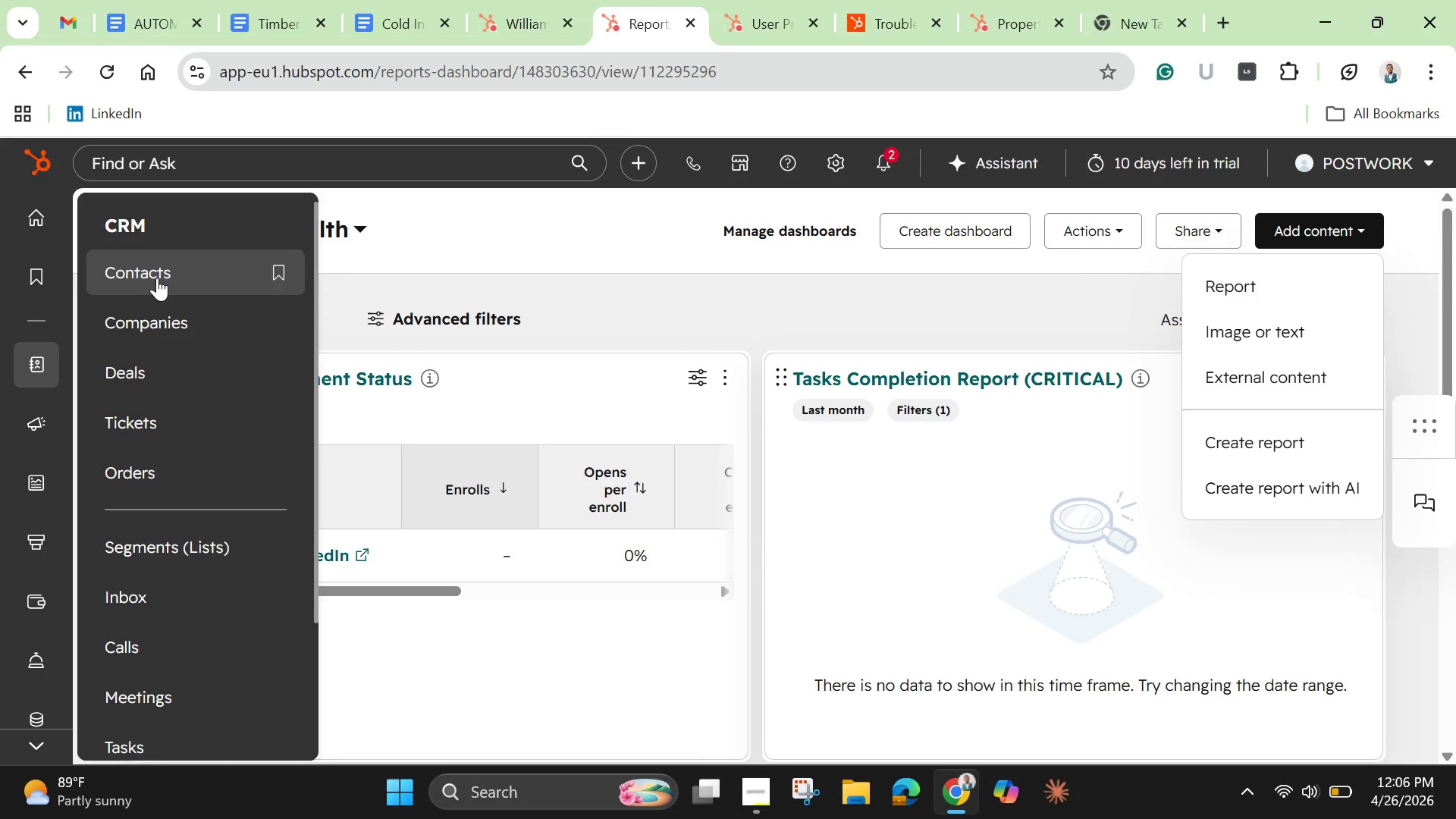 
left_click([541, 21])
 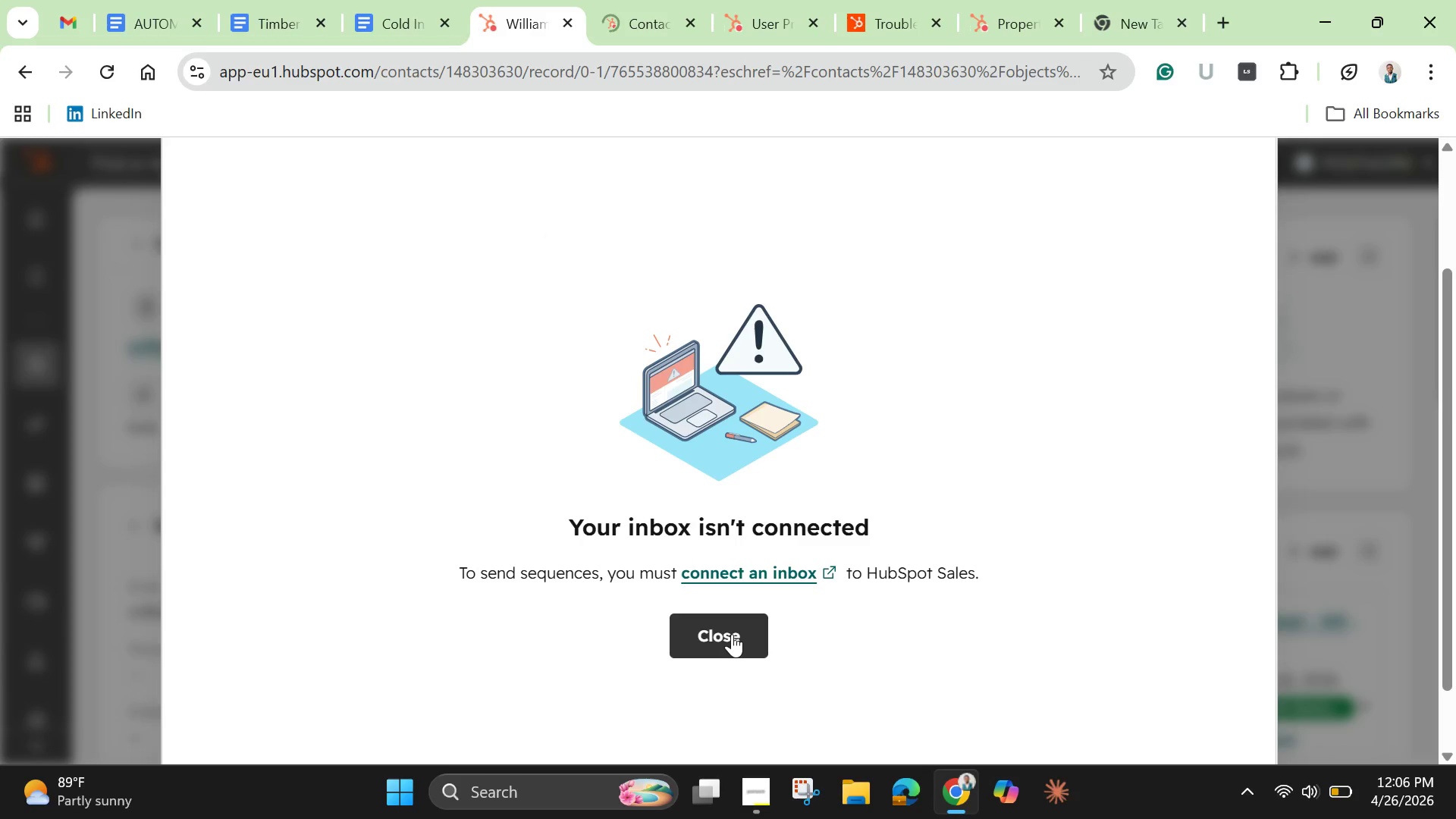 
left_click([732, 634])
 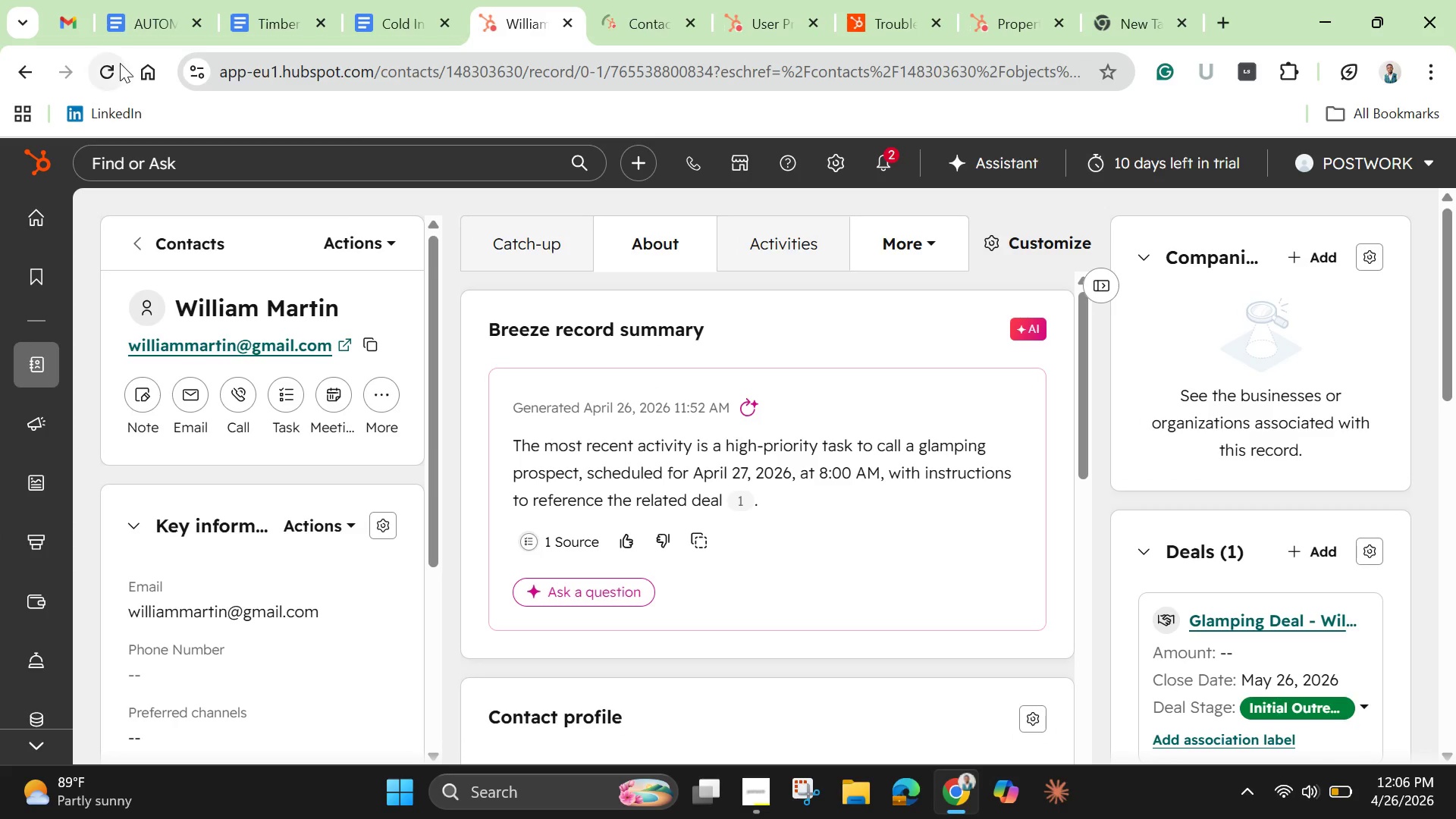 
left_click([113, 74])
 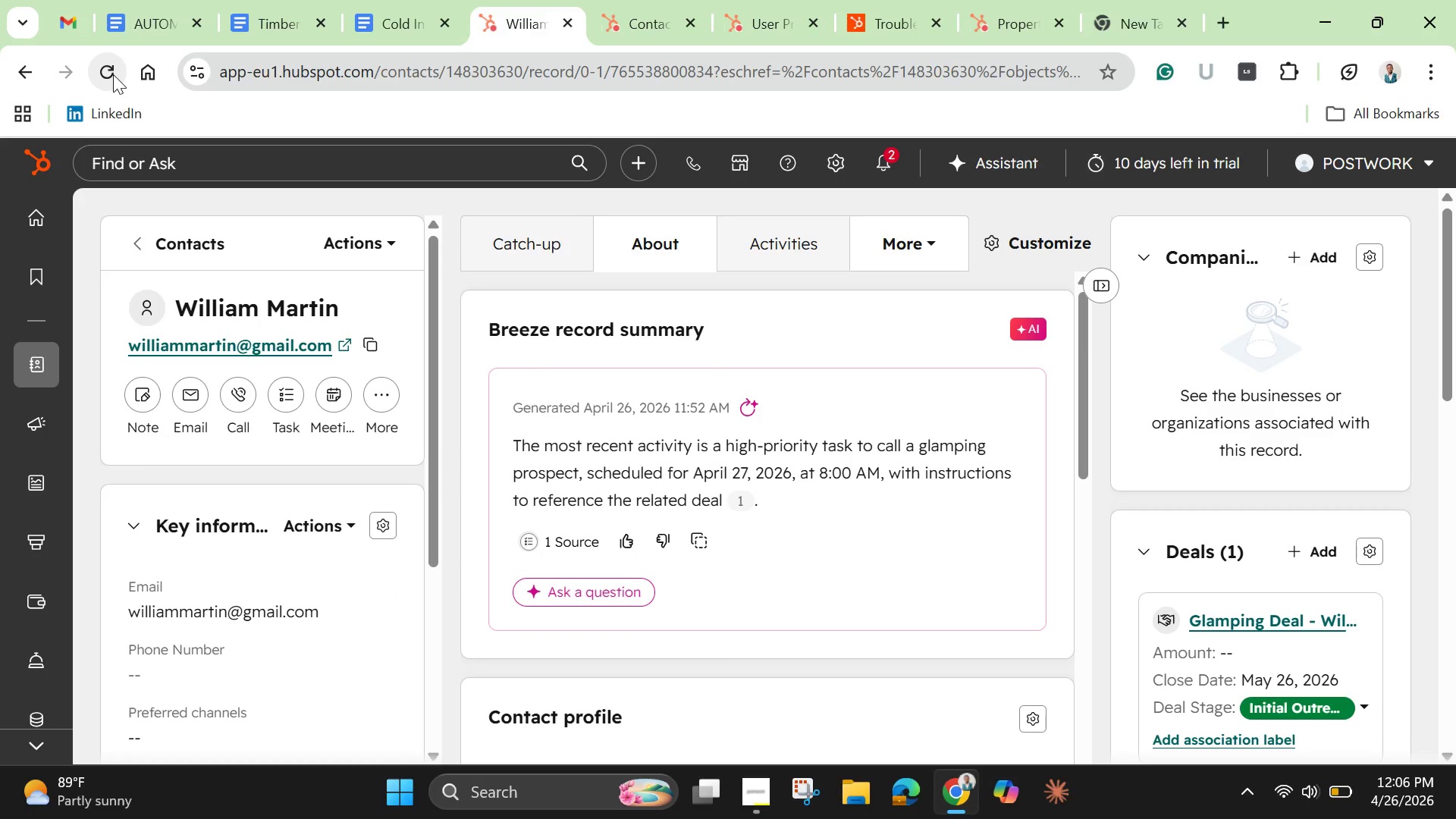 
wait(20.31)
 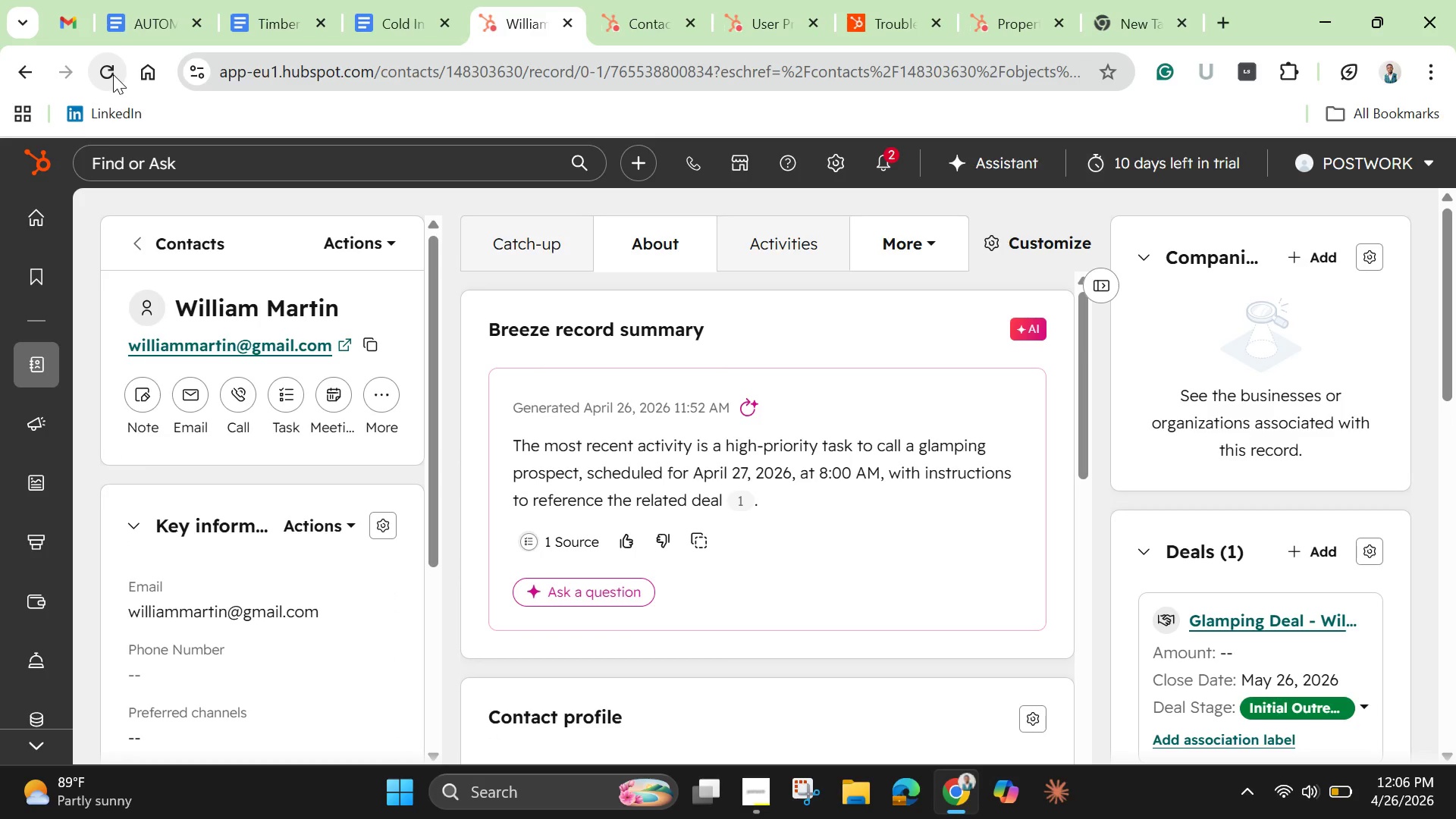 
scroll: coordinate [356, 511], scroll_direction: down, amount: 2.0
 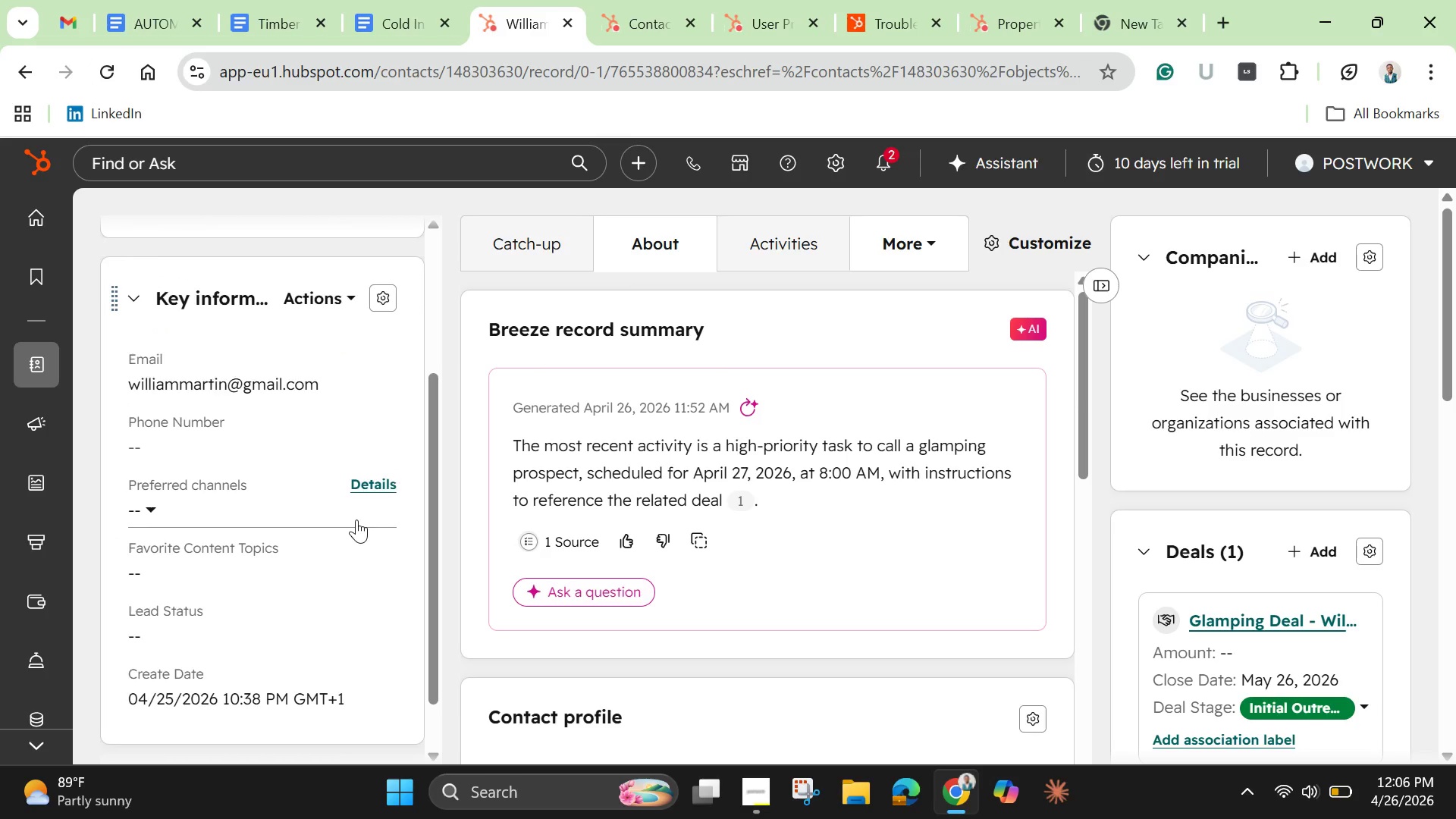 
scroll: coordinate [356, 519], scroll_direction: up, amount: 3.0
 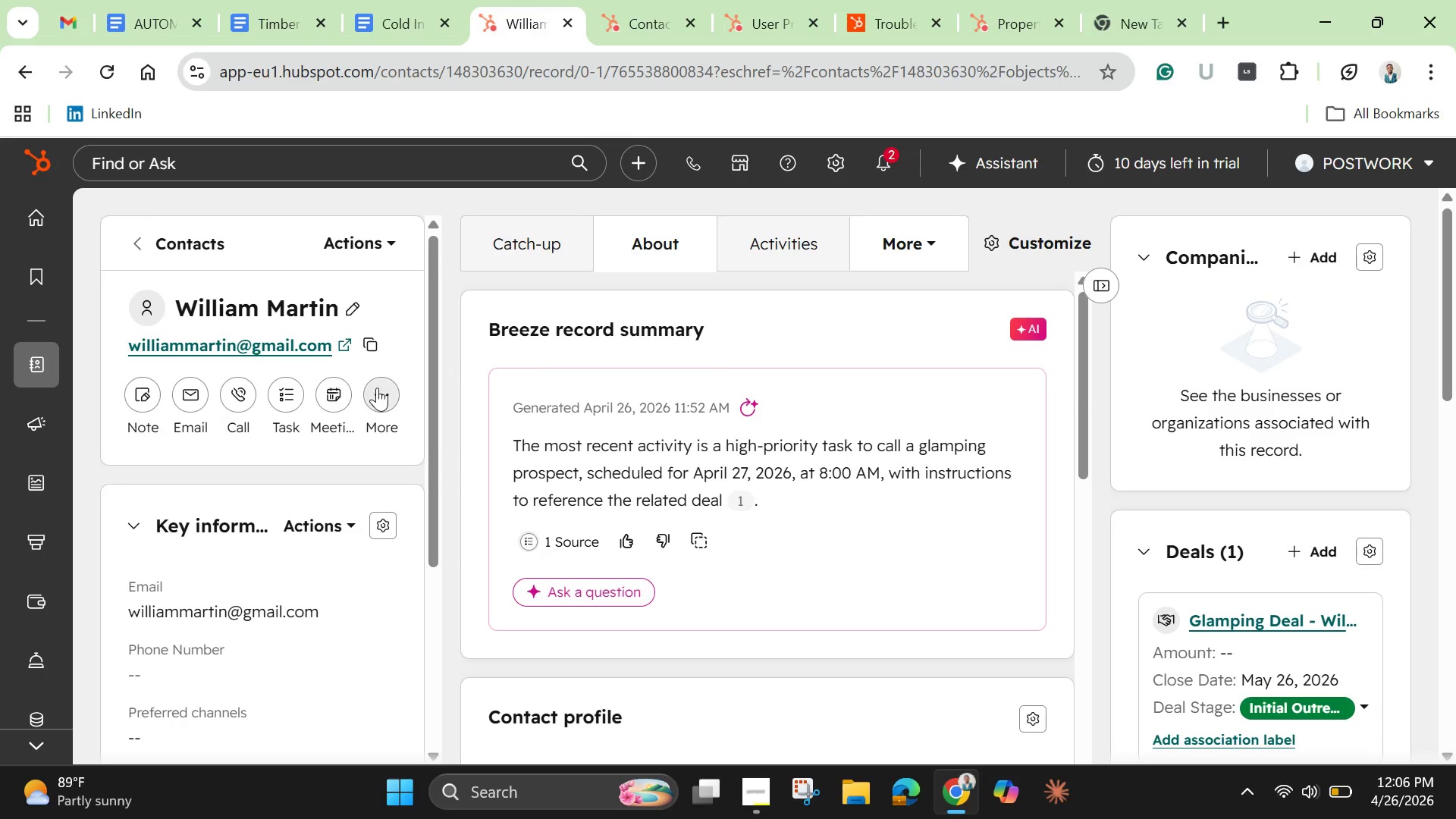 
left_click([377, 388])
 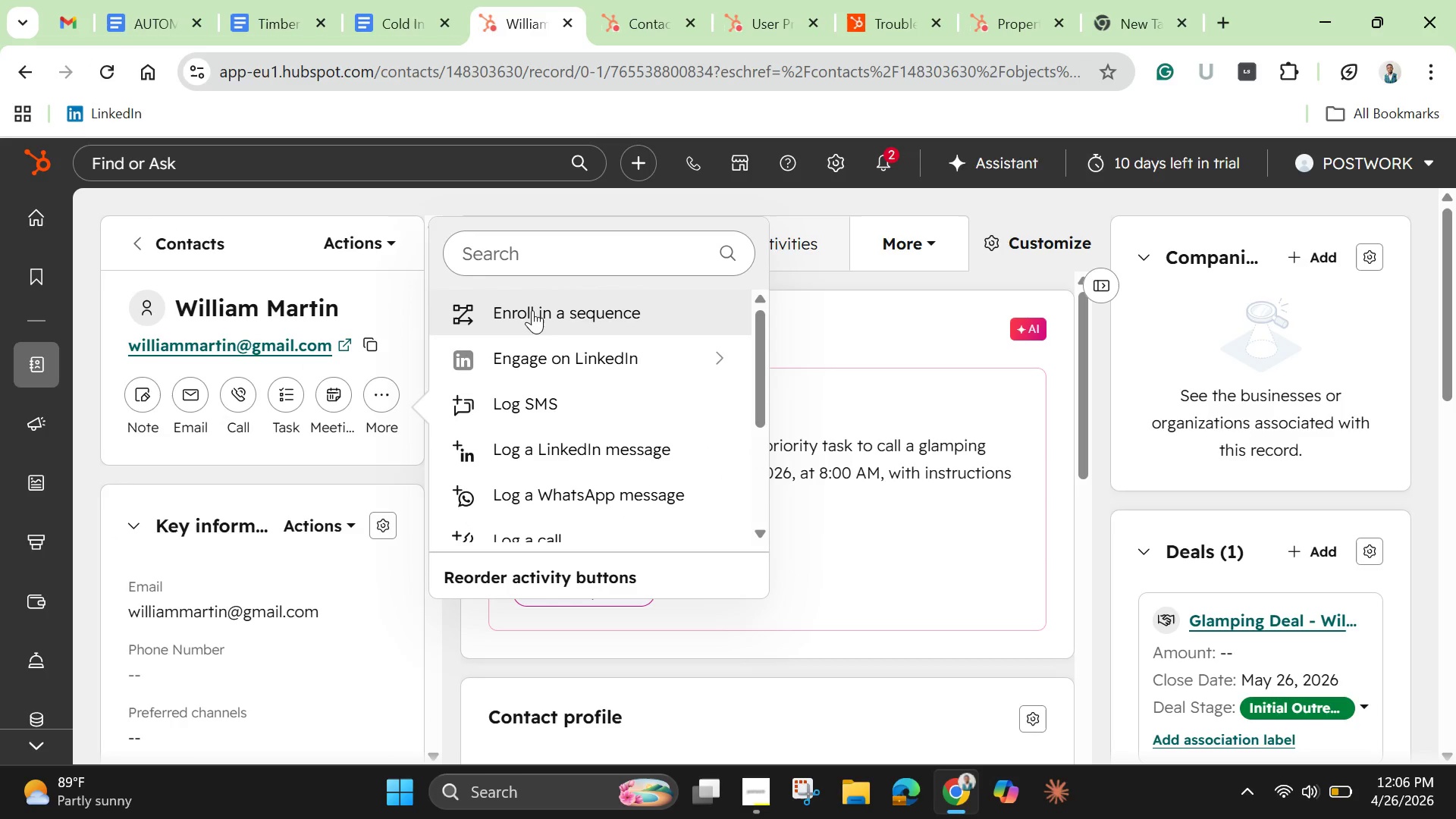 
left_click([532, 310])
 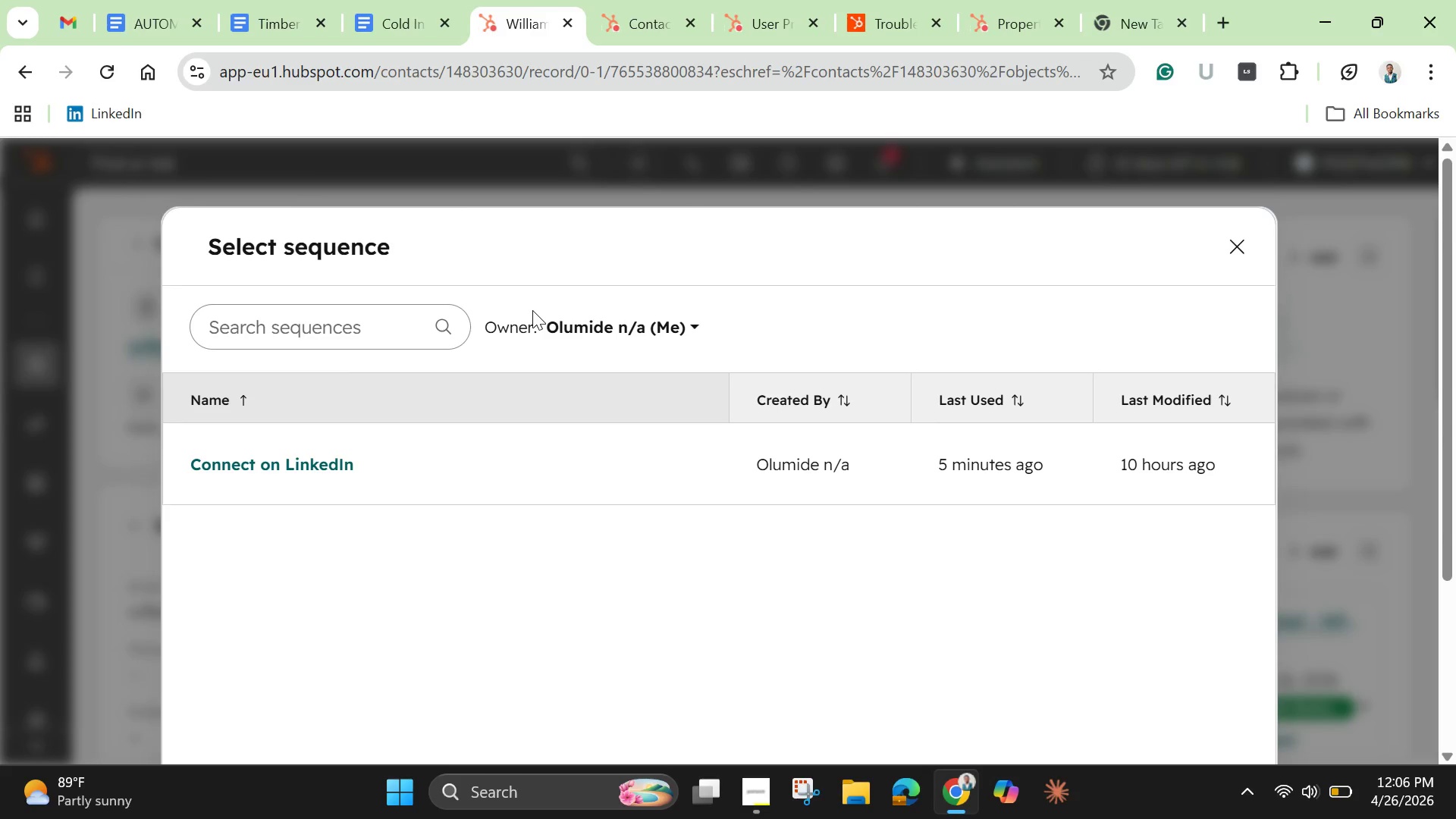 
wait(9.28)
 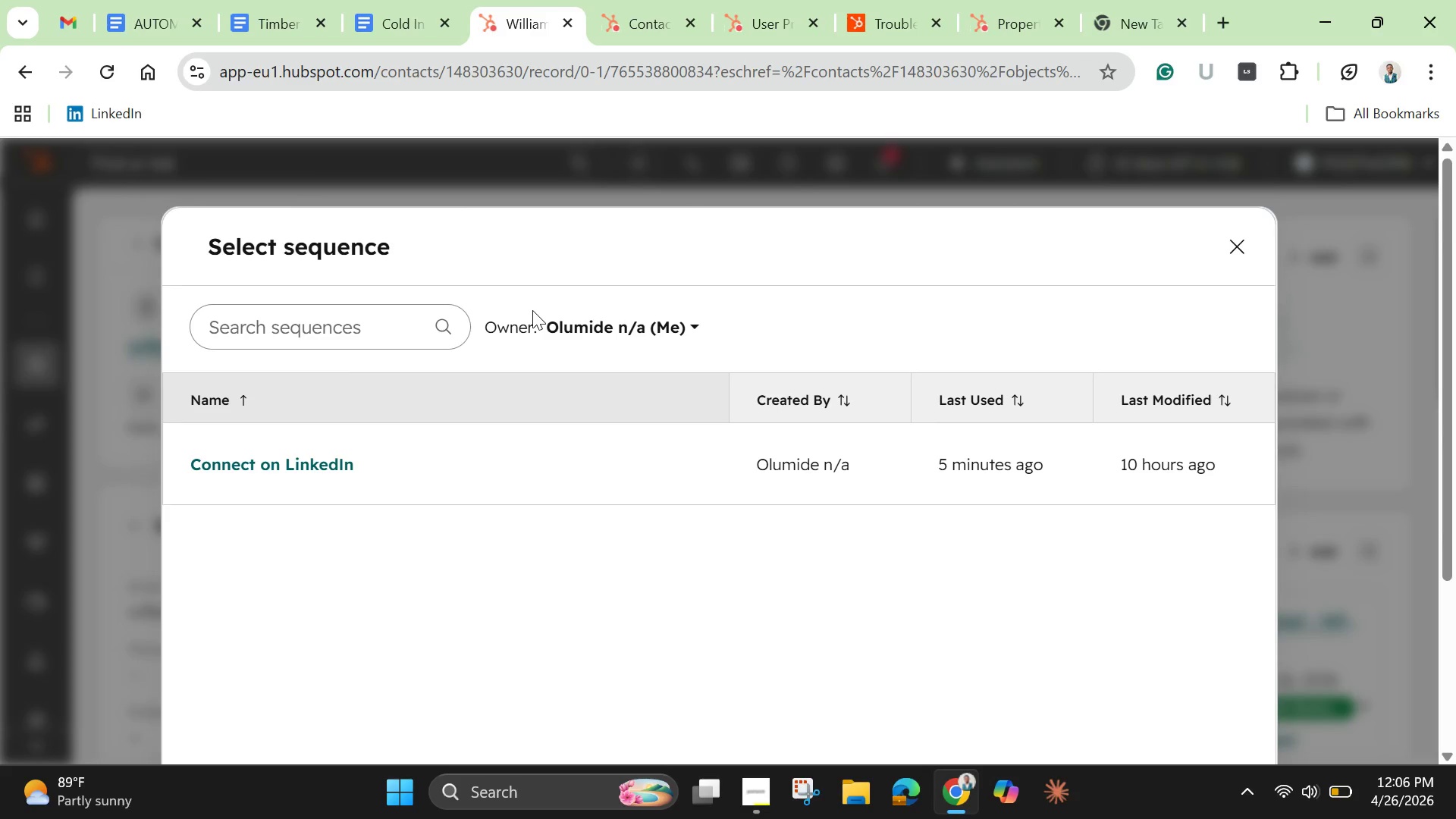 
left_click([678, 459])
 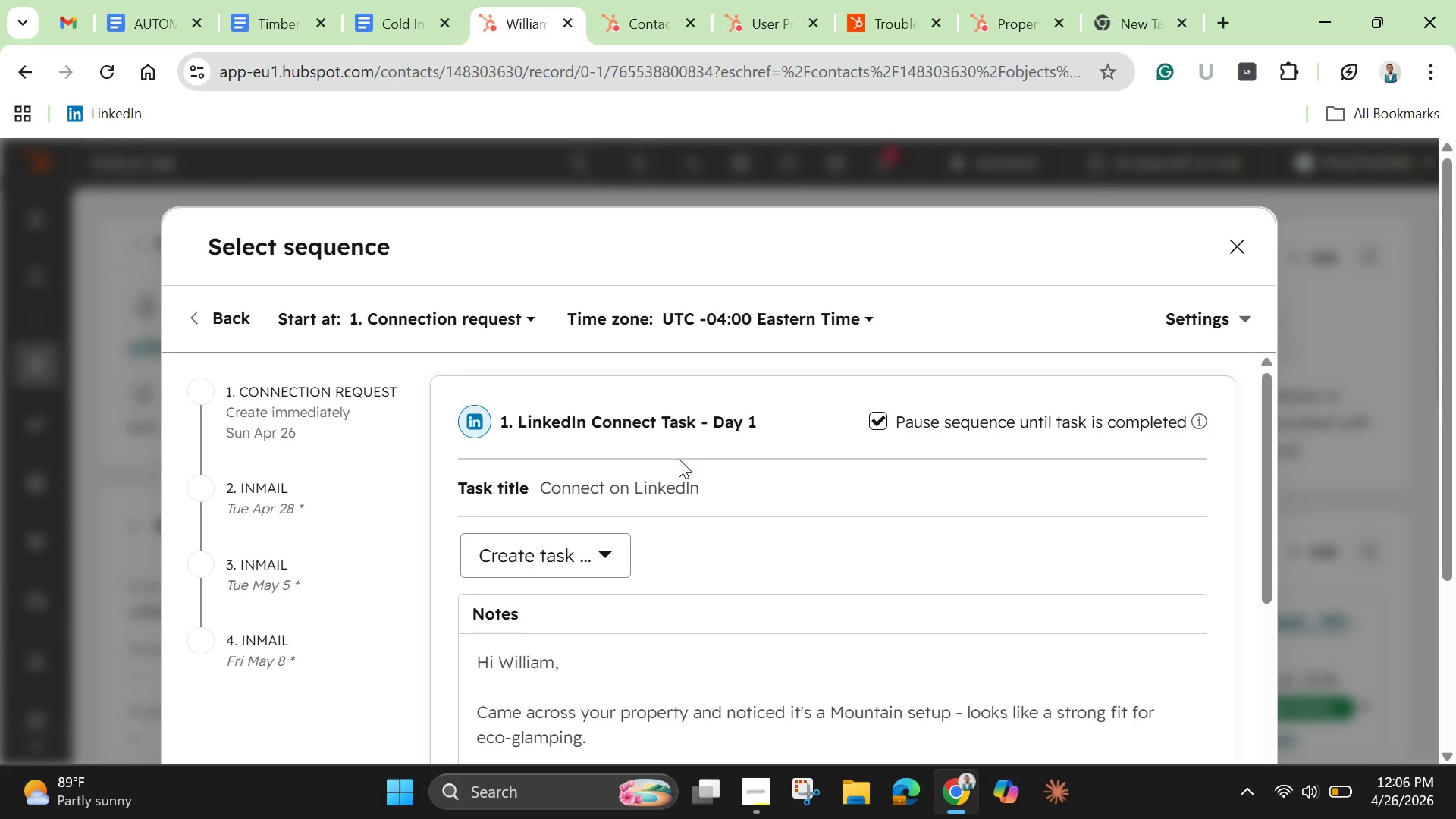 
wait(6.11)
 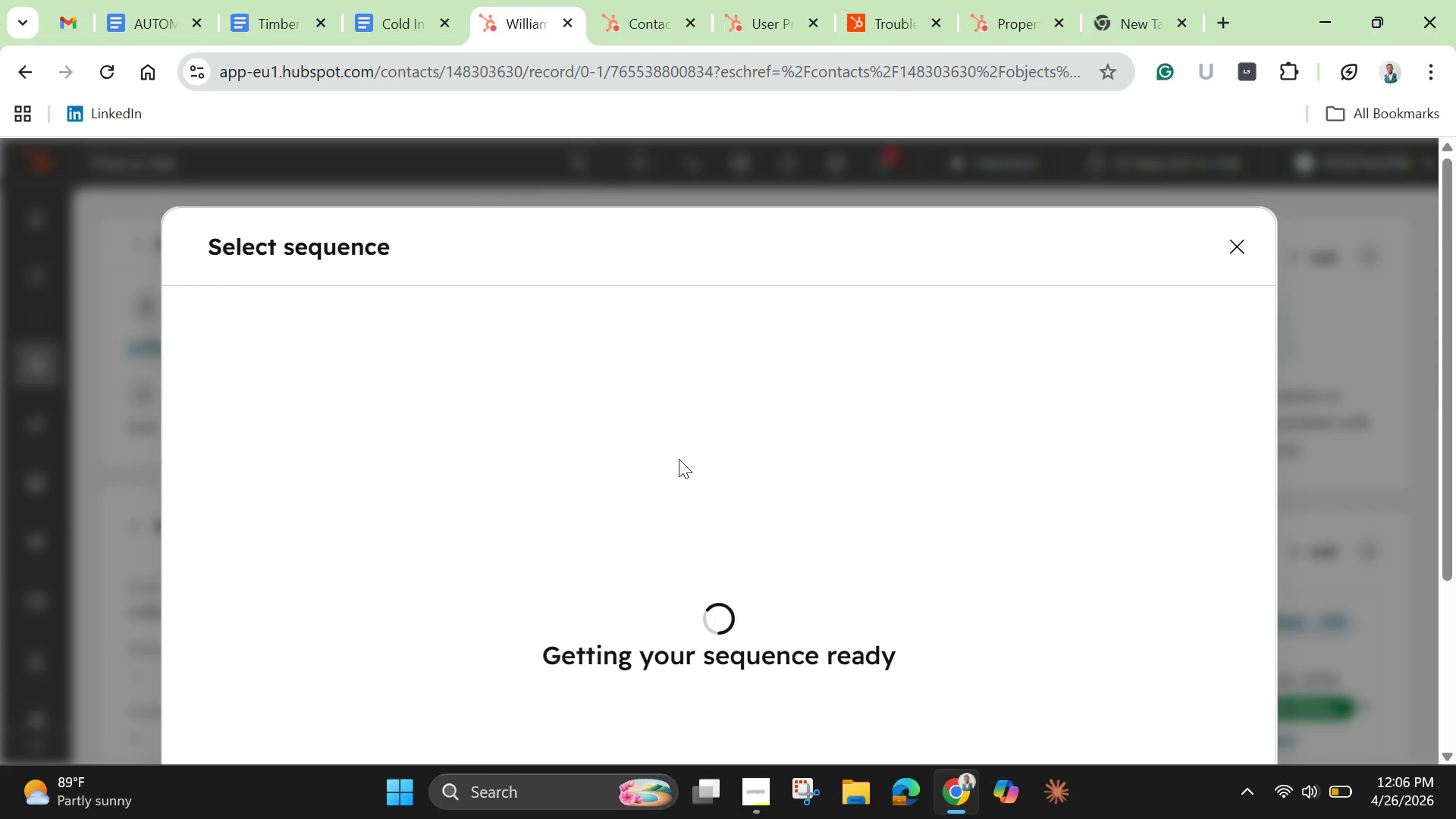 
scroll: coordinate [815, 586], scroll_direction: down, amount: 31.0
 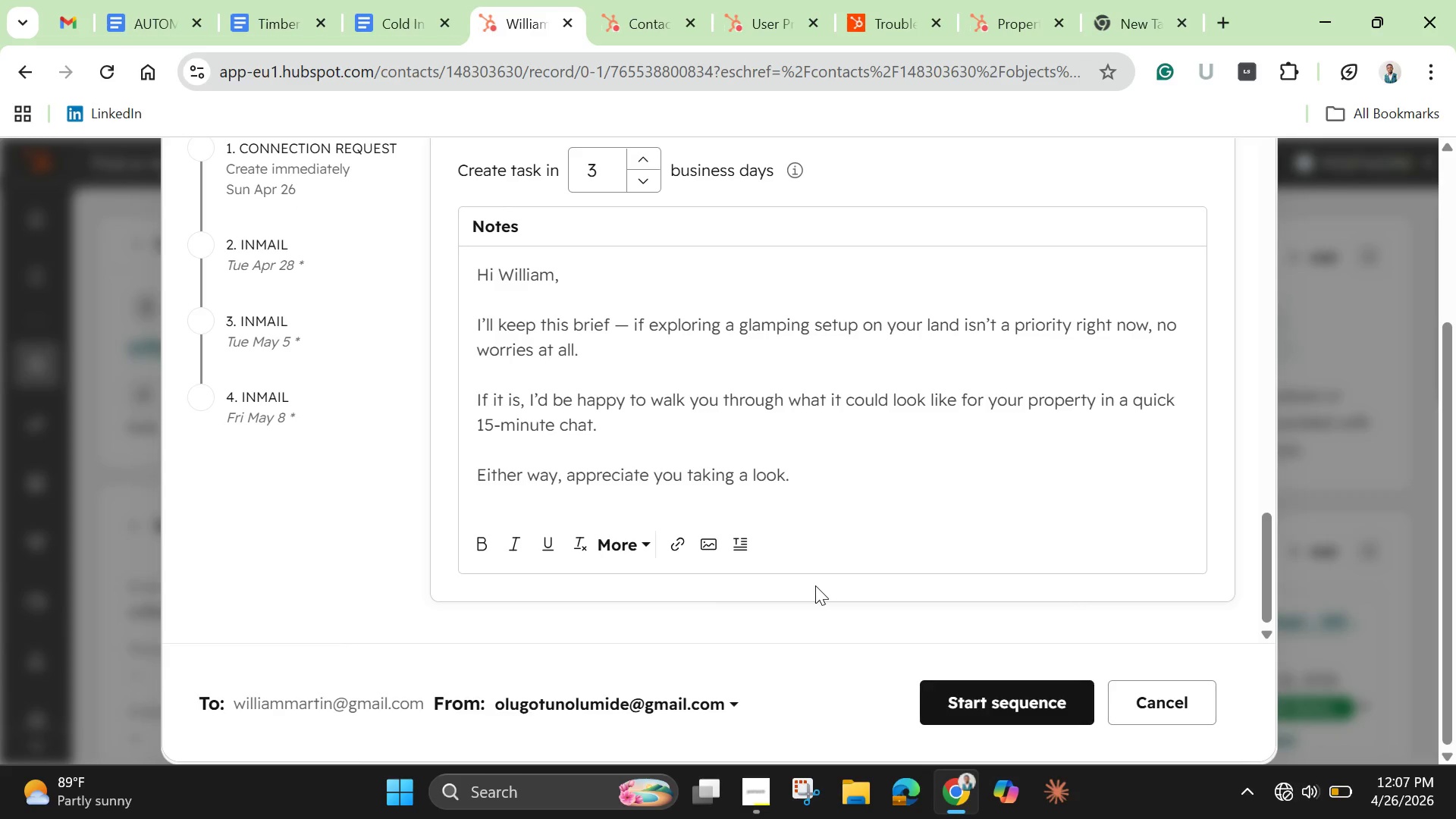 
wait(17.3)
 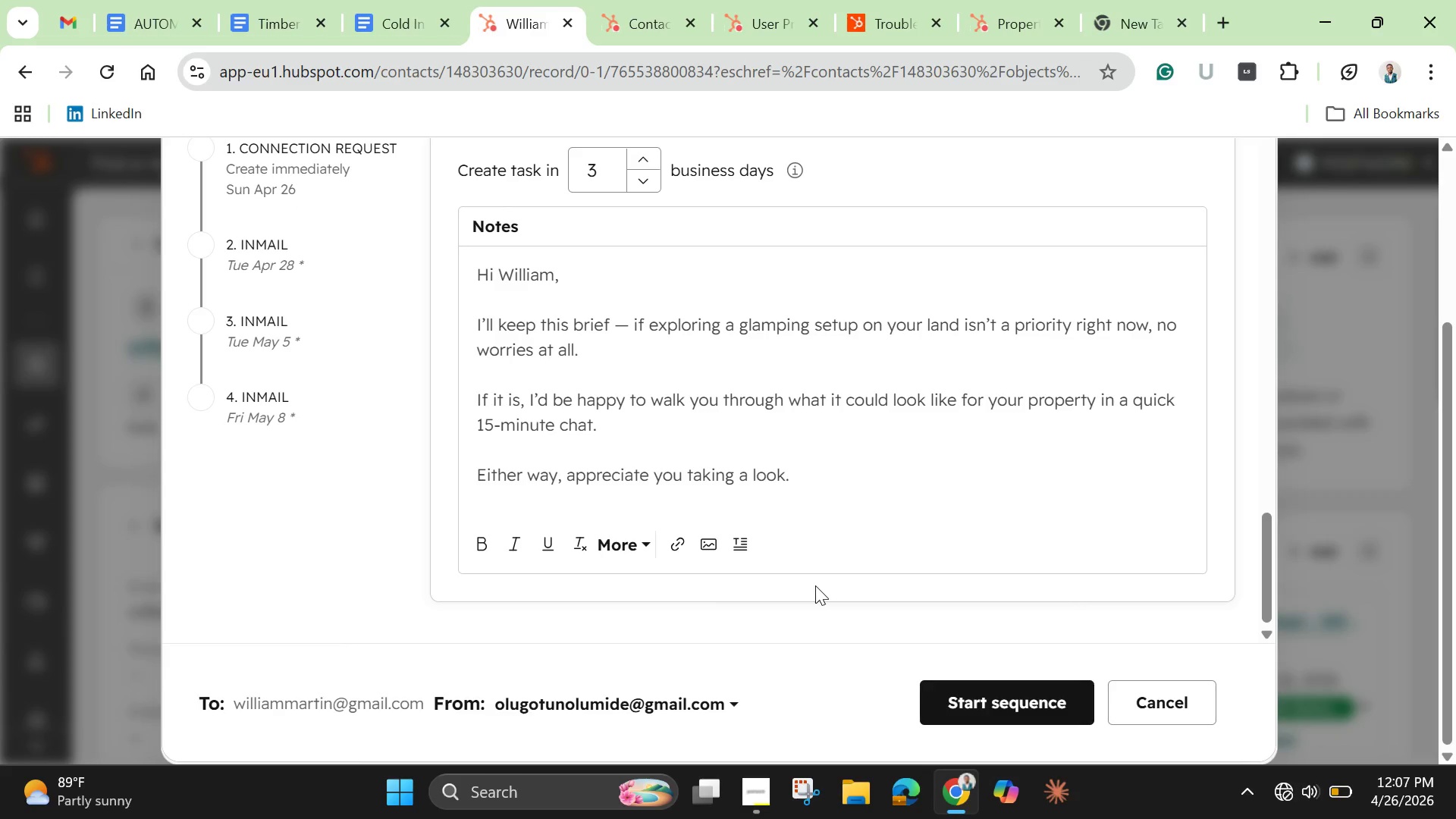 
scroll: coordinate [170, 381], scroll_direction: up, amount: 8.0
 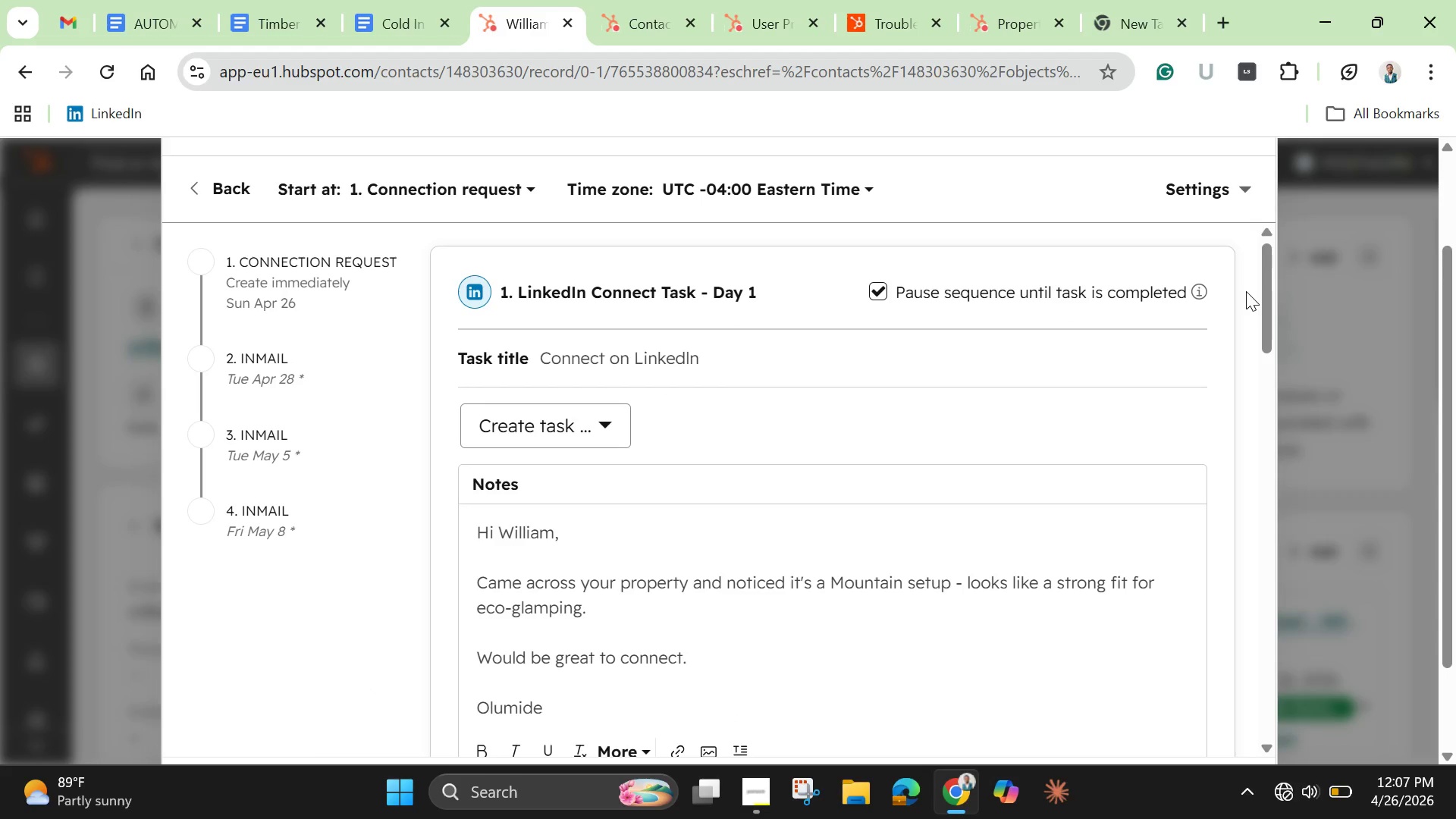 
wait(12.2)
 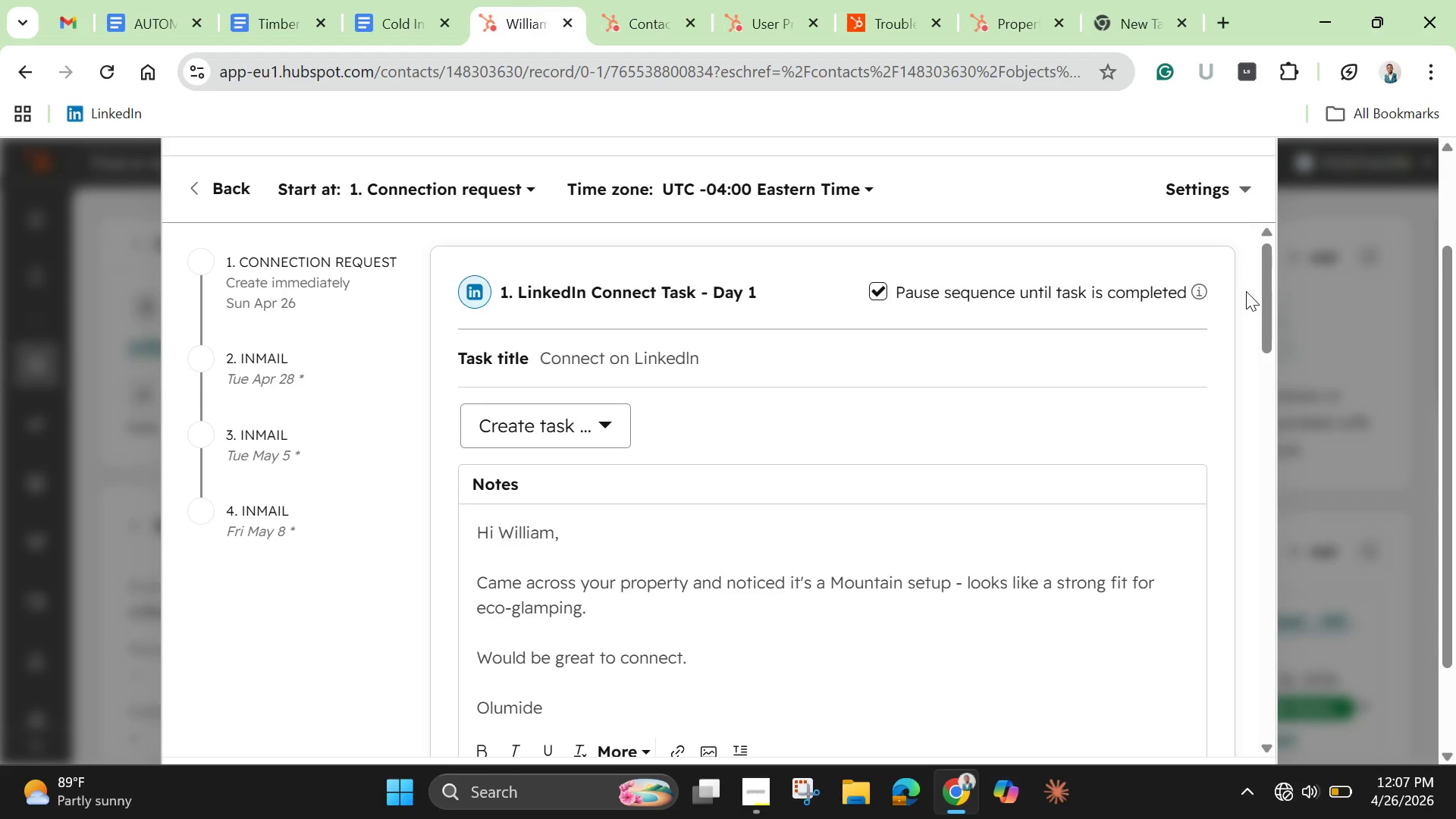 
left_click_drag(start_coordinate=[1263, 344], to_coordinate=[1285, 467])
 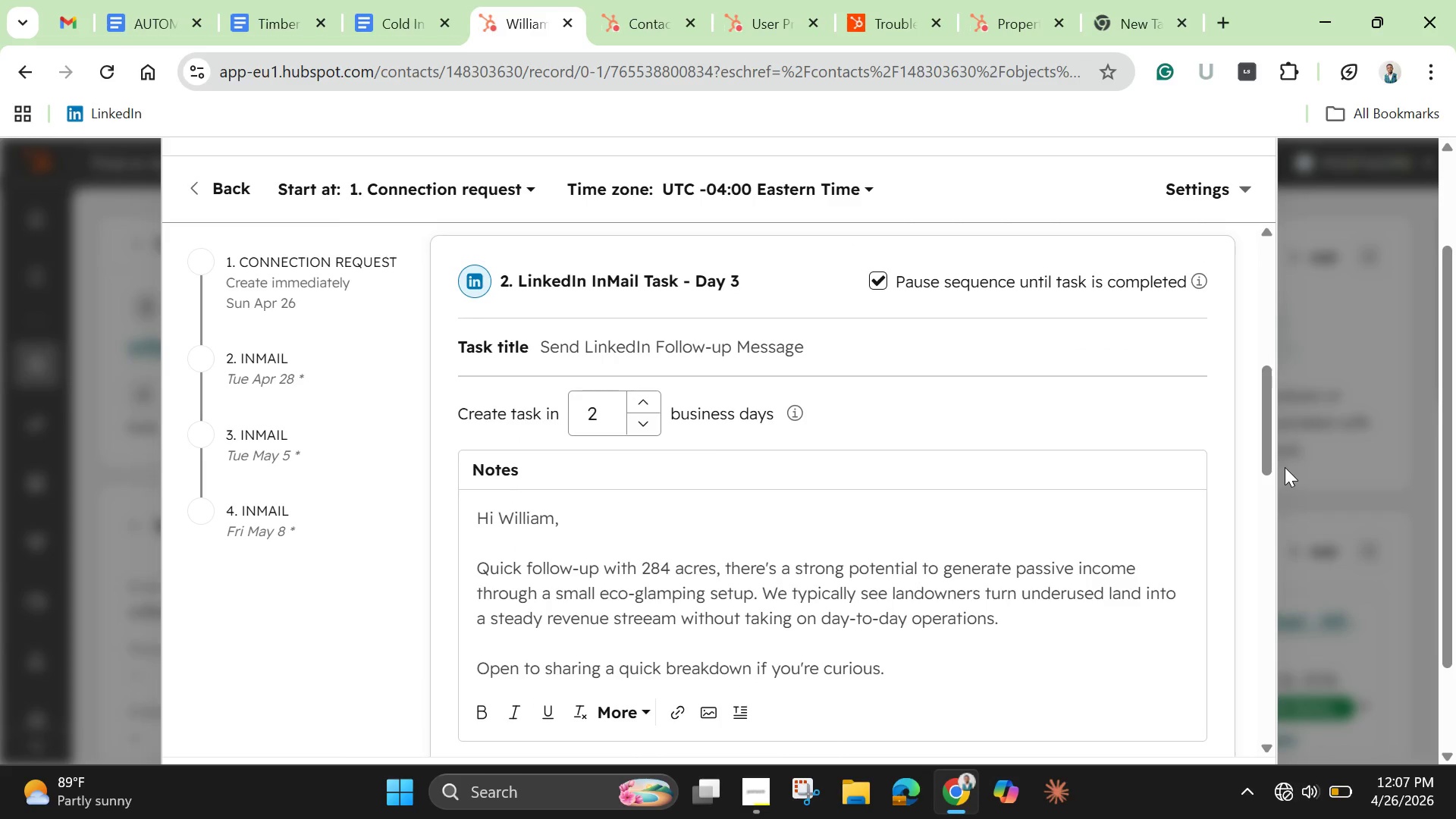 
wait(9.41)
 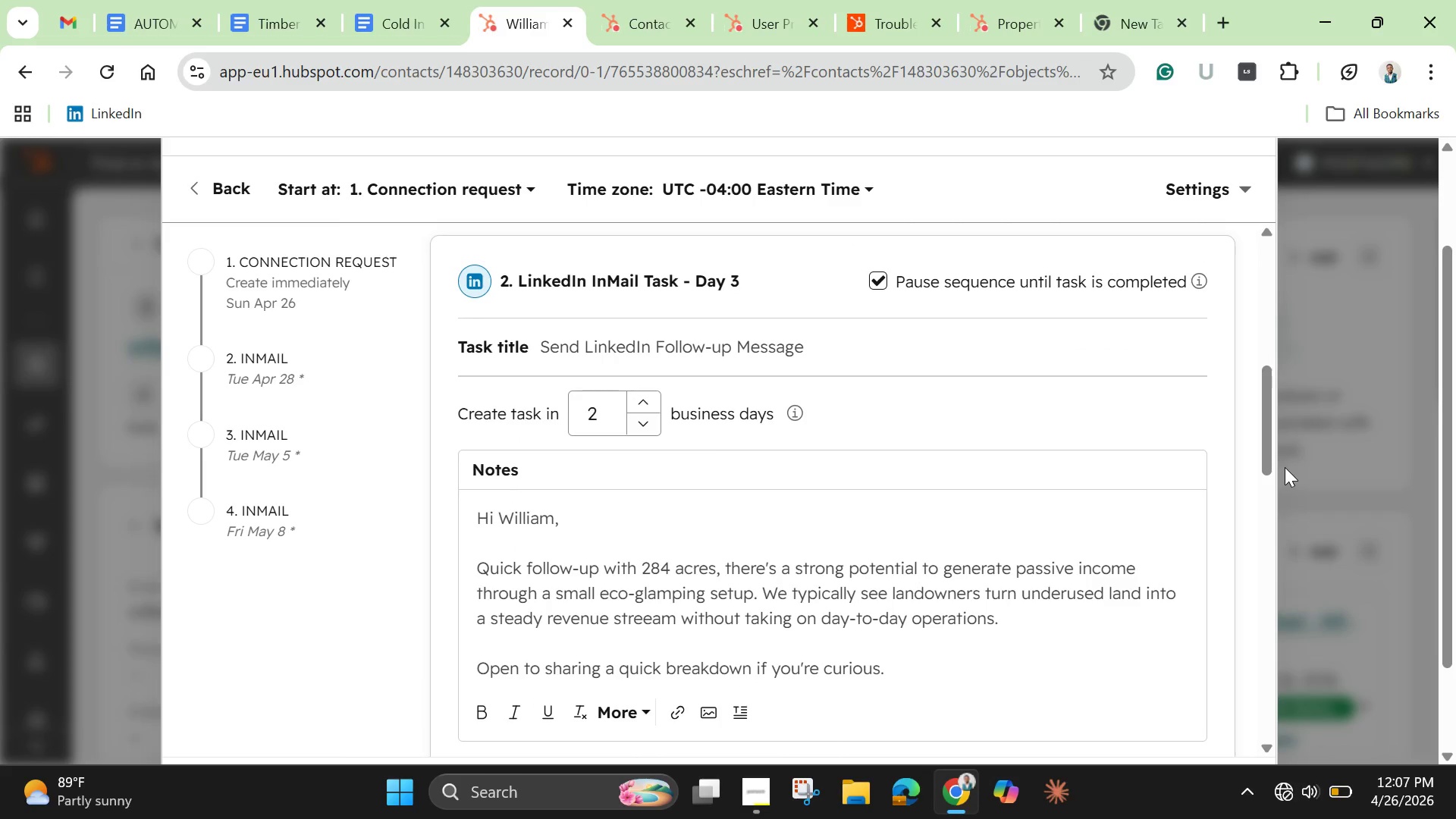 
left_click_drag(start_coordinate=[1265, 469], to_coordinate=[1294, 585])
 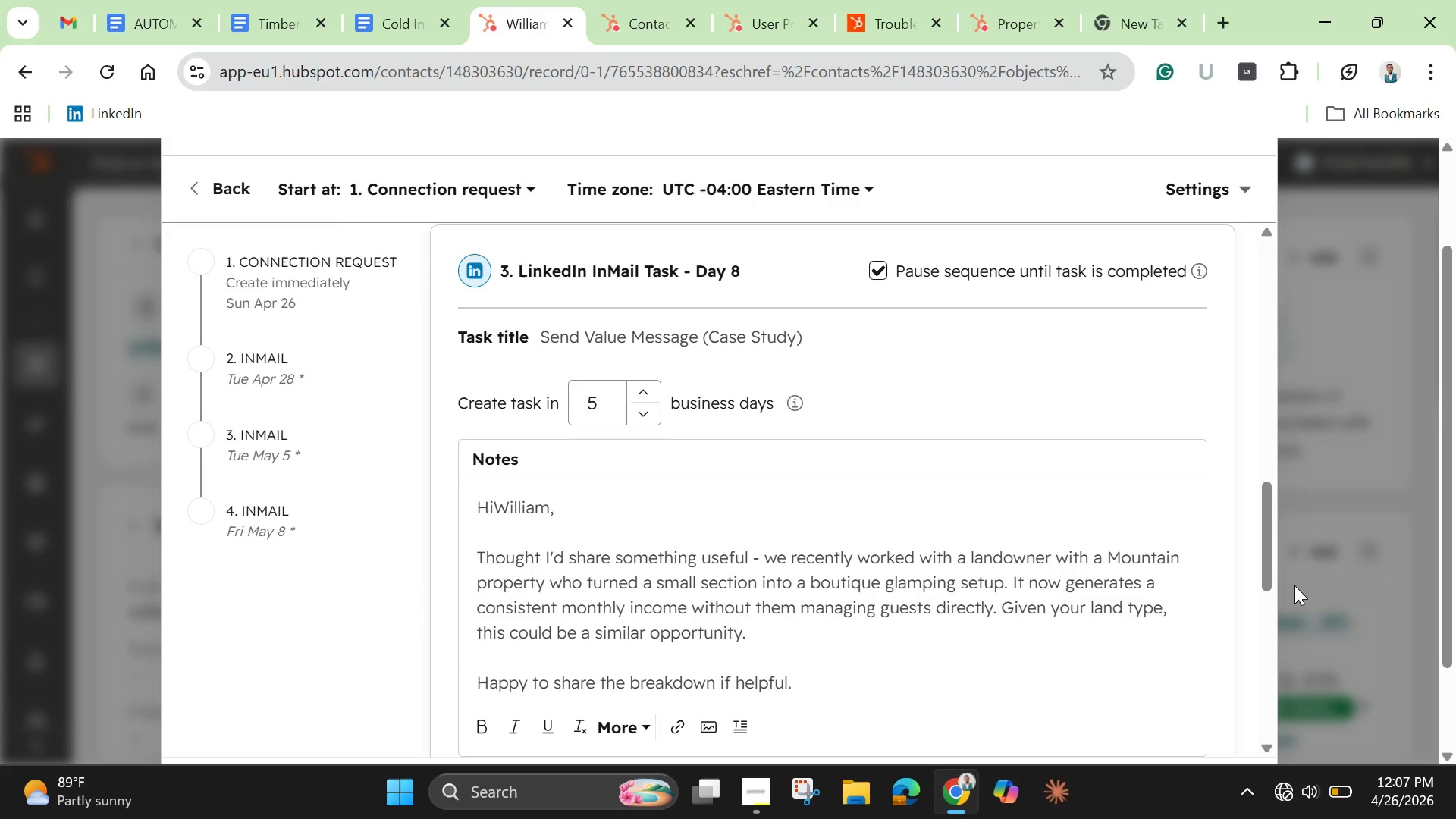 
wait(8.47)
 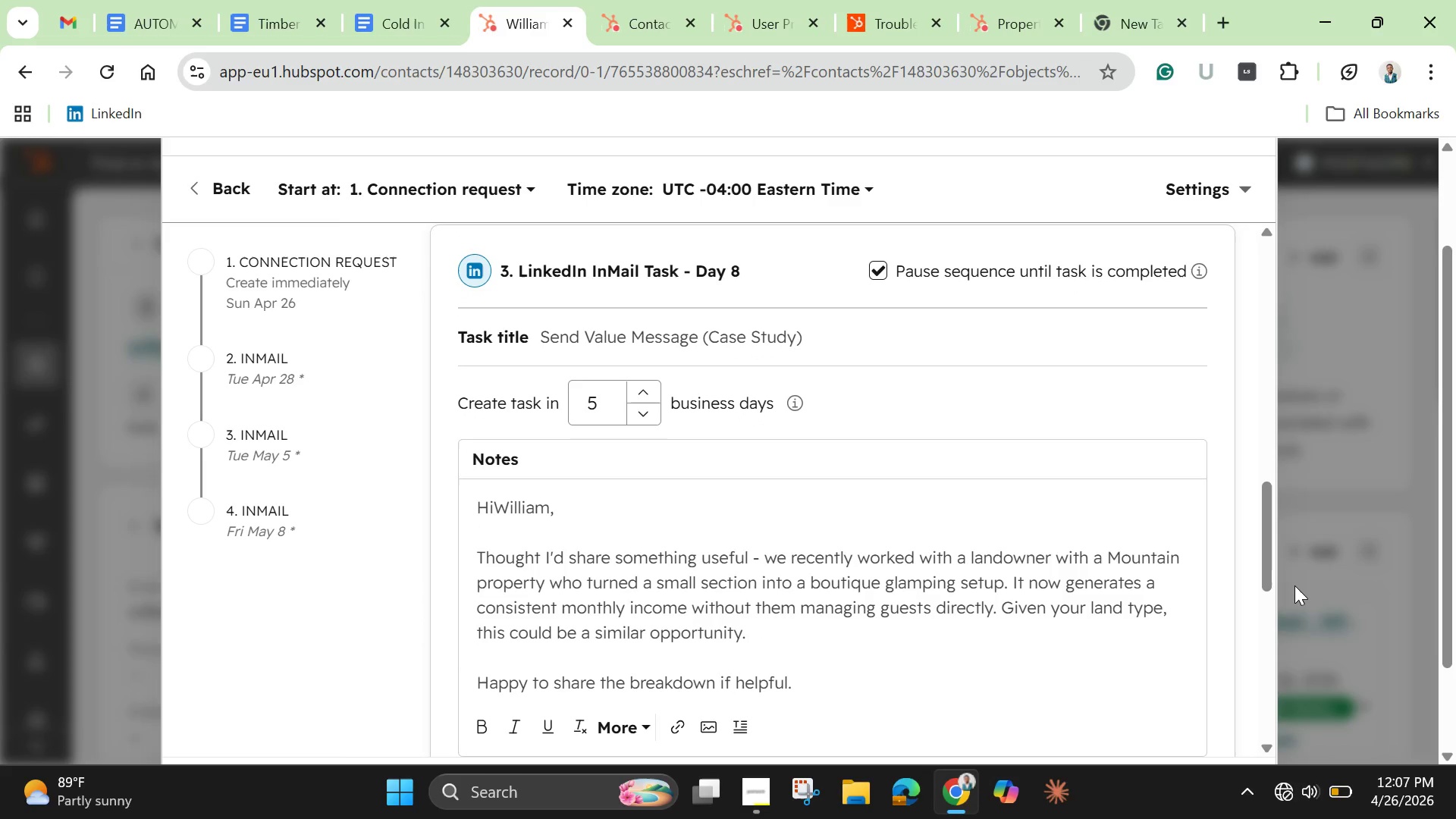 
left_click_drag(start_coordinate=[1269, 566], to_coordinate=[1276, 690])
 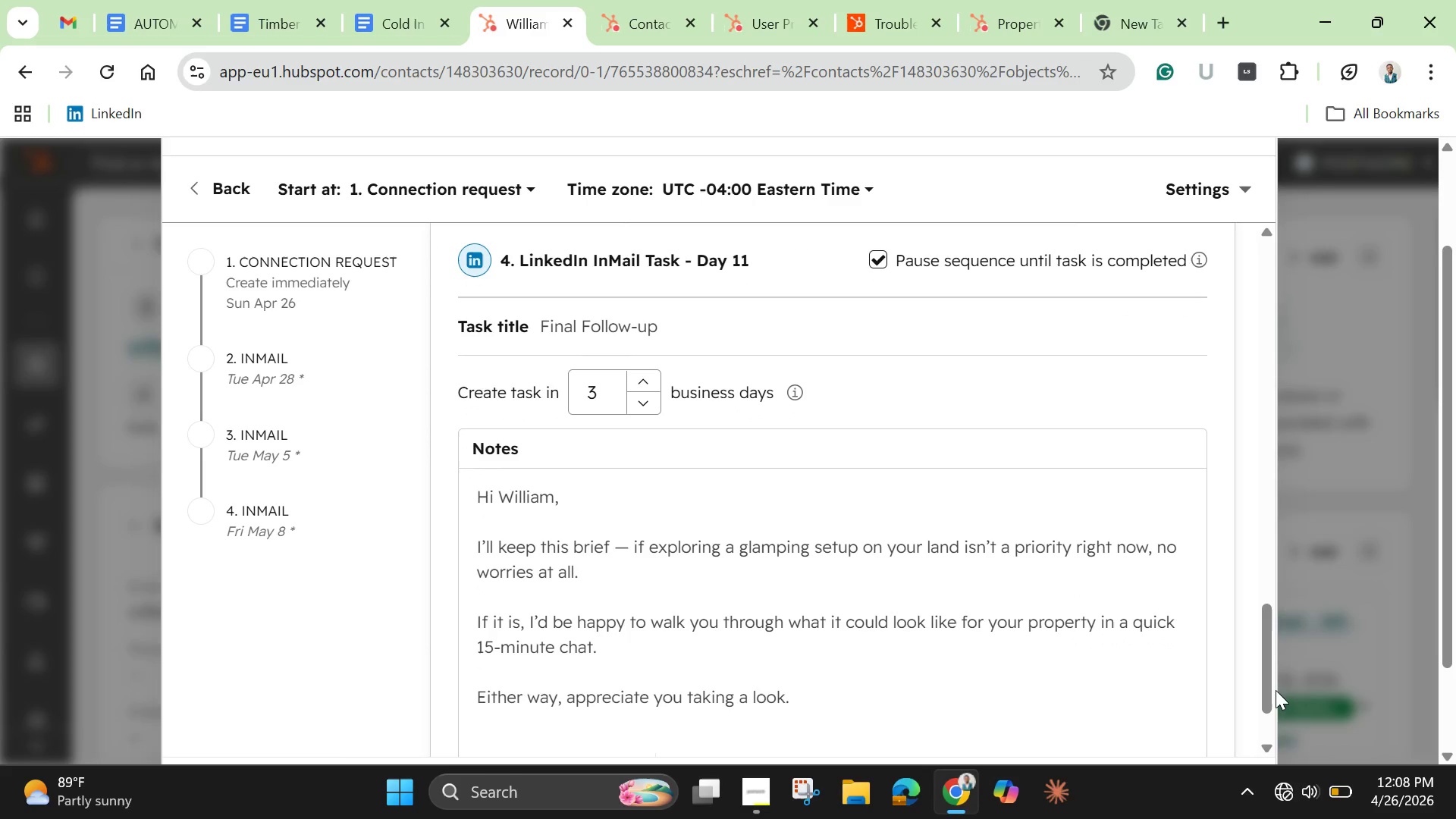 
wait(6.8)
 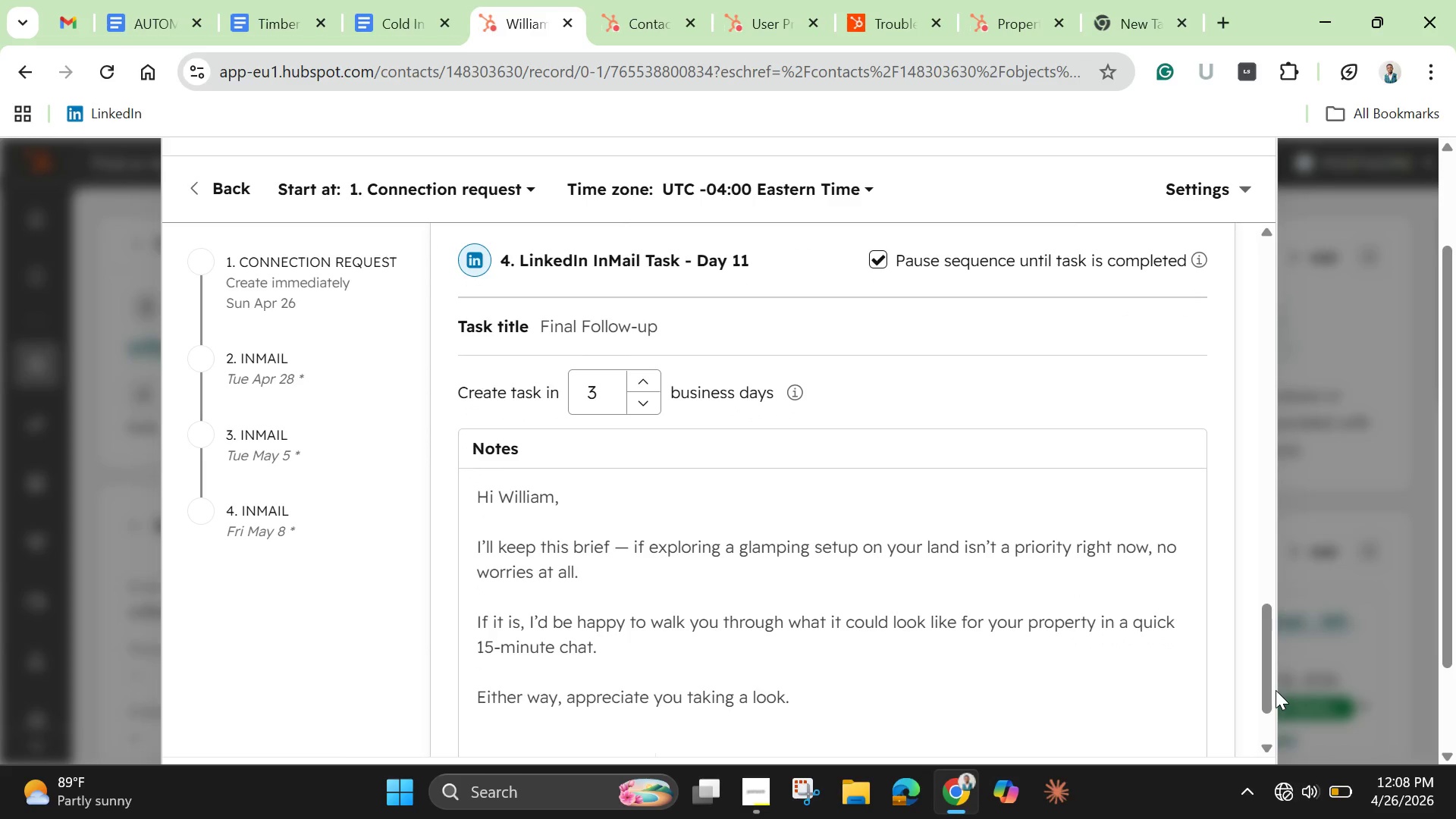 
left_click_drag(start_coordinate=[1266, 708], to_coordinate=[1282, 750])
 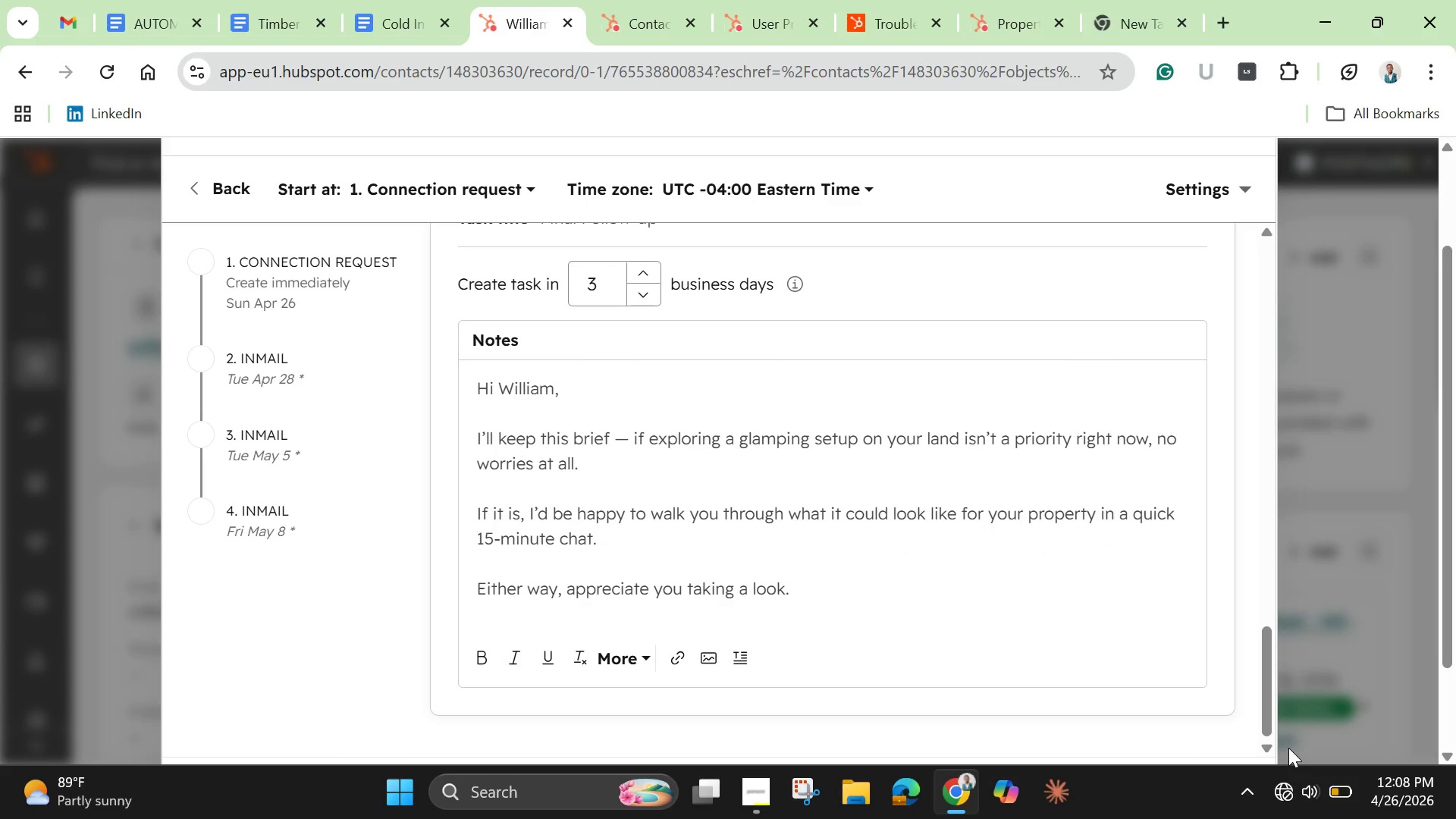 
wait(10.78)
 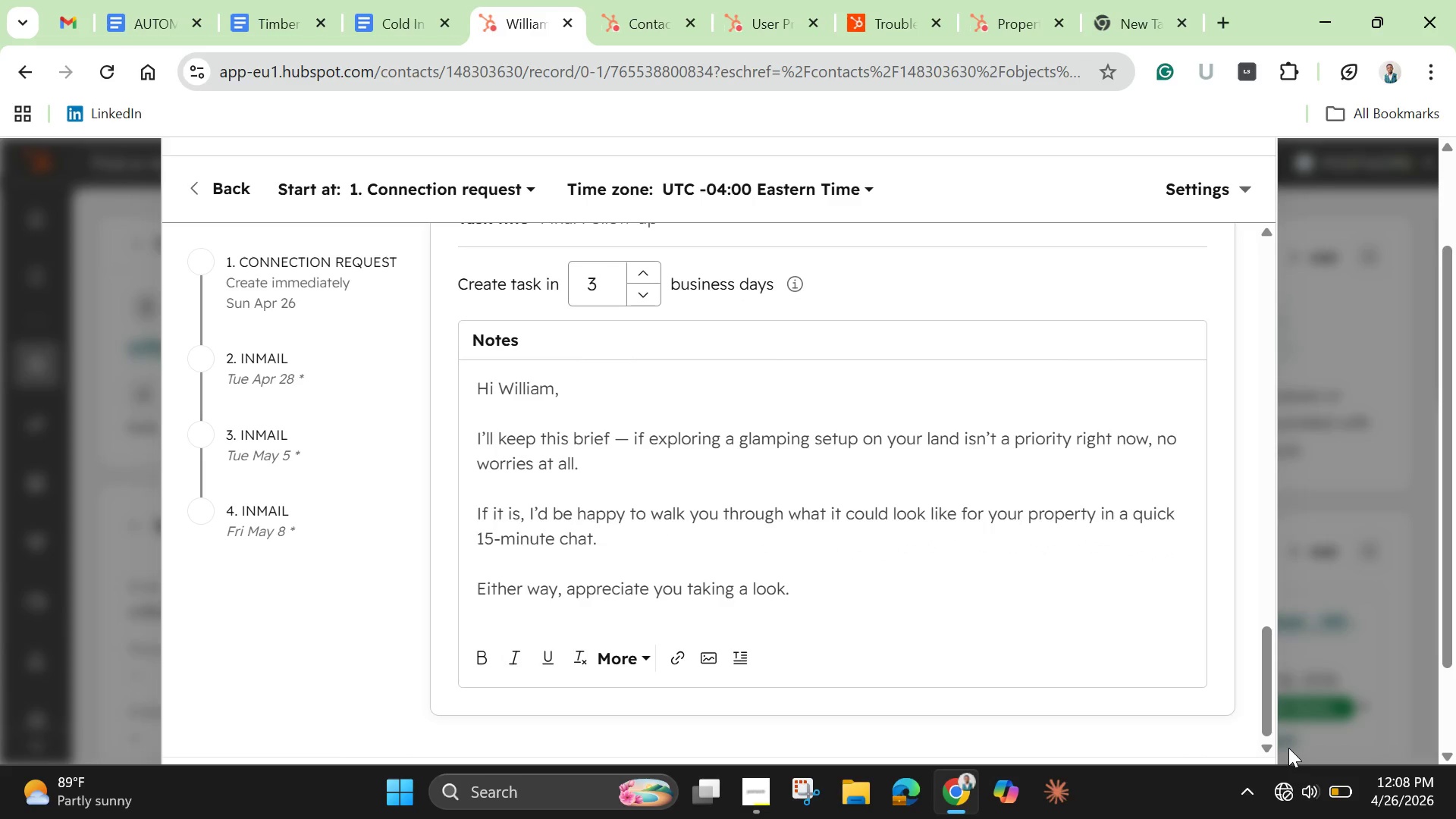 
scroll: coordinate [1287, 717], scroll_direction: down, amount: 4.0
 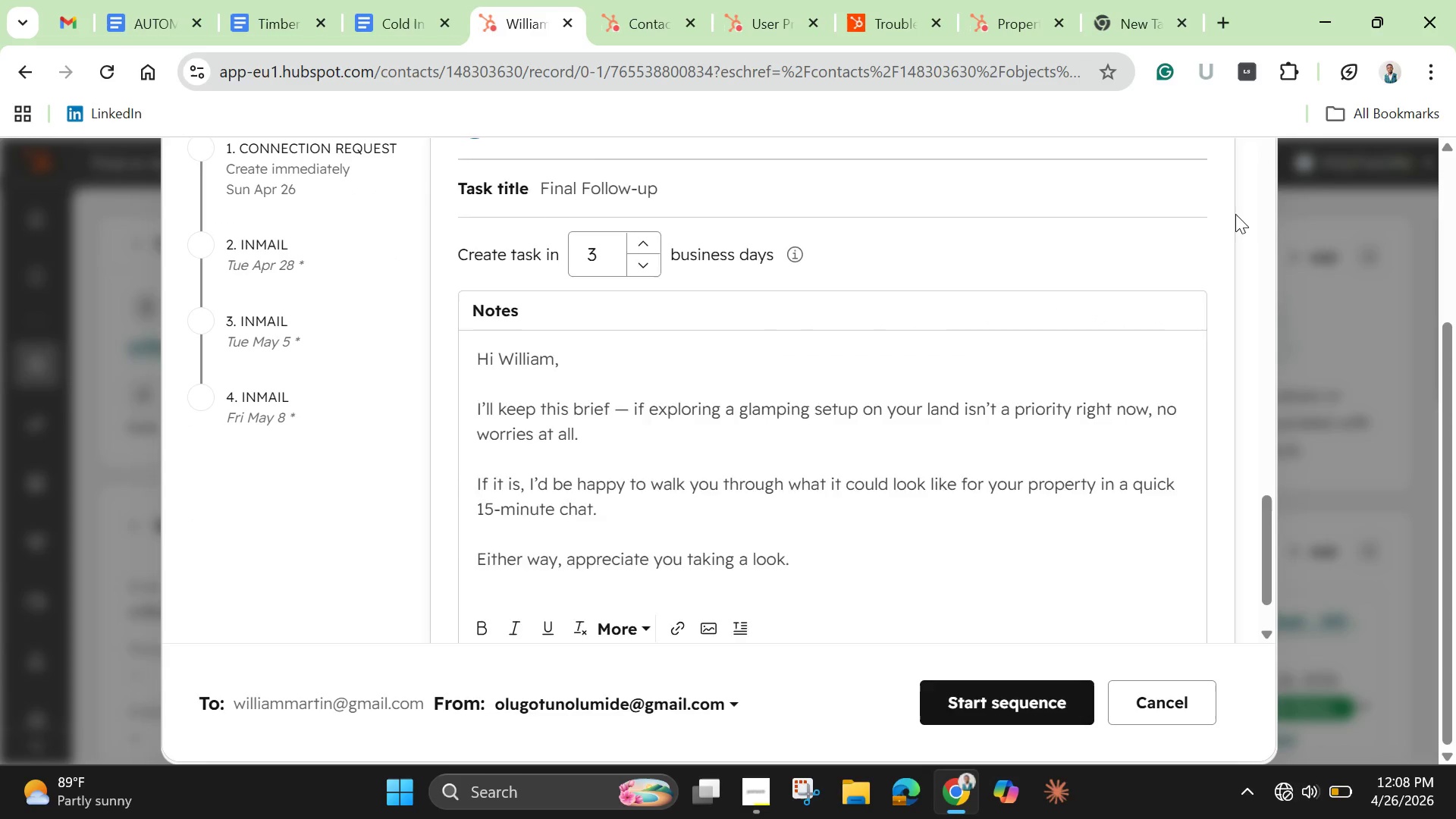 
scroll: coordinate [1238, 180], scroll_direction: up, amount: 32.0
 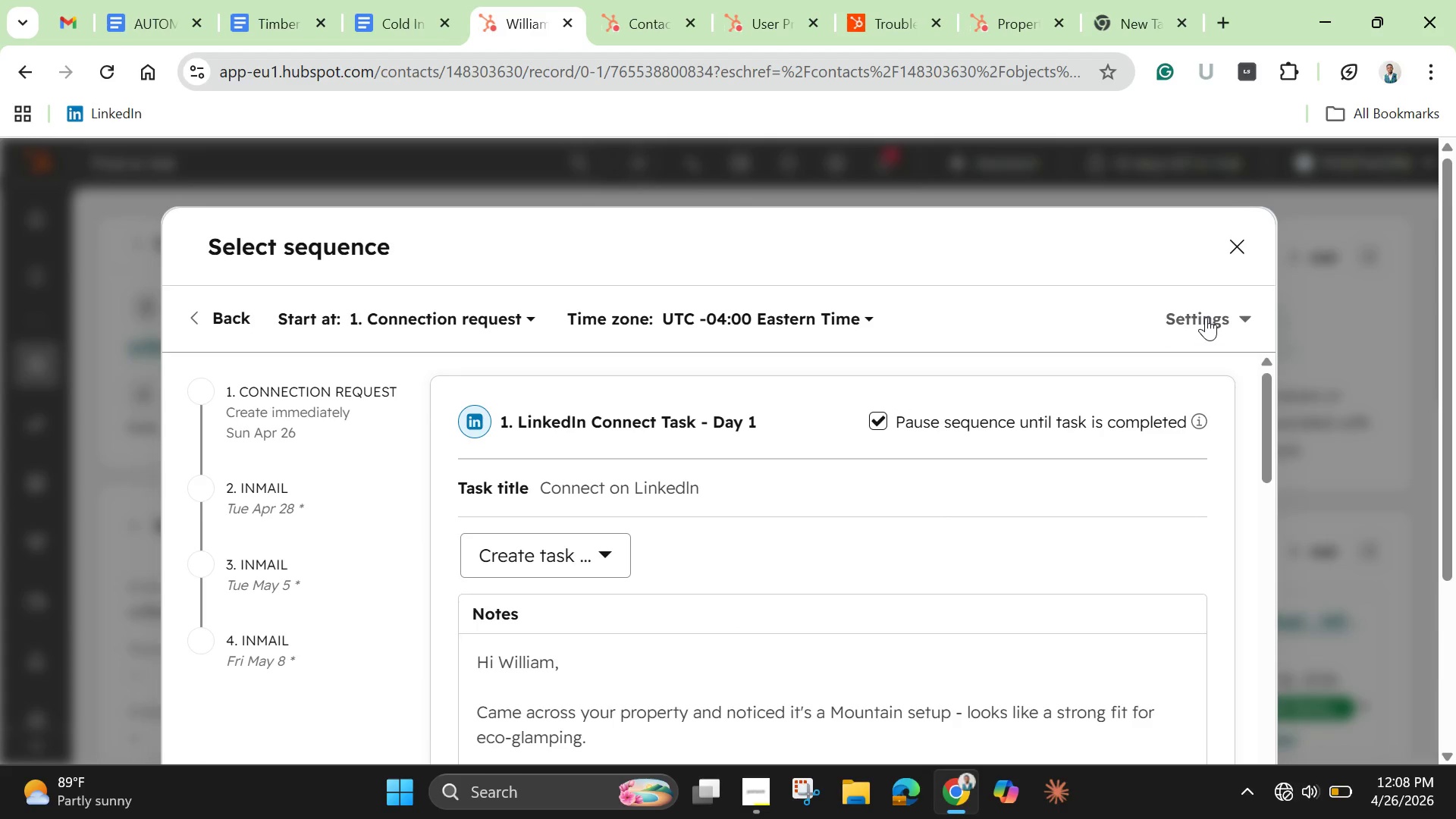 
left_click([1206, 317])
 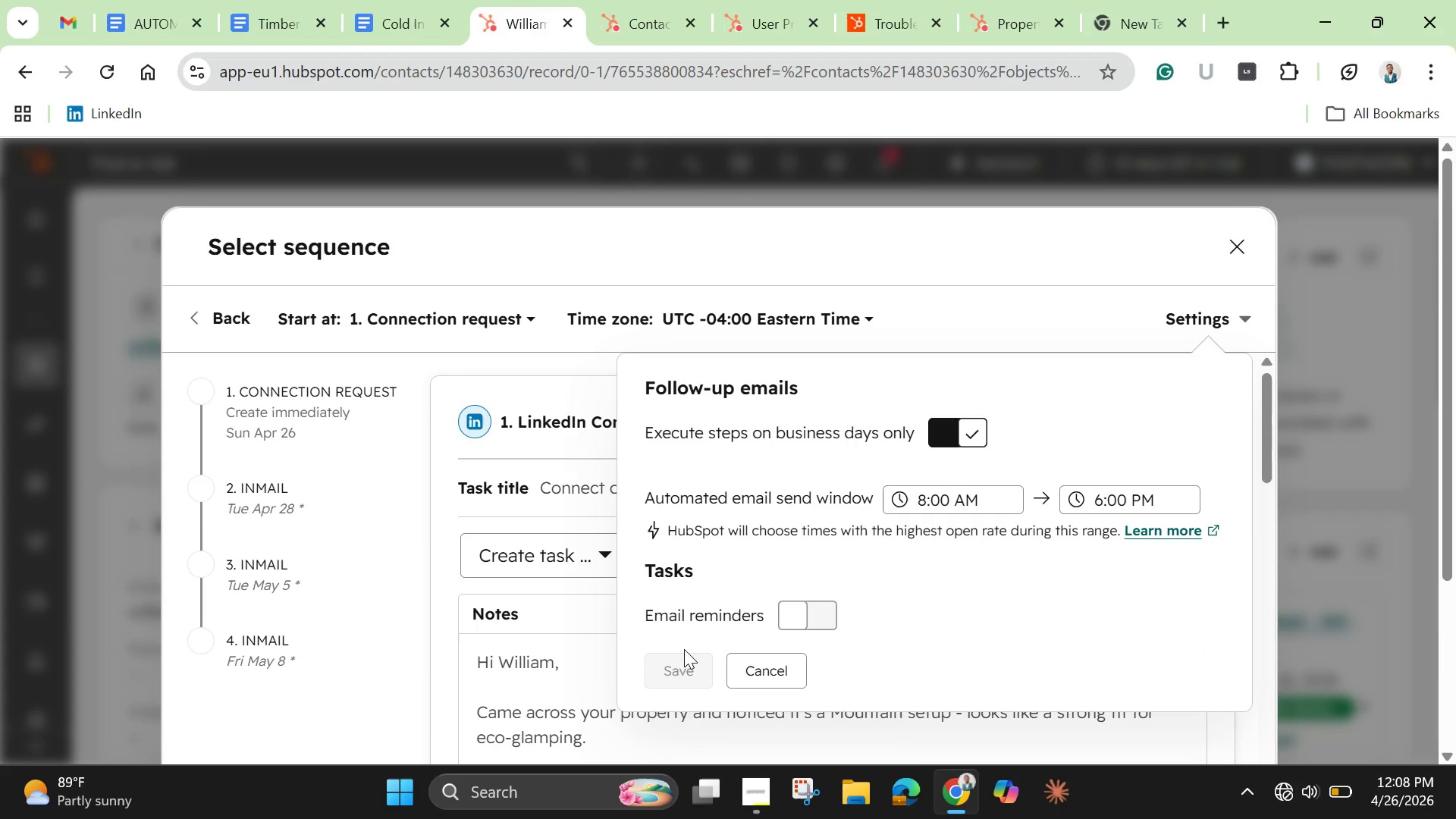 
wait(5.44)
 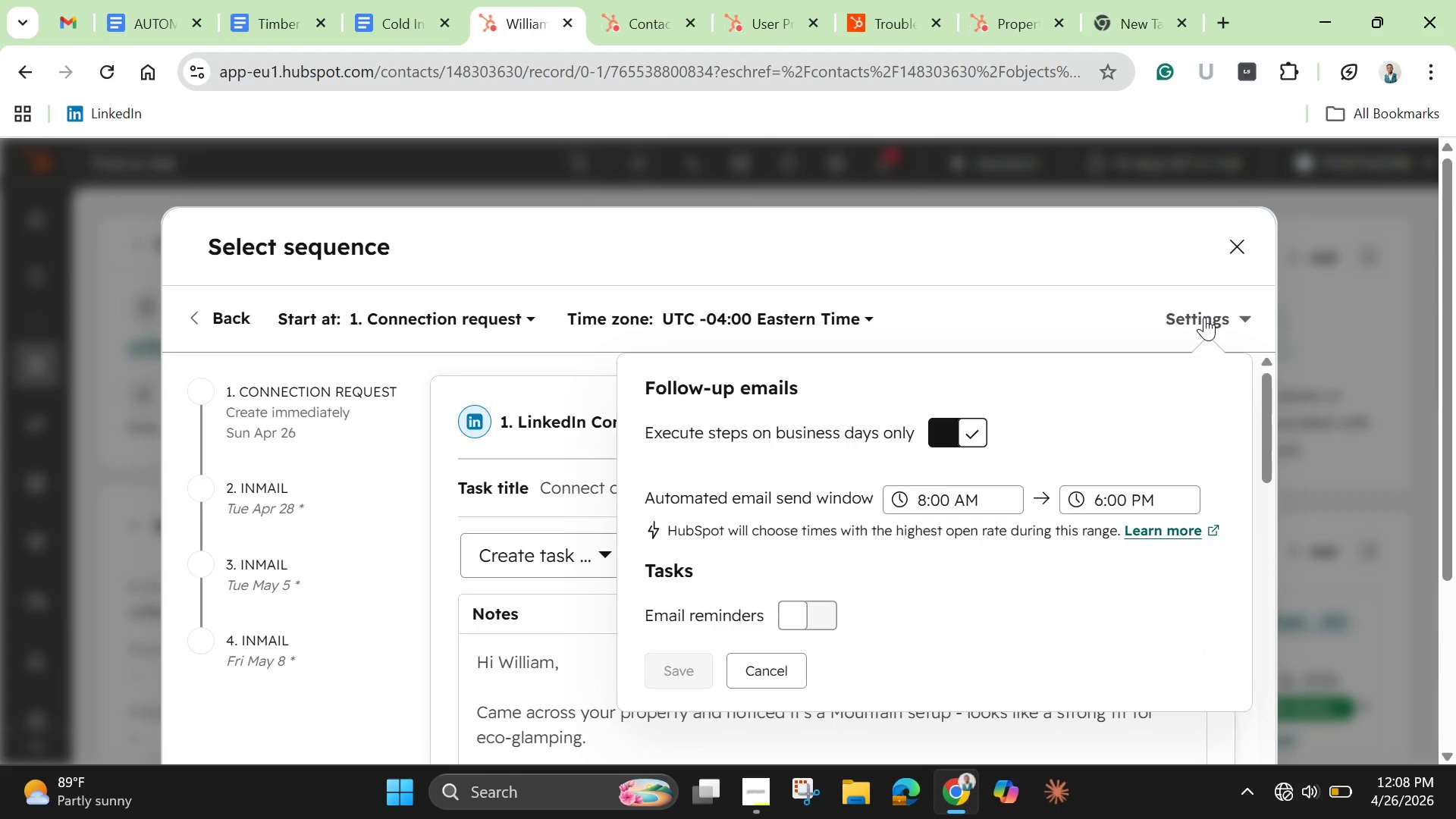 
scroll: coordinate [692, 657], scroll_direction: down, amount: 3.0
 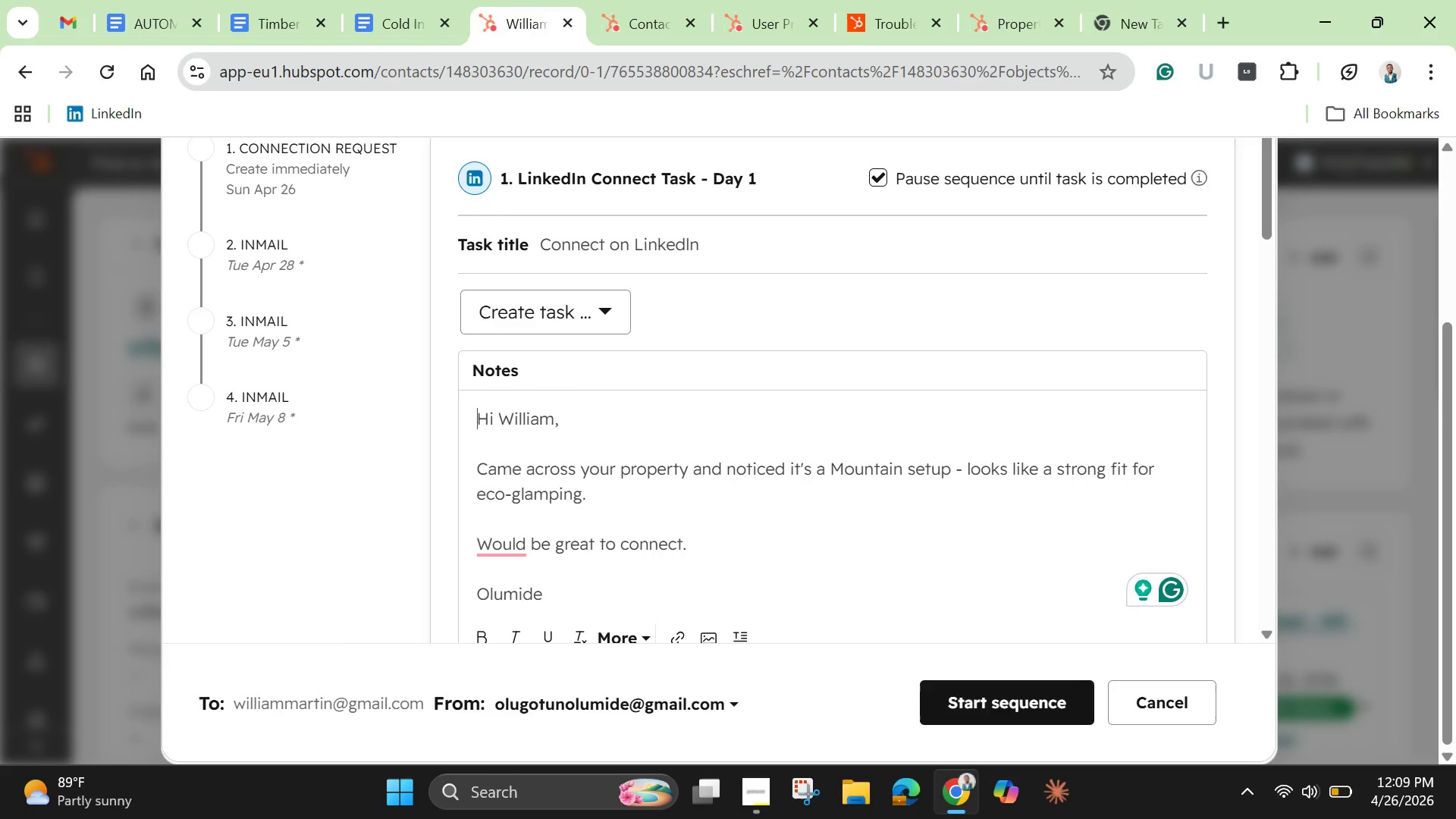 
wait(54.25)
 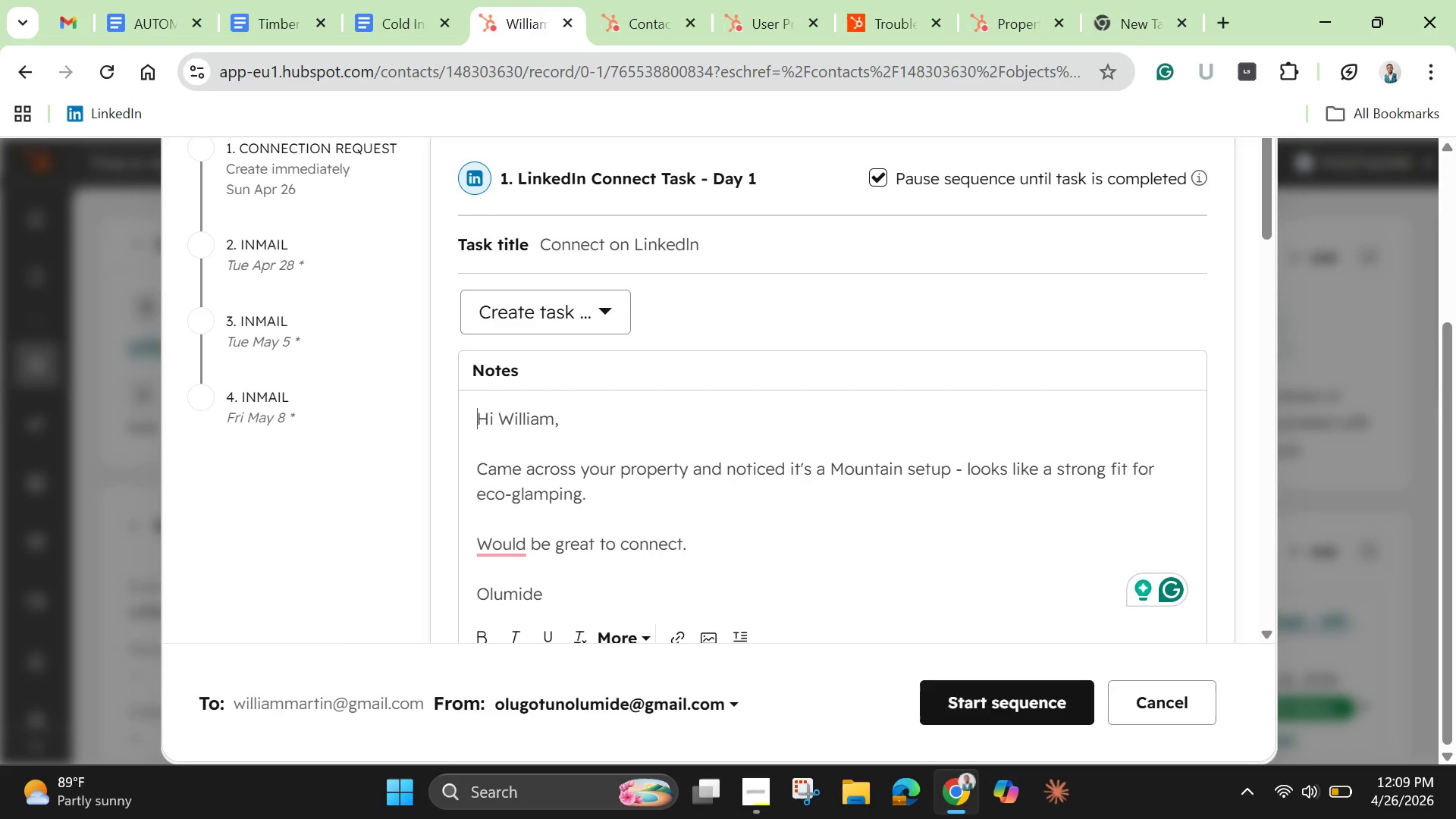 
left_click([512, 545])
 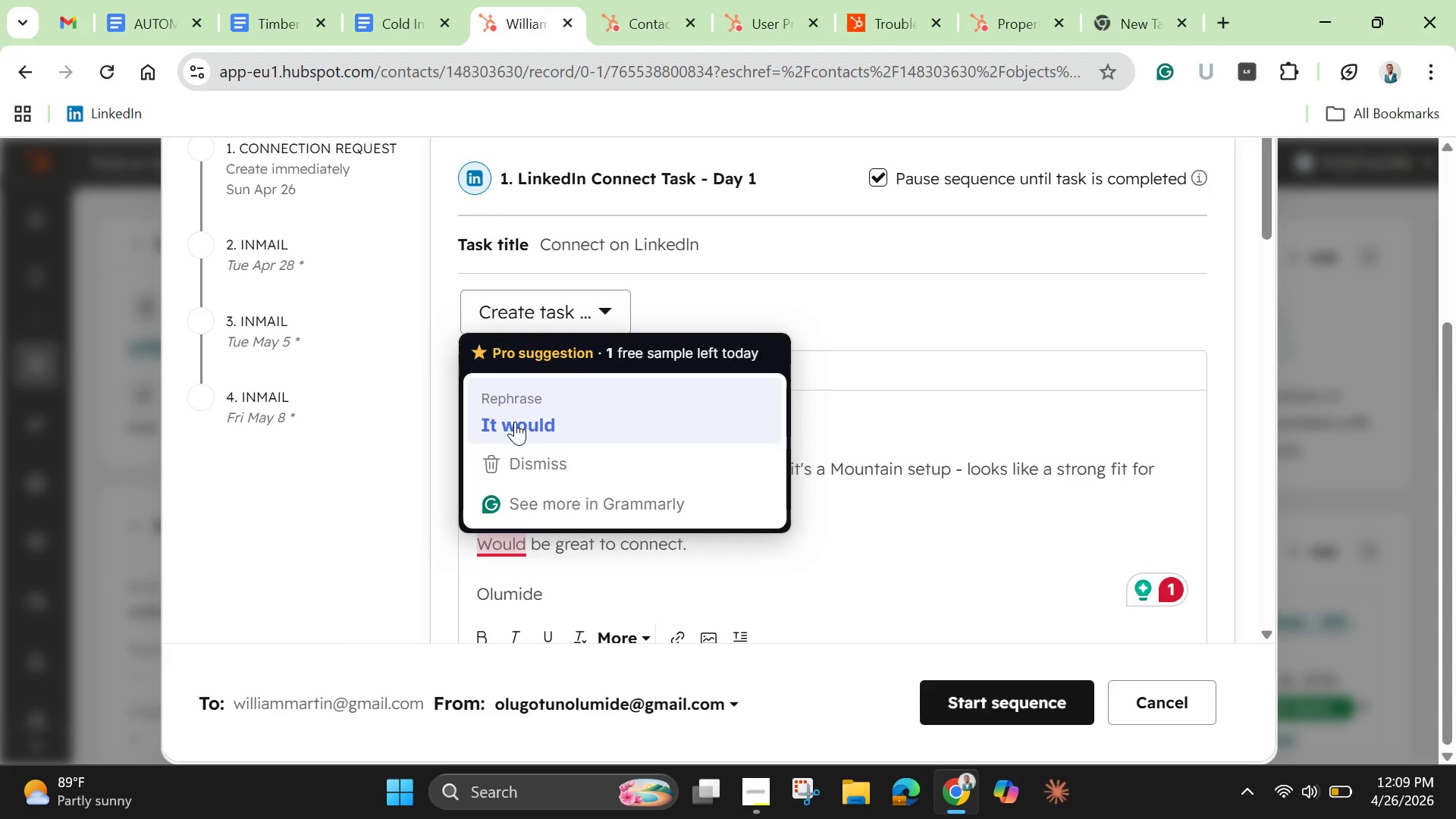 
left_click([515, 422])
 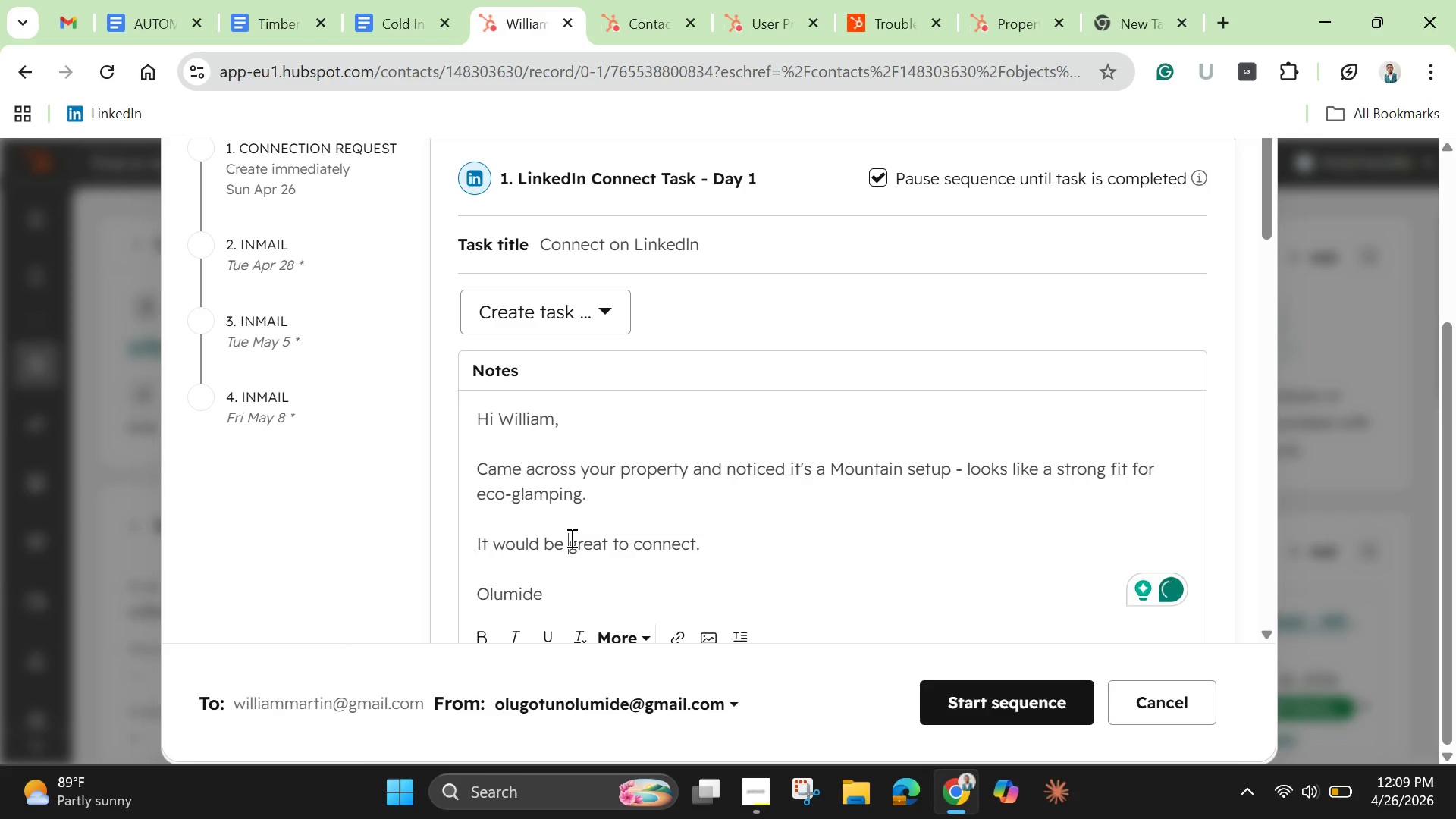 
left_click([570, 538])
 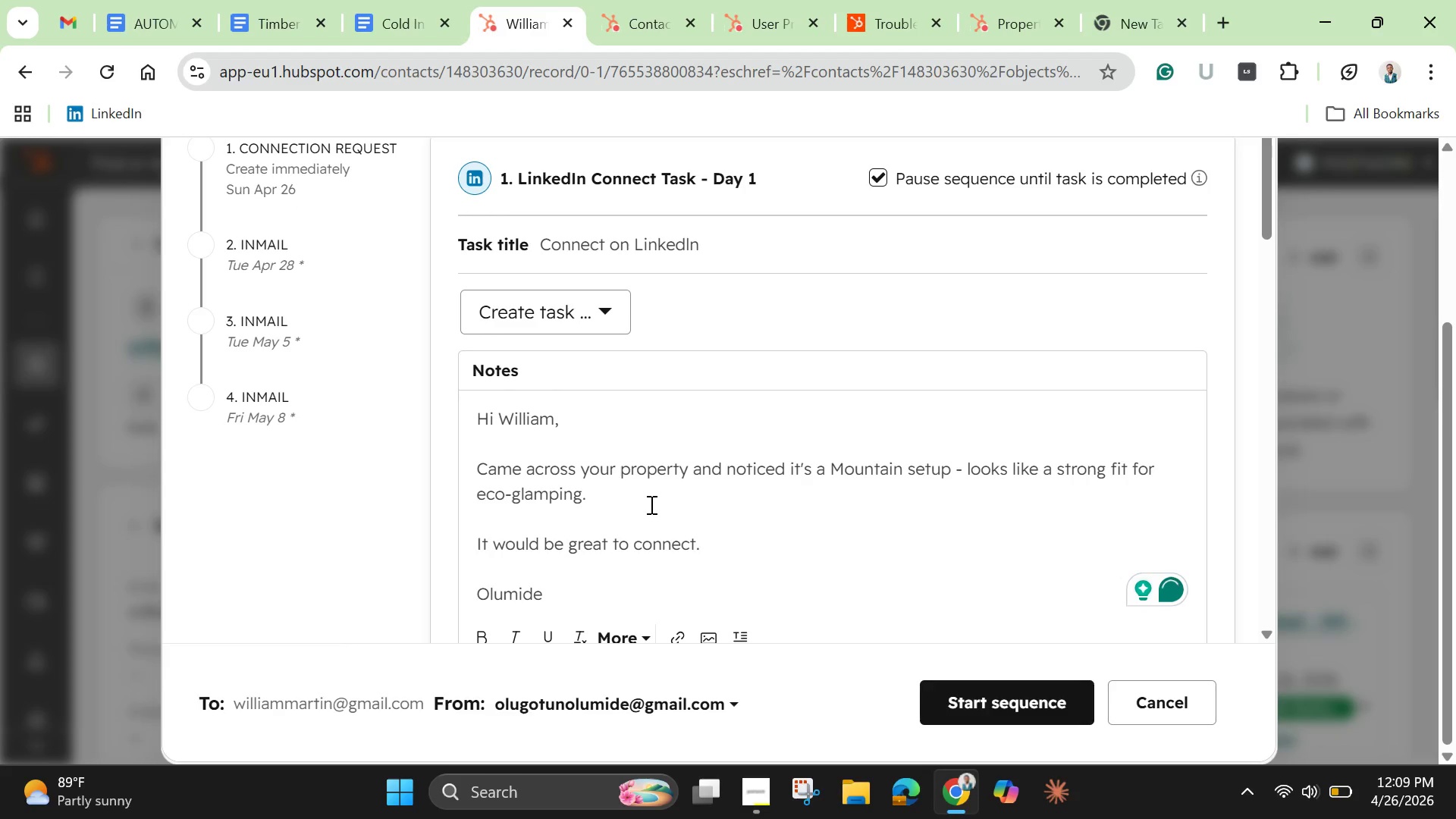 
scroll: coordinate [650, 504], scroll_direction: down, amount: 14.0
 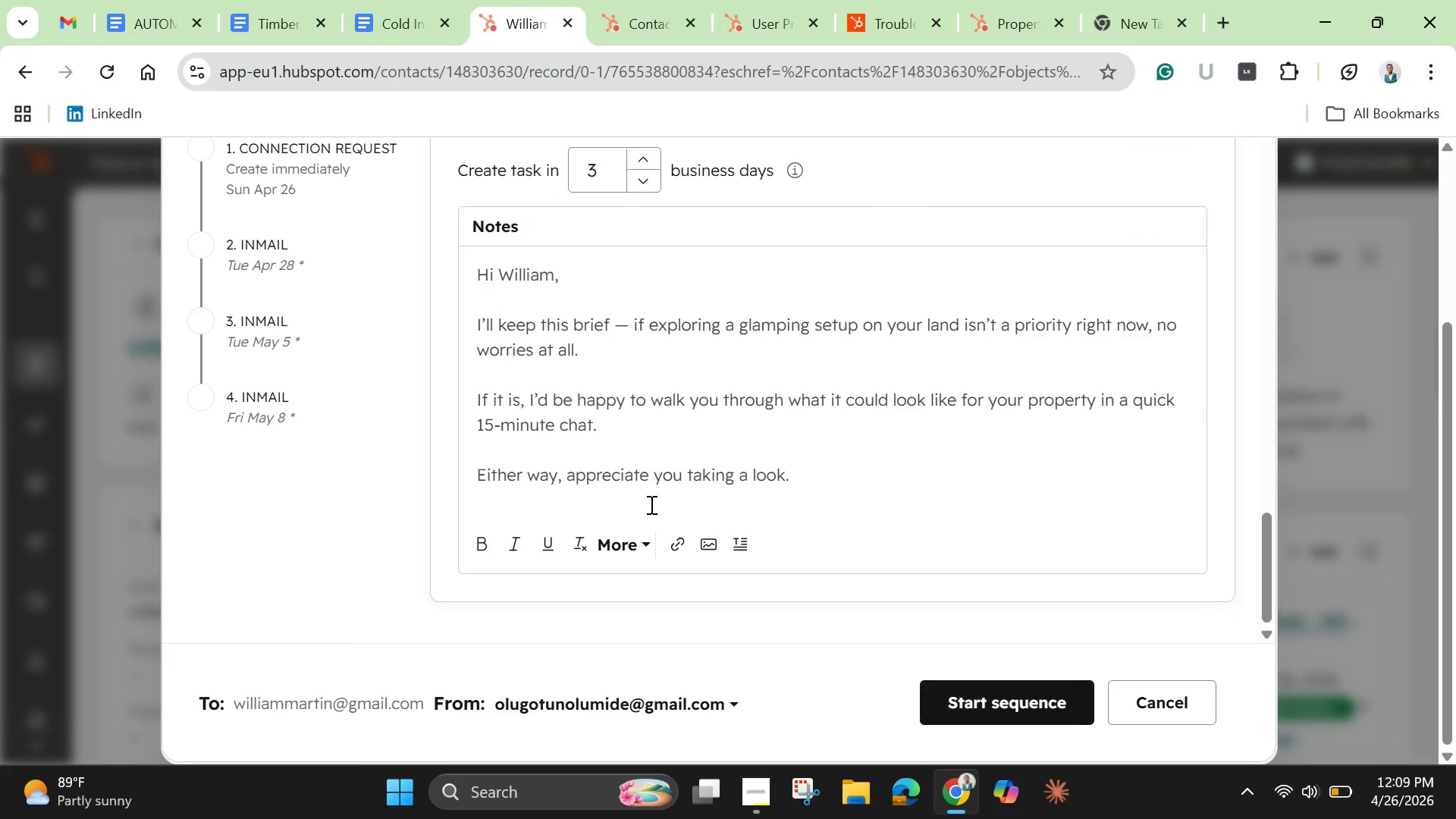 
scroll: coordinate [650, 504], scroll_direction: up, amount: 4.0
 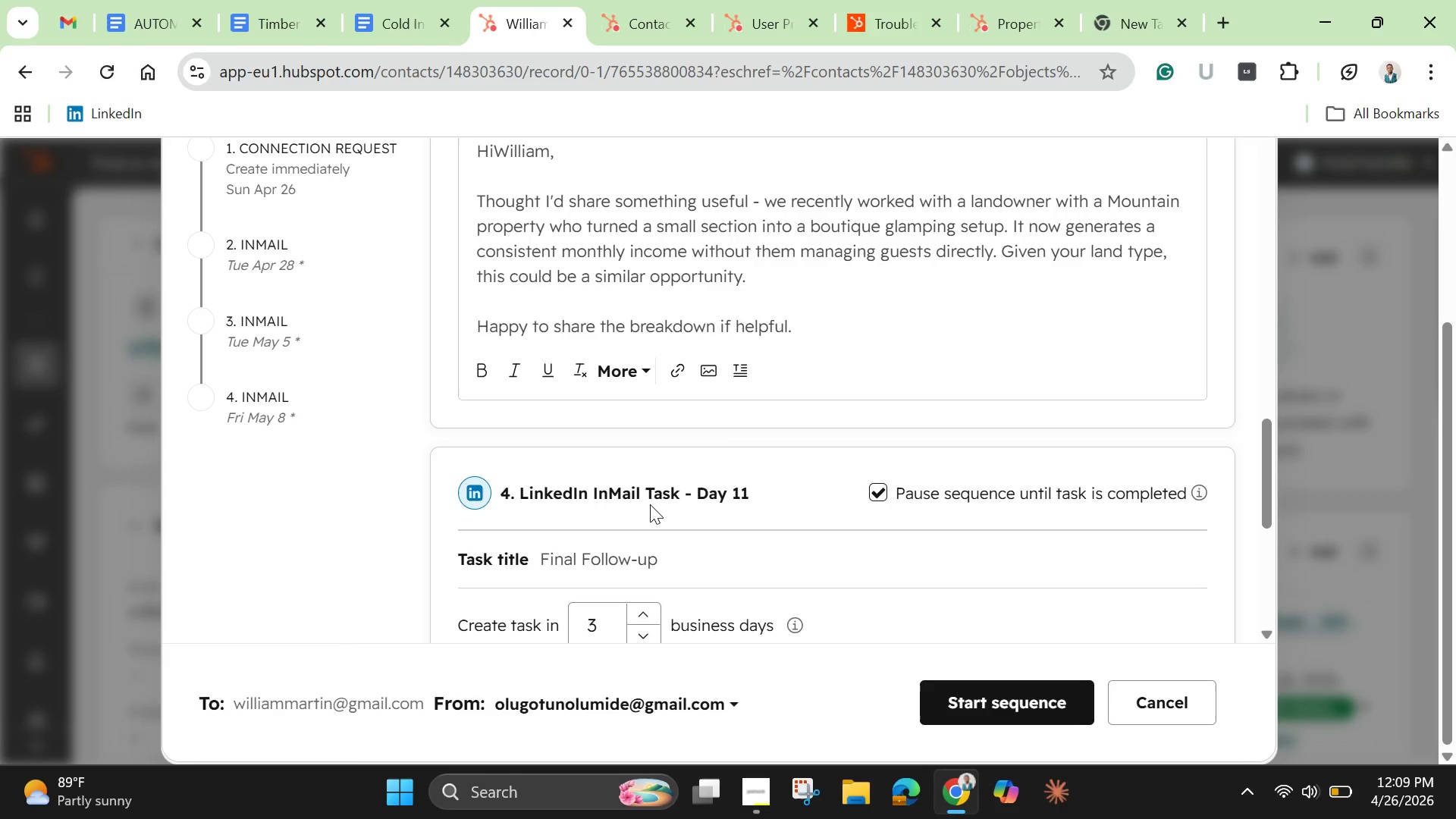 
wait(20.97)
 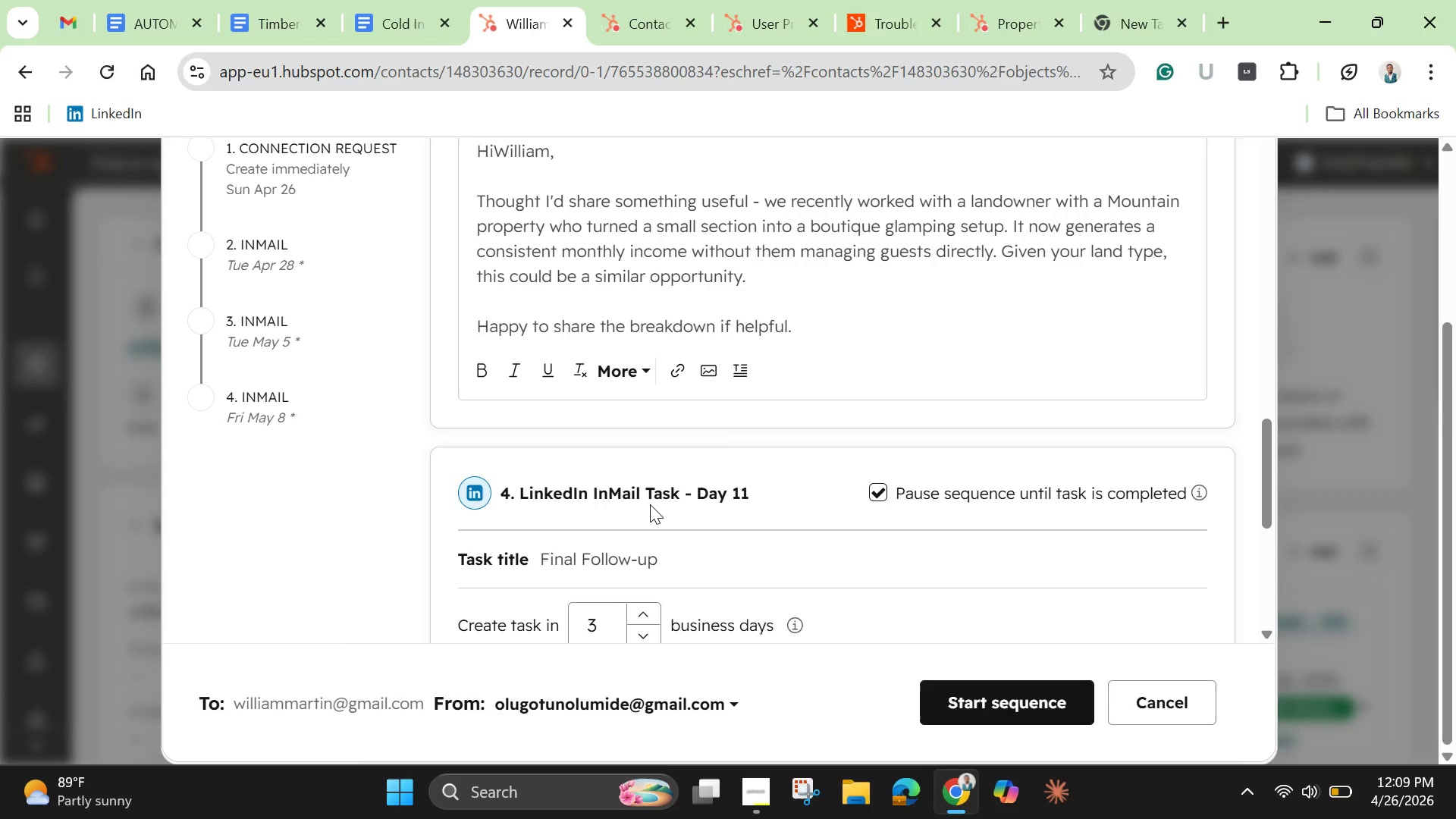 
left_click([959, 696])
 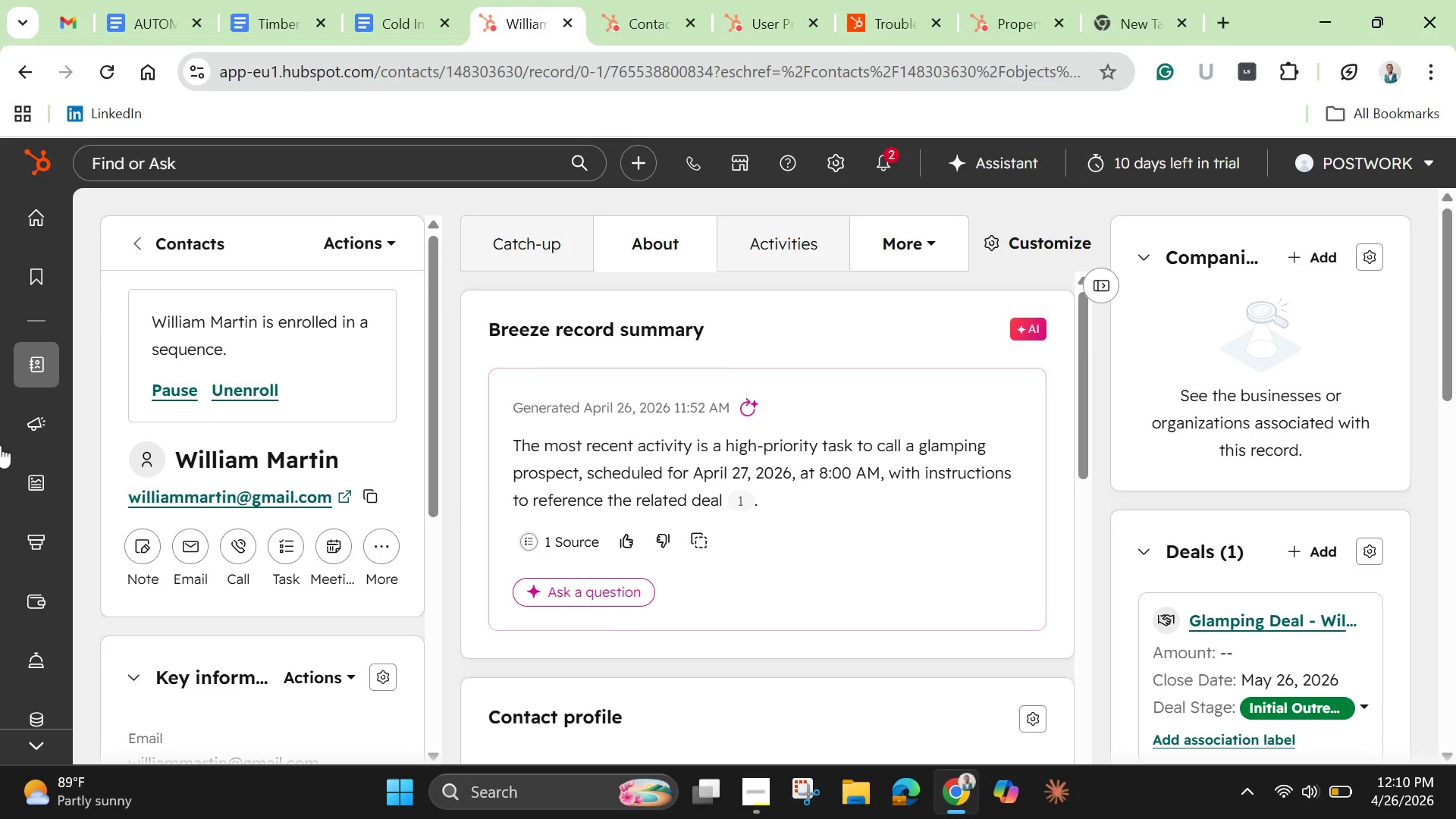 
wait(35.06)
 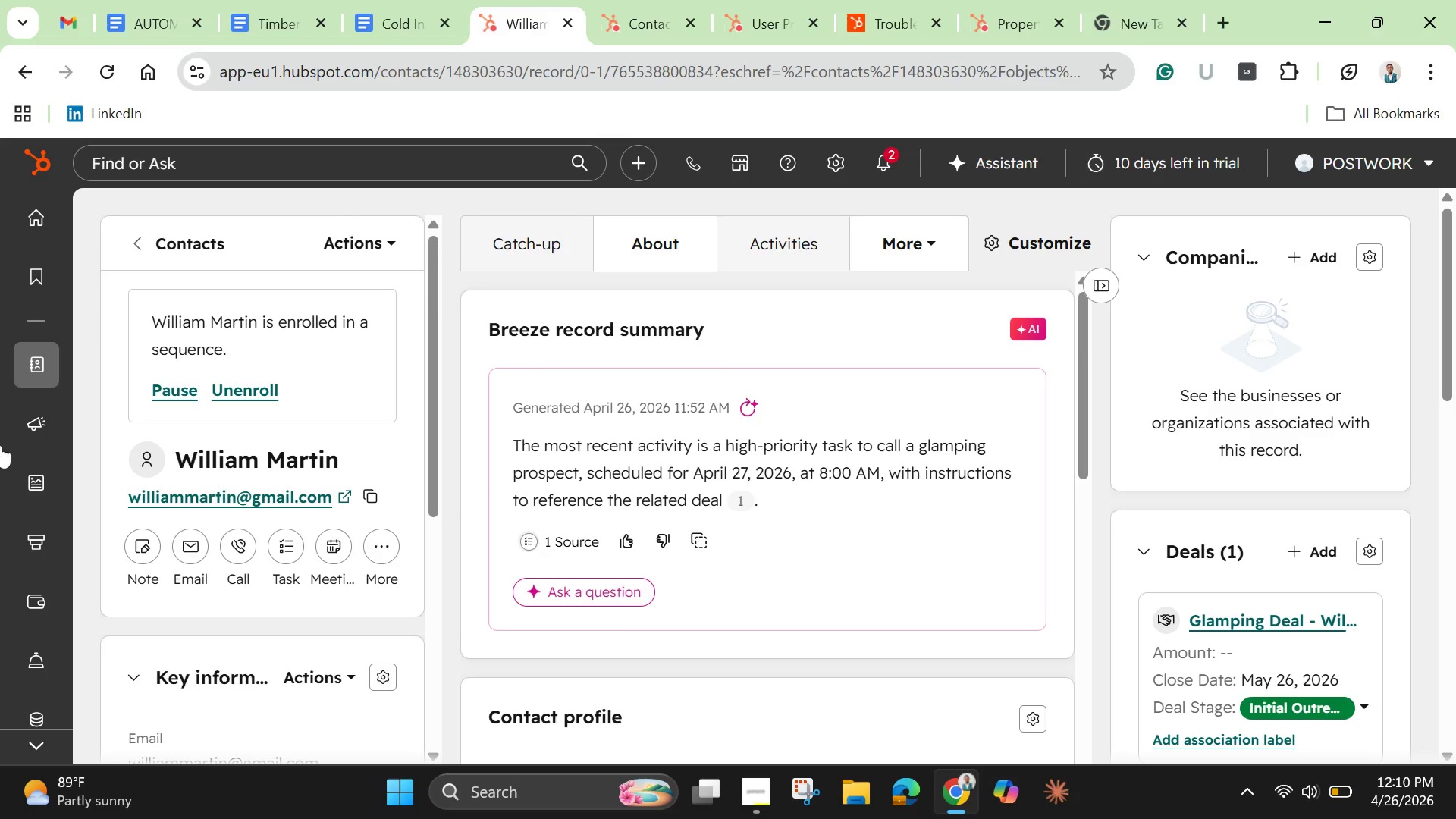 
scroll: coordinate [158, 590], scroll_direction: down, amount: 3.0
 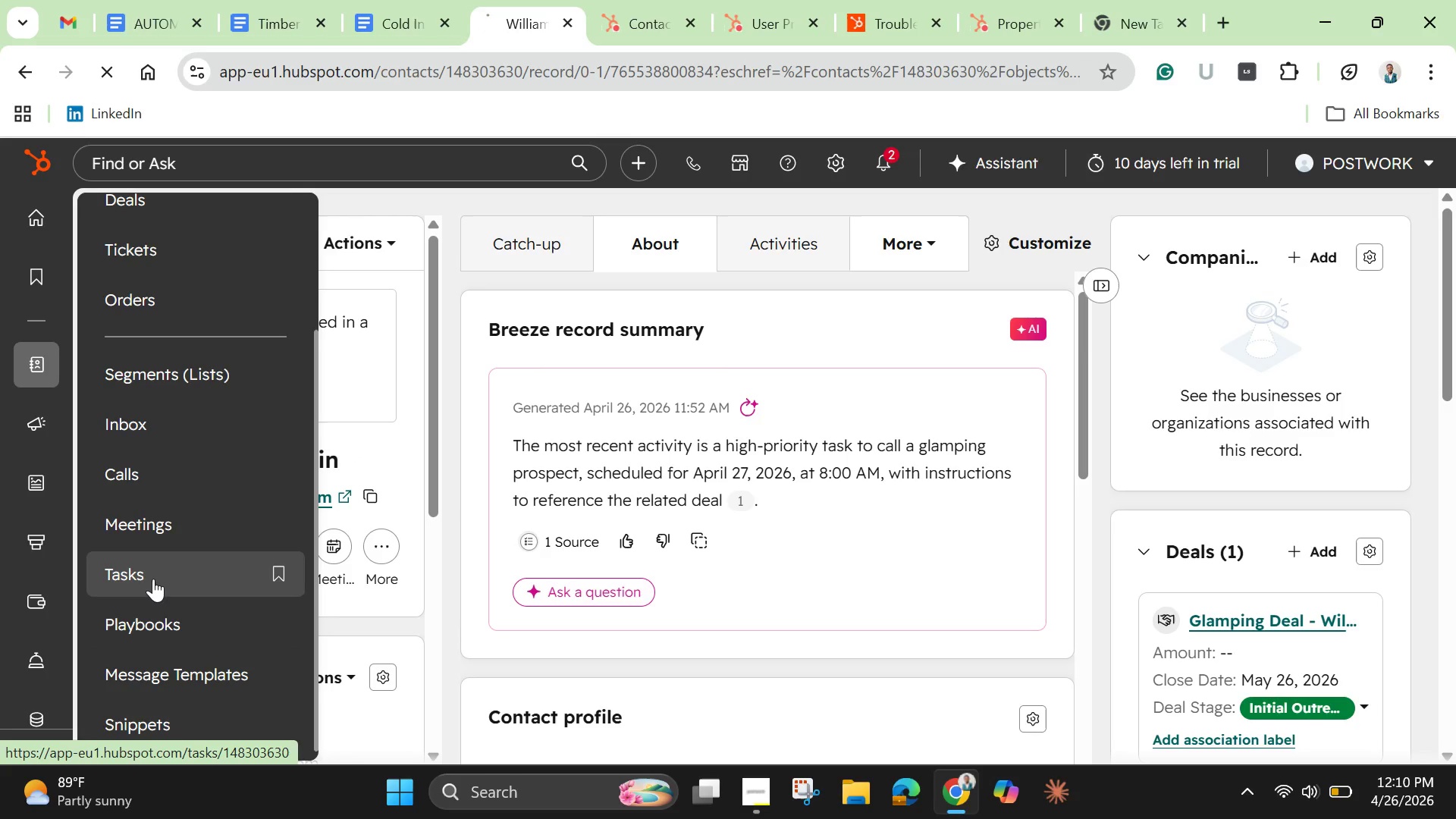 
left_click([153, 579])
 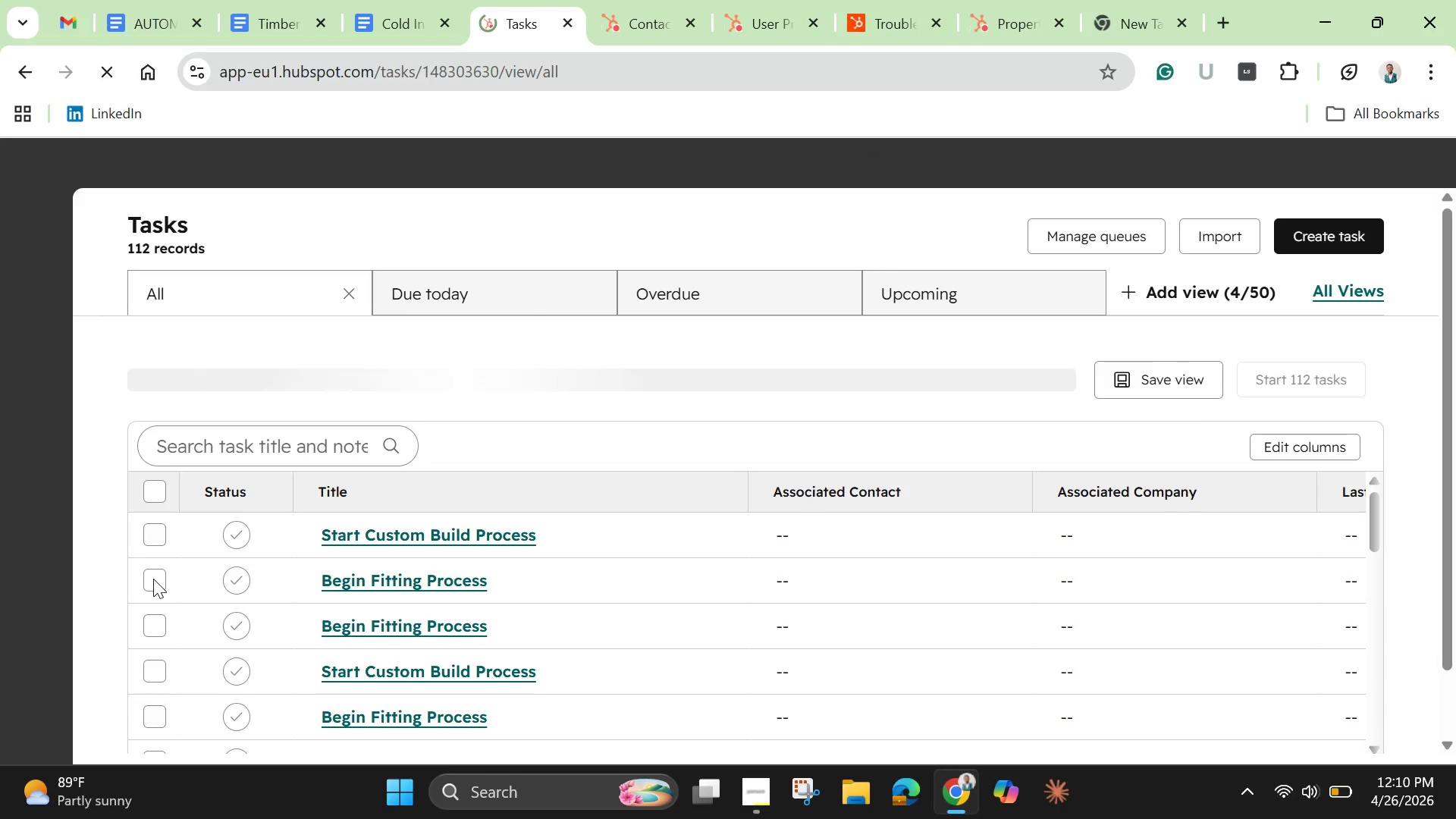 
wait(5.91)
 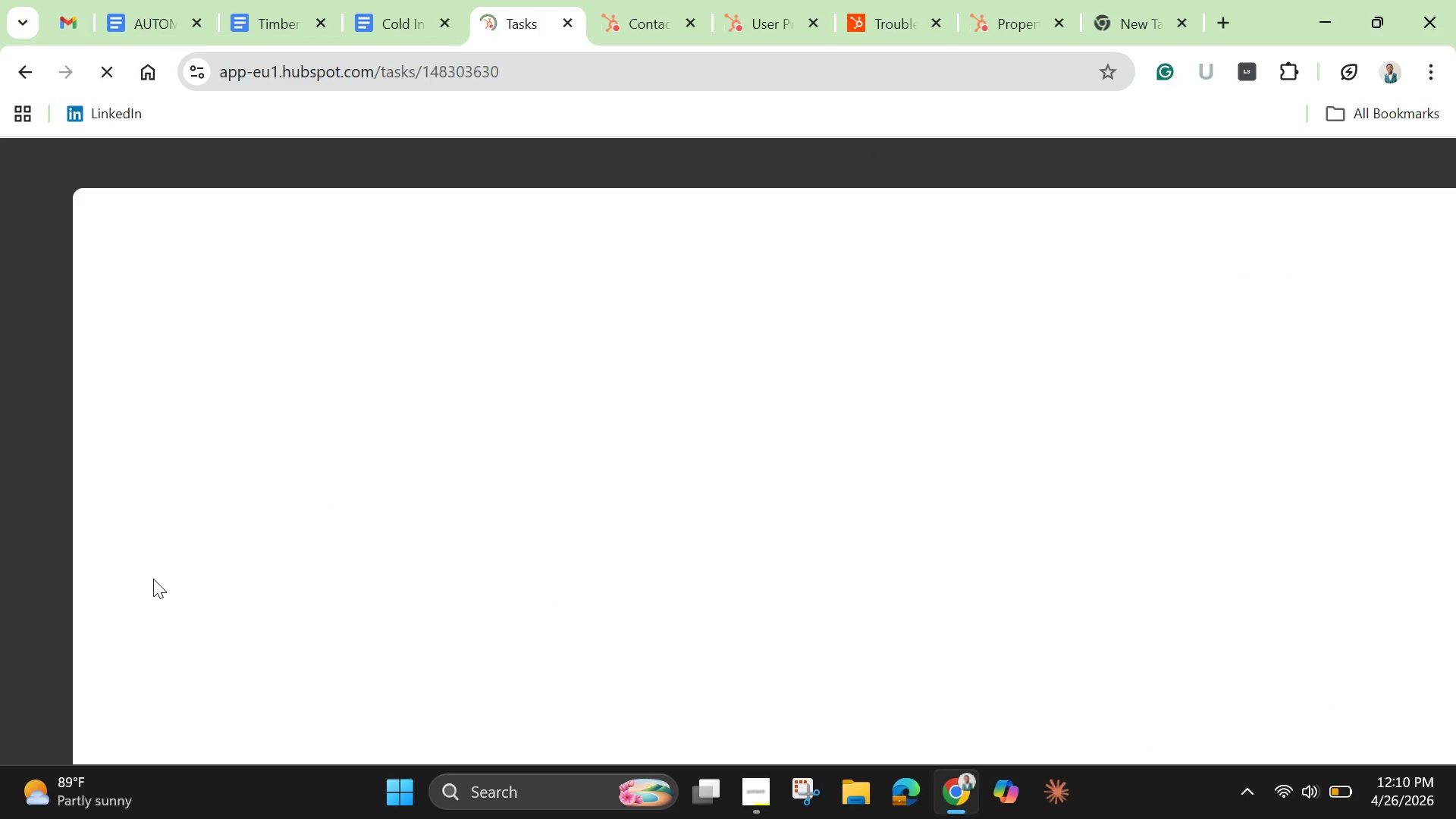 
scroll: coordinate [153, 579], scroll_direction: down, amount: 8.0
 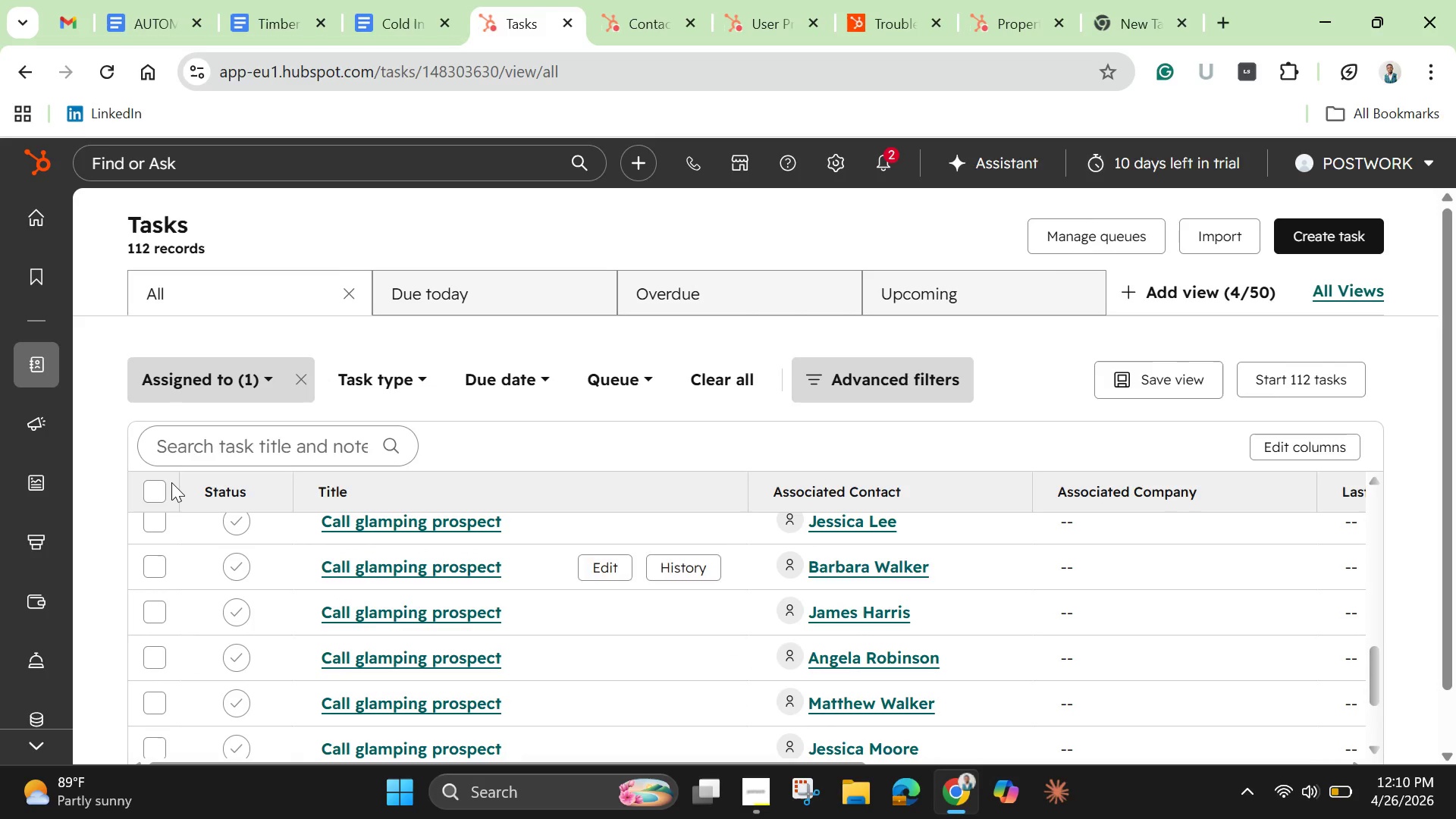 
left_click([196, 447])
 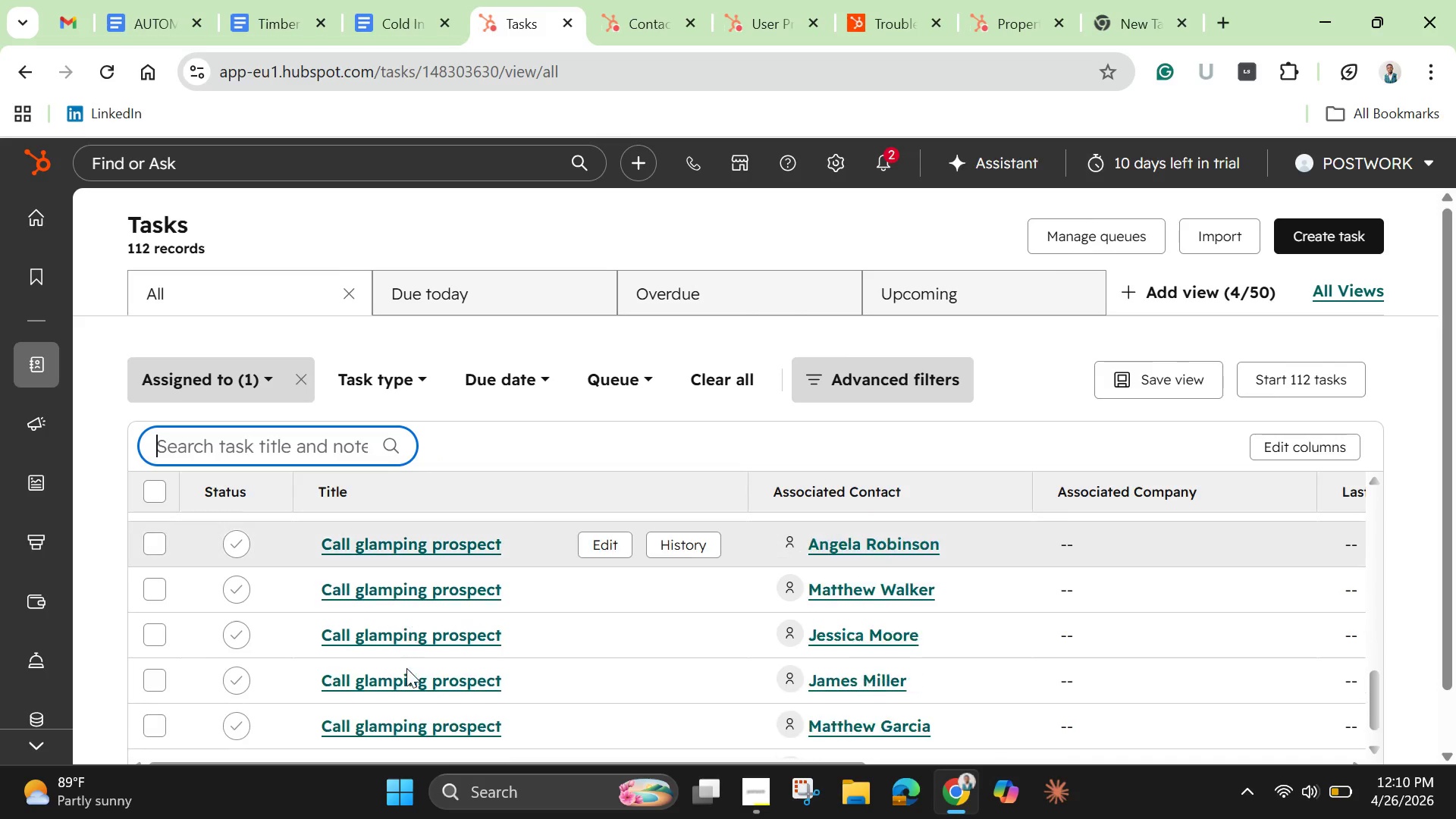 
scroll: coordinate [416, 708], scroll_direction: down, amount: 10.0
 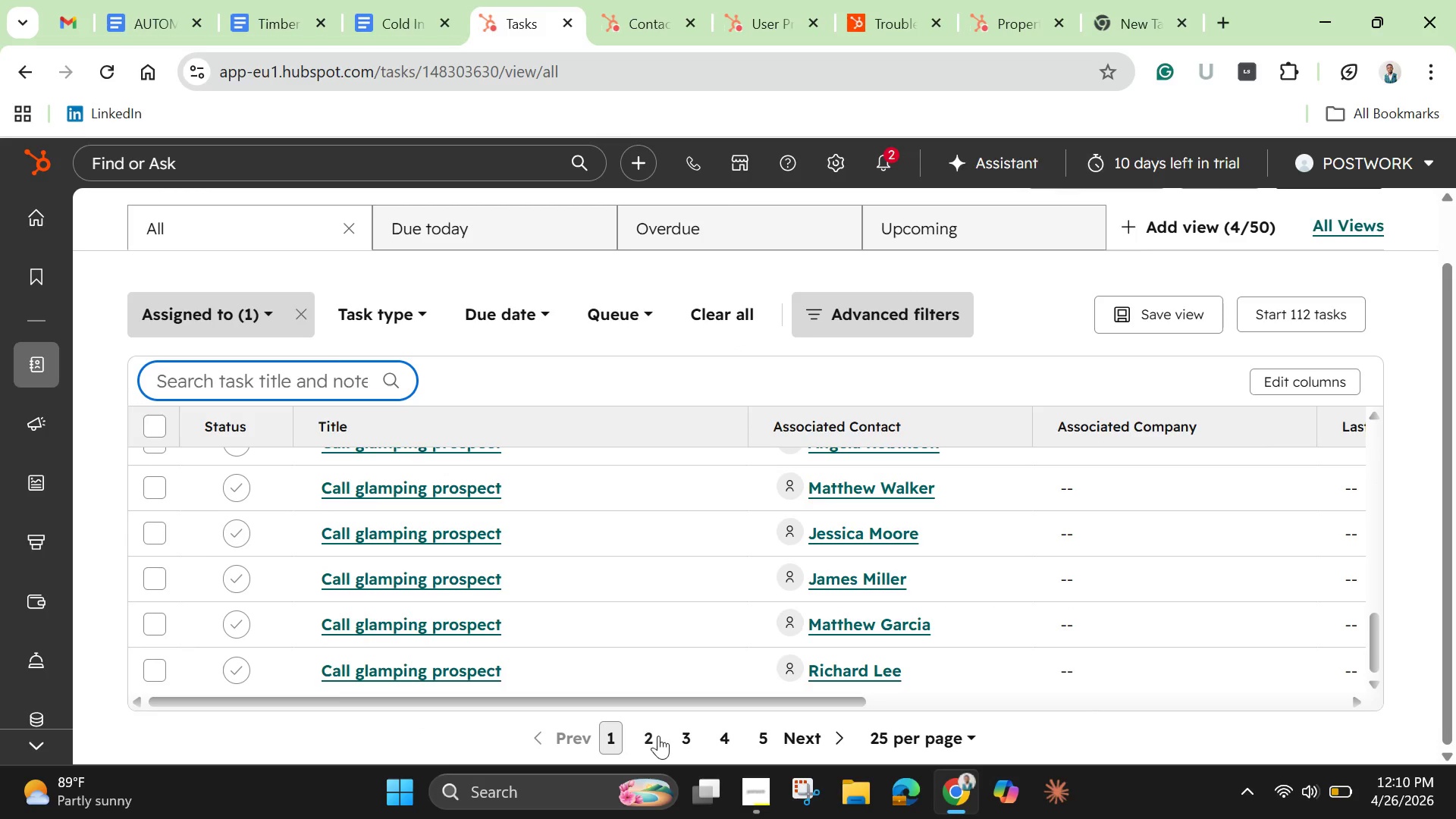 
left_click([658, 736])
 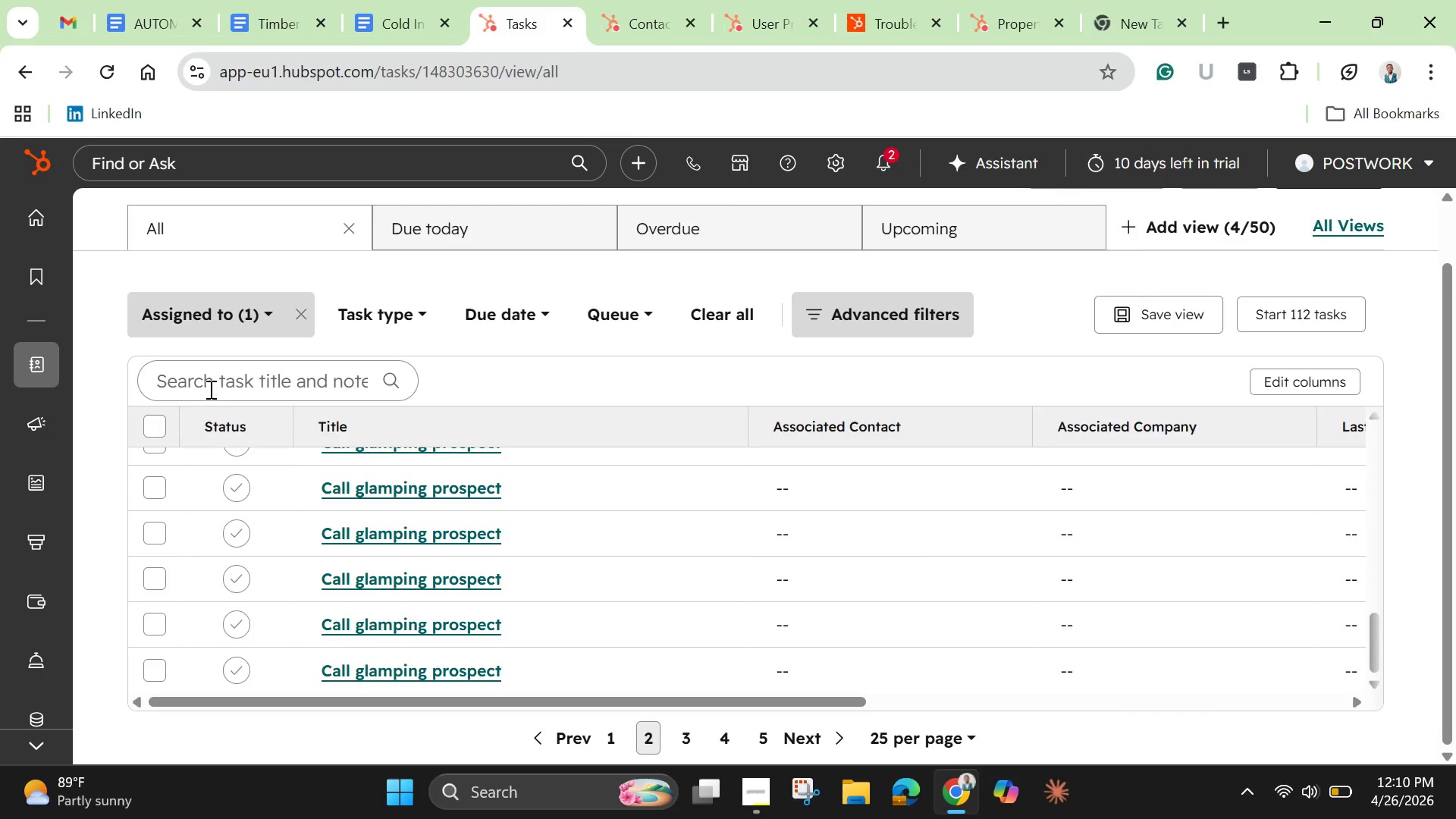 
left_click([209, 389])
 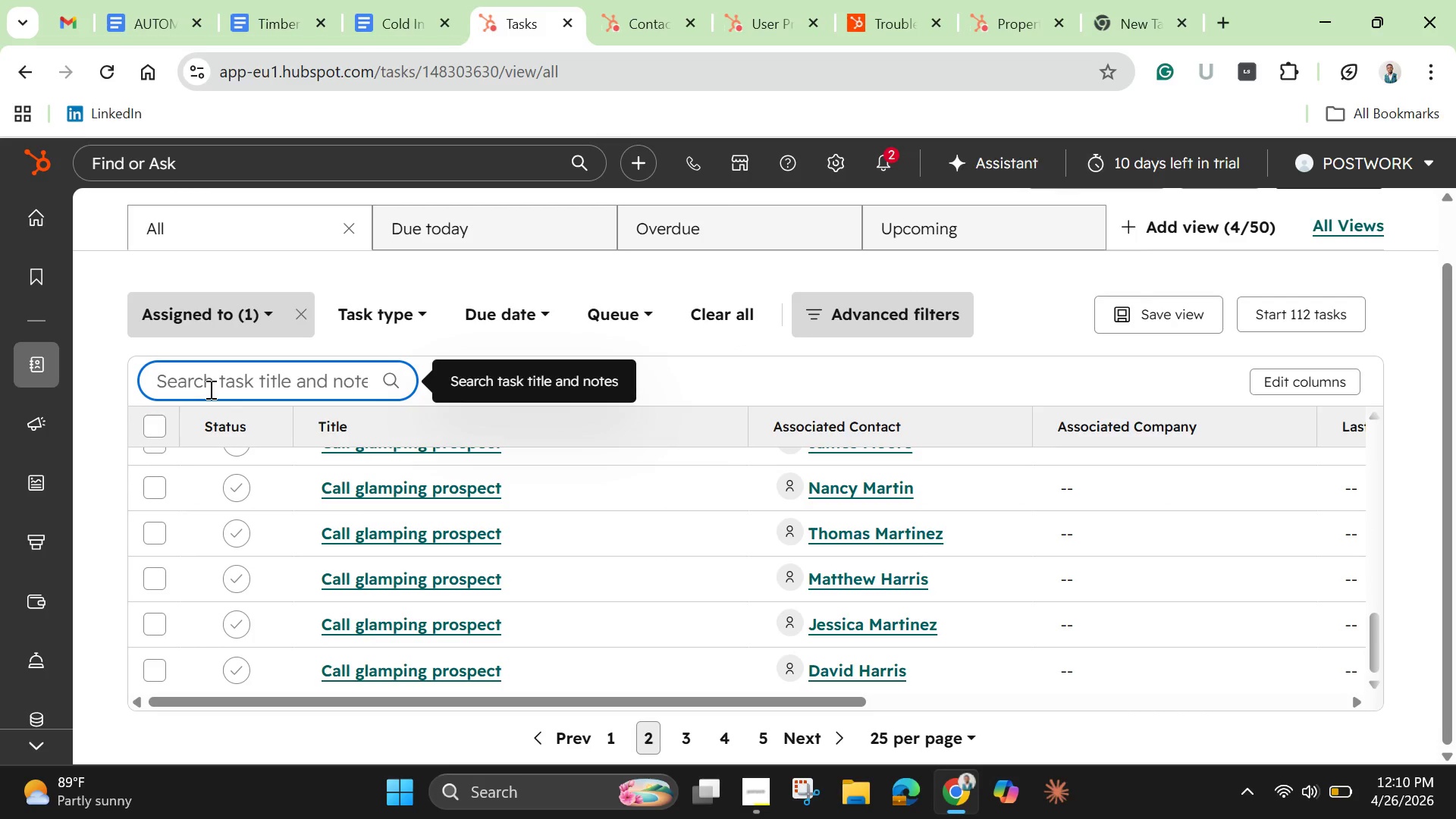 
type(conn)
 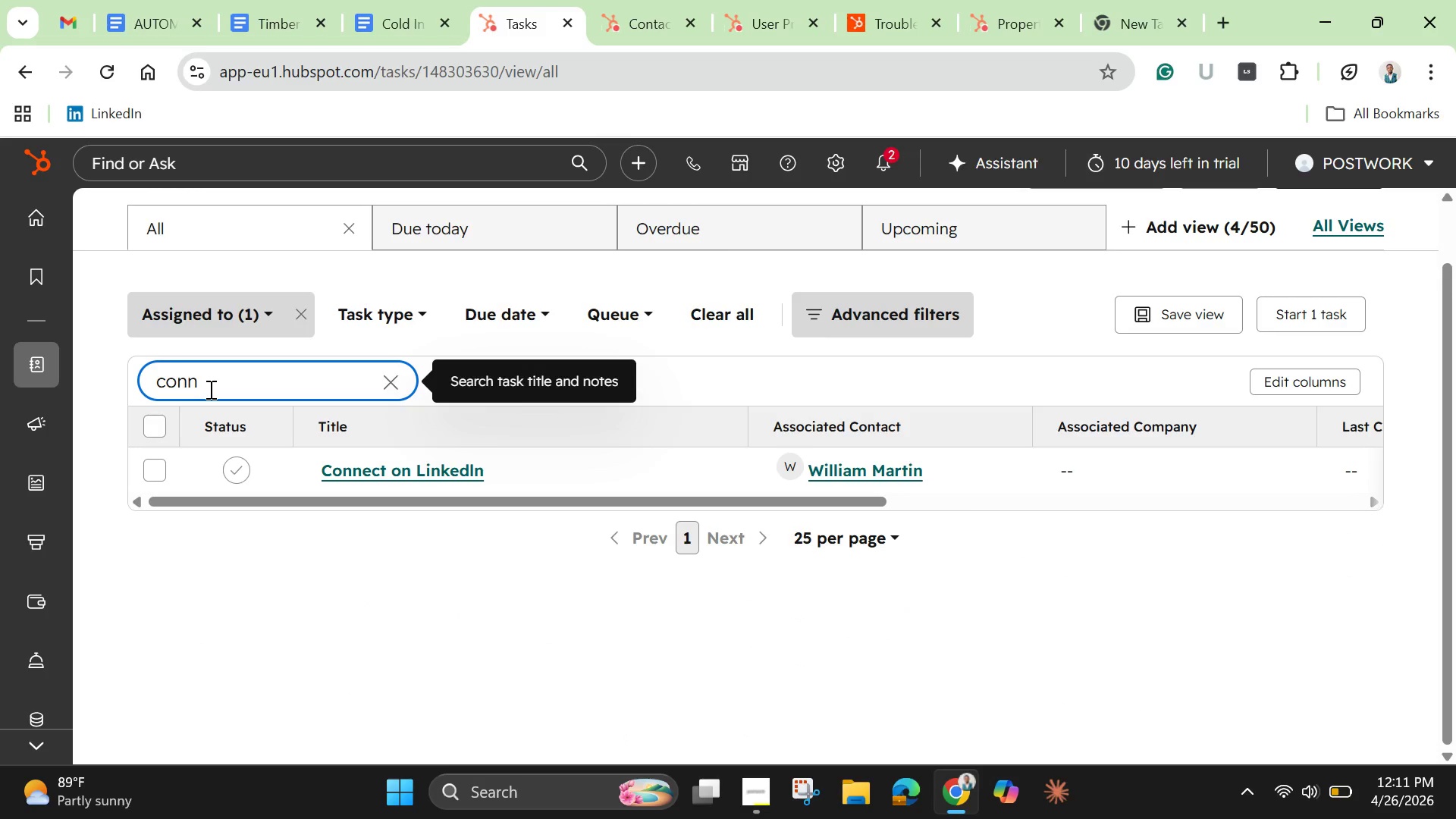 
wait(8.81)
 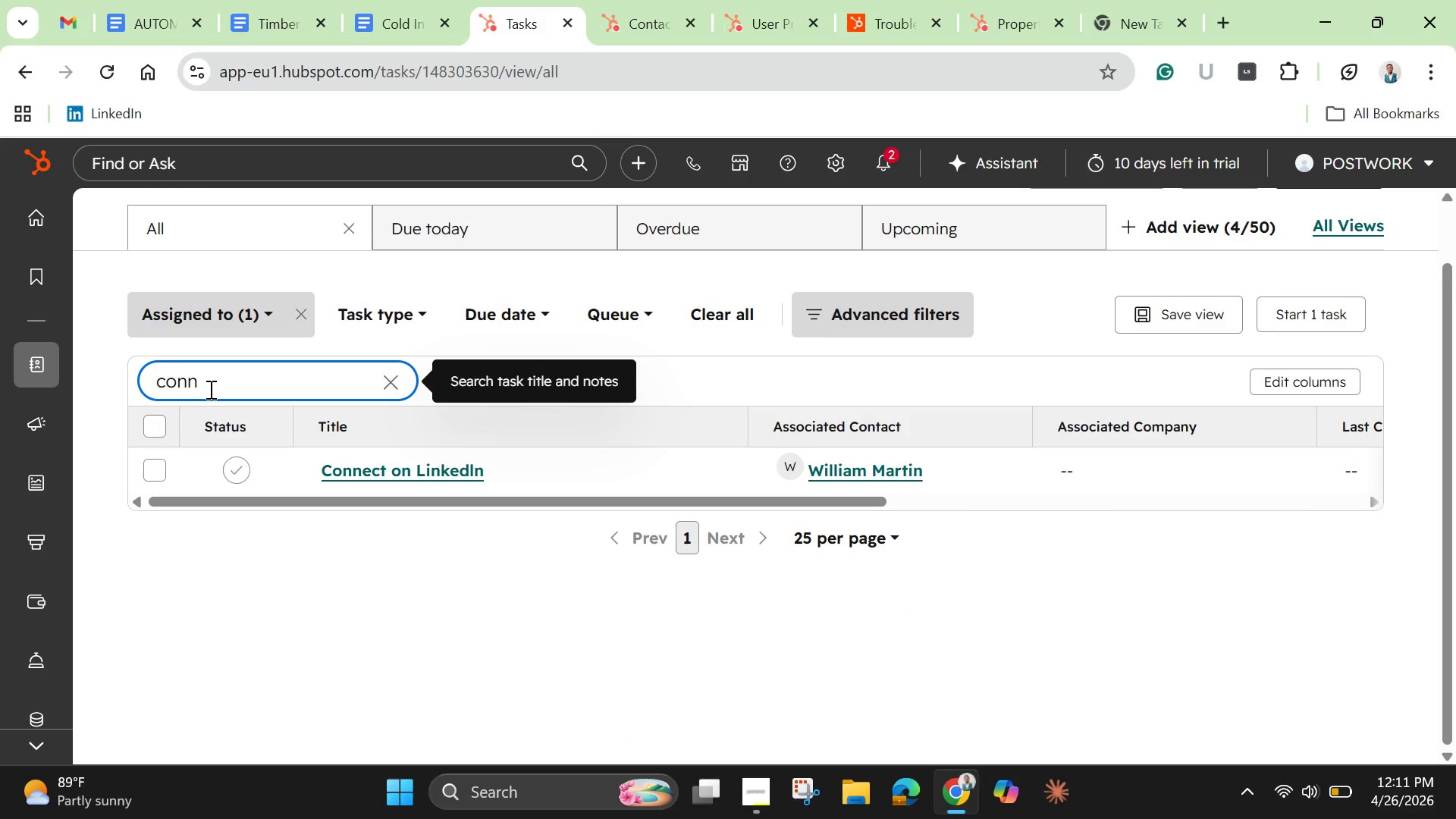 
left_click_drag(start_coordinate=[563, 501], to_coordinate=[414, 498])
 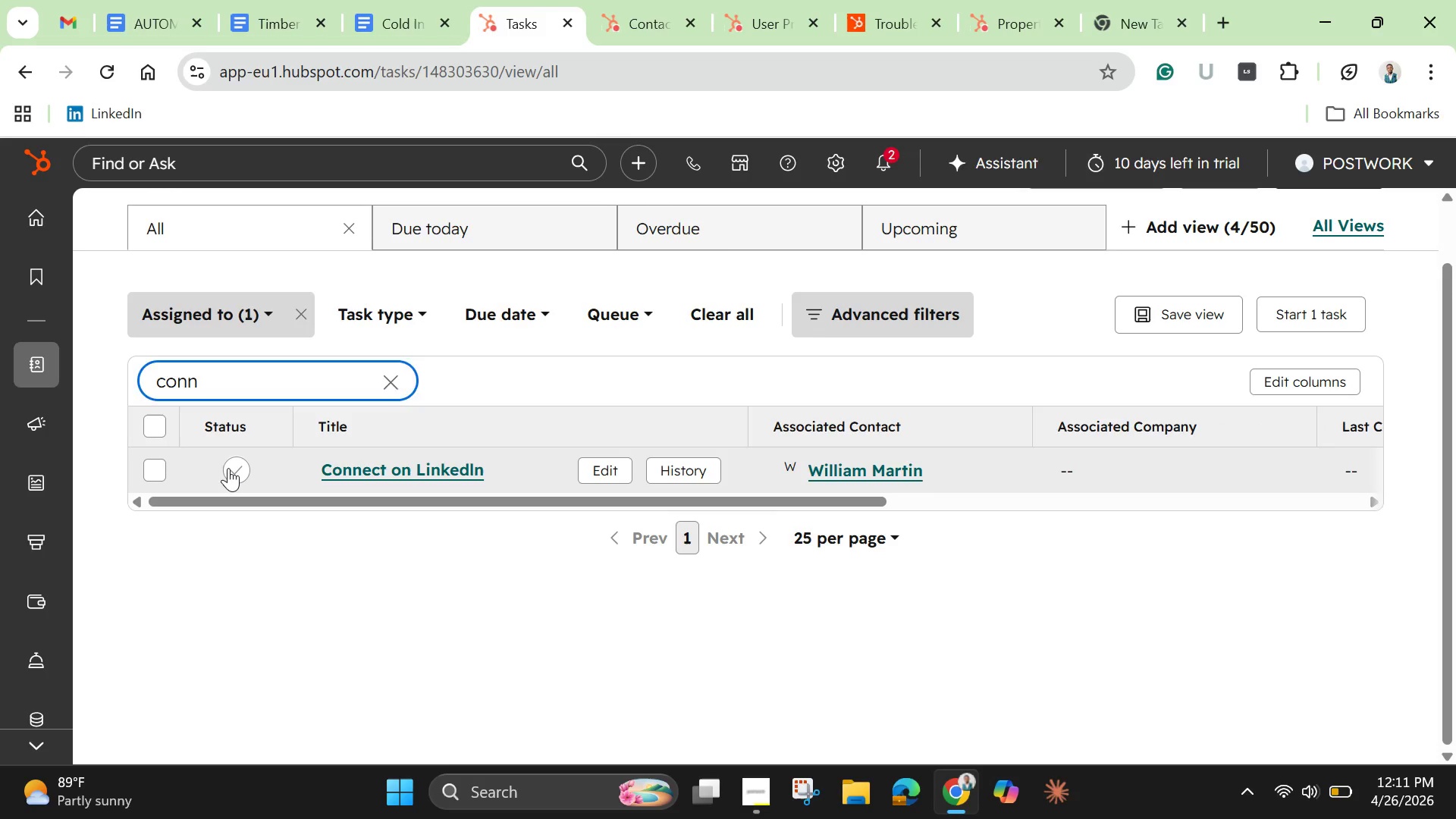 
left_click([228, 468])
 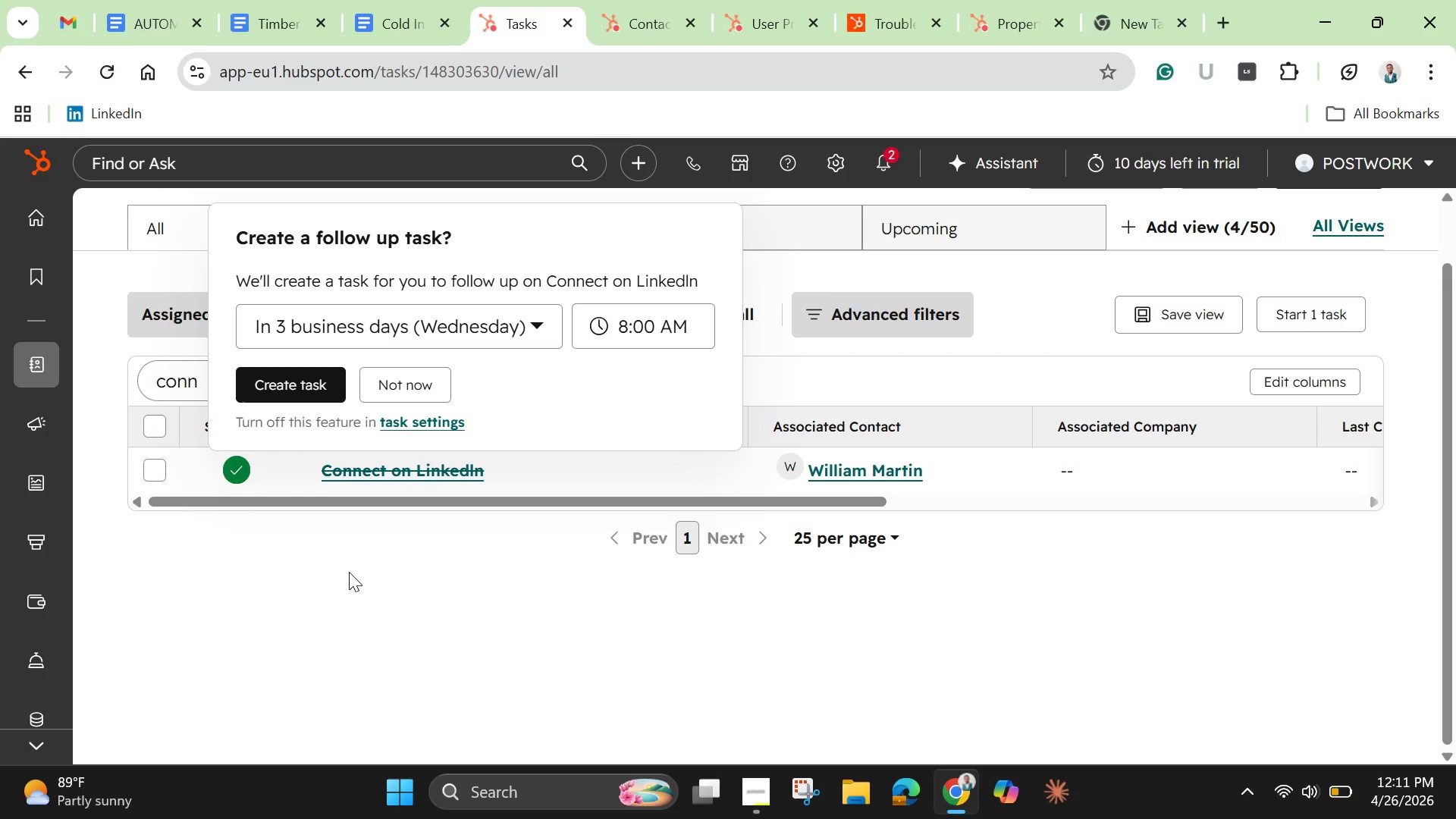 
wait(41.11)
 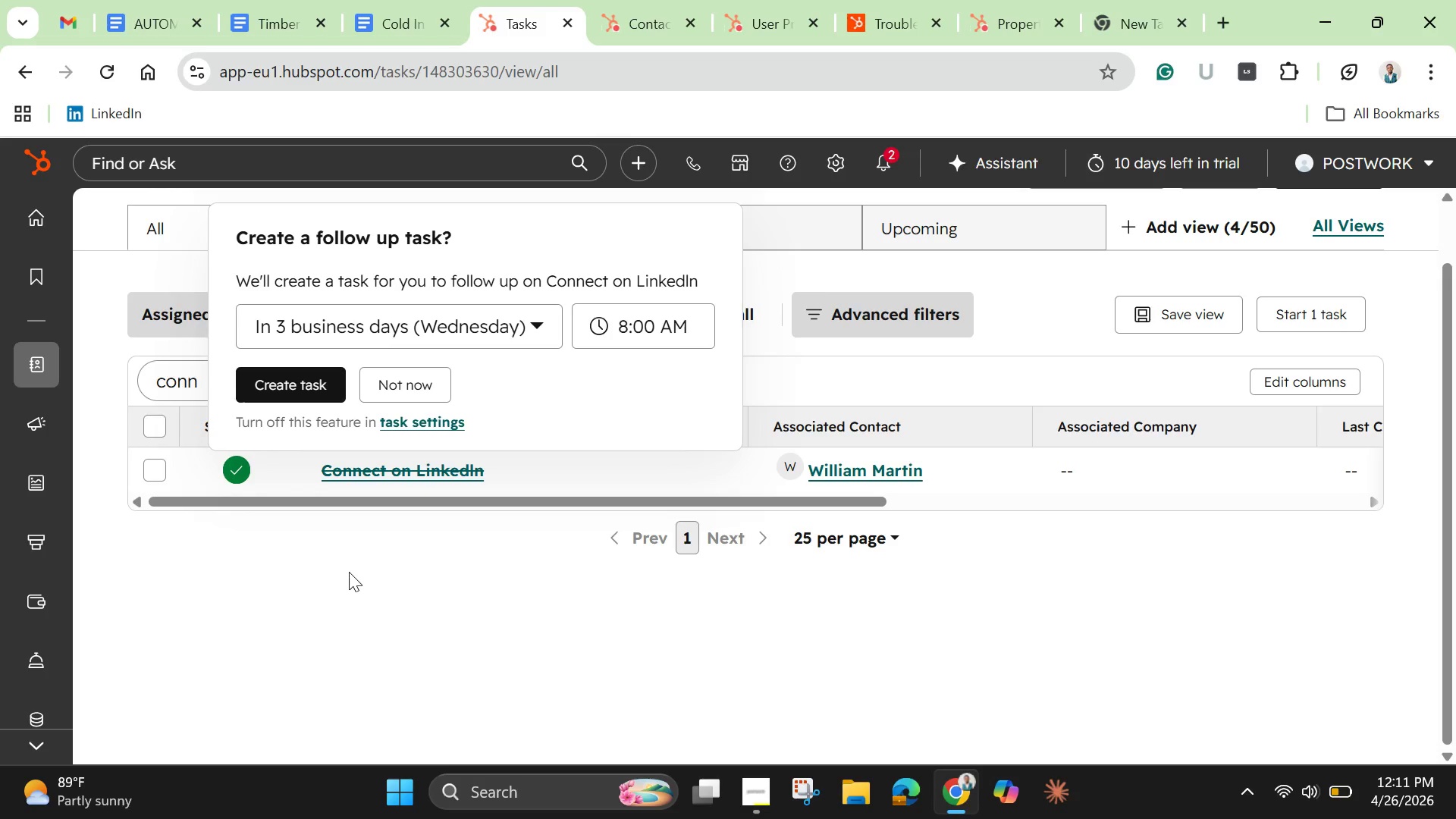 
scroll: coordinate [417, 486], scroll_direction: down, amount: 1.0
 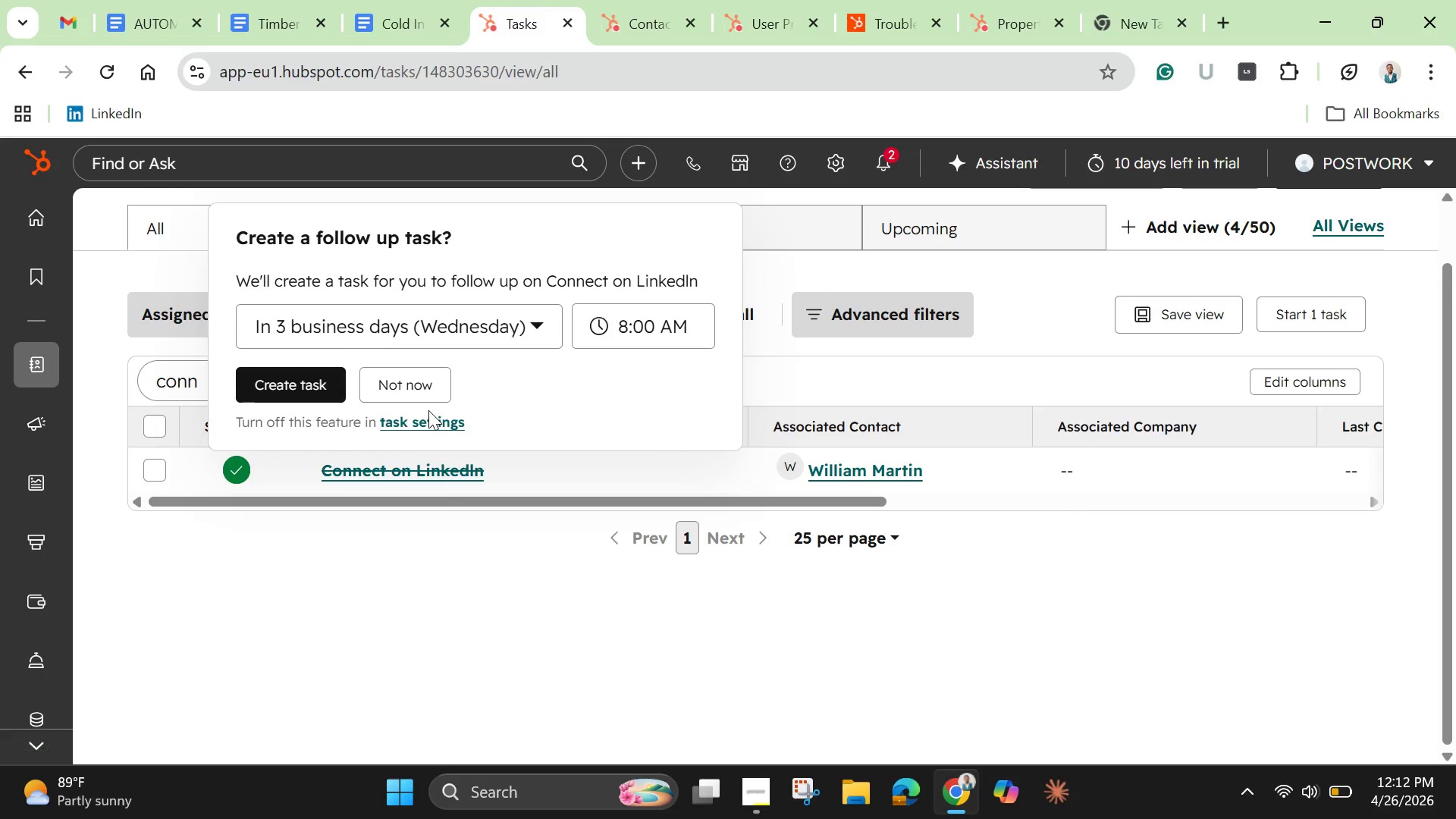 
wait(9.91)
 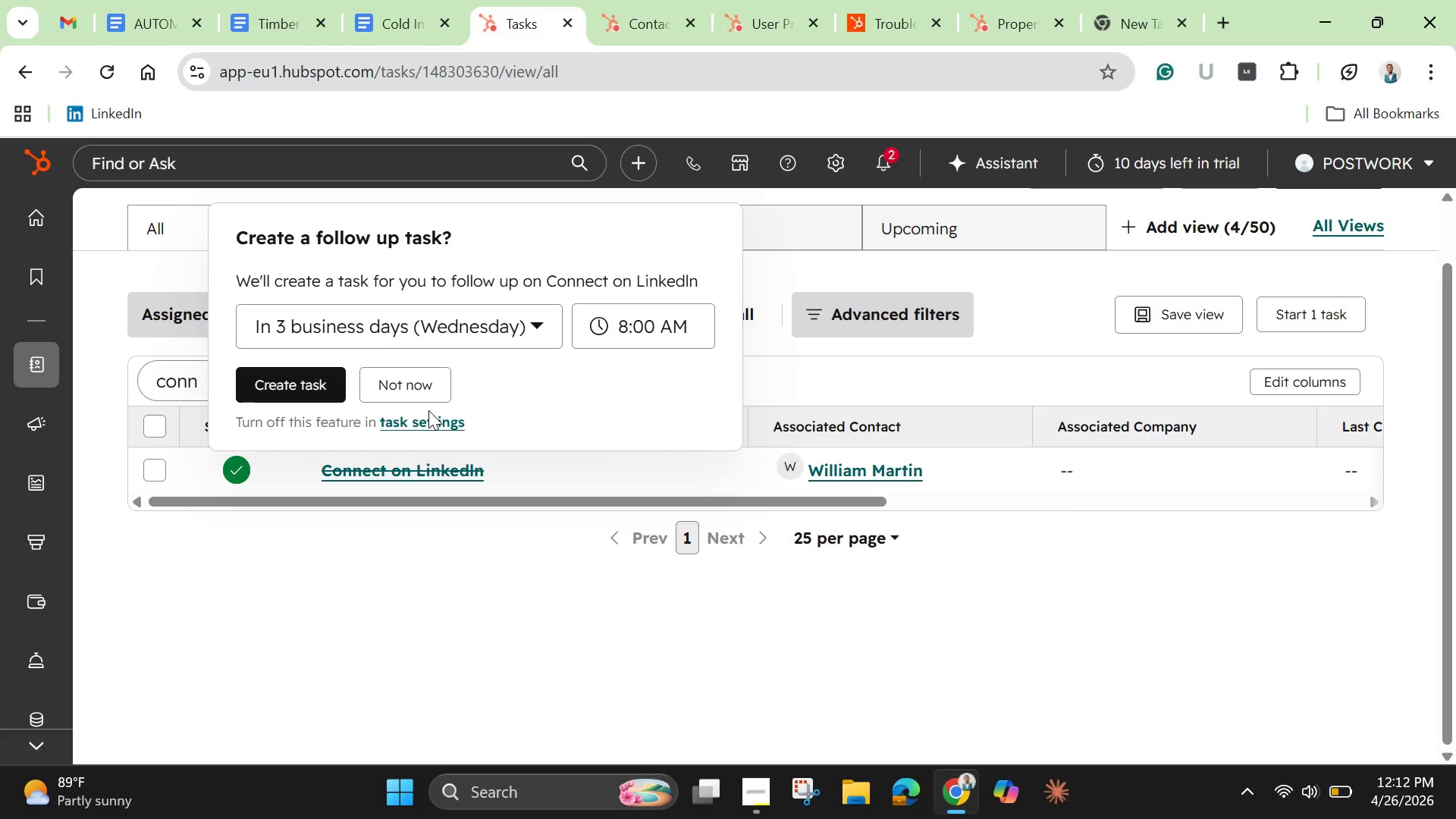 
left_click([507, 593])
 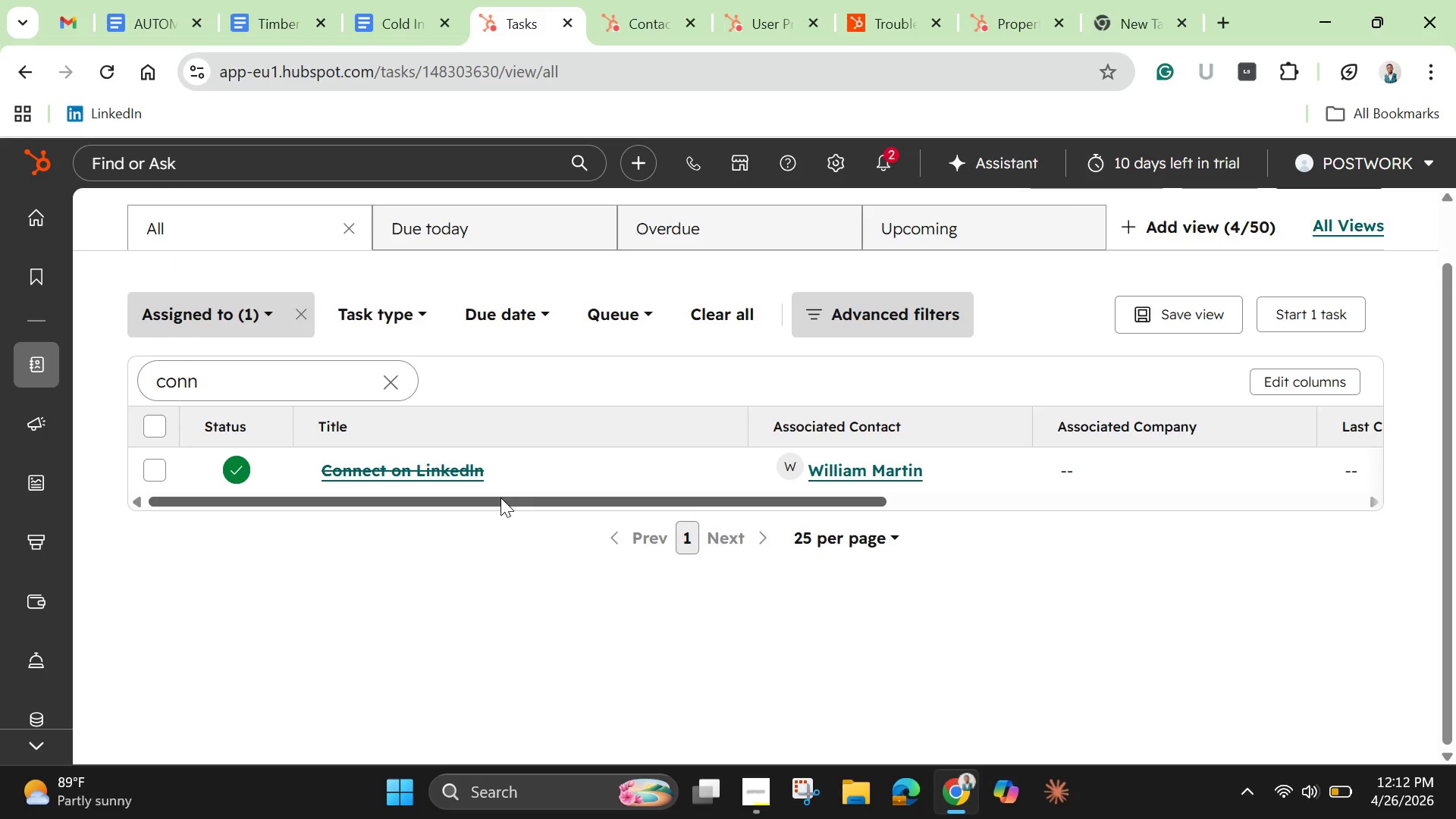 
wait(5.06)
 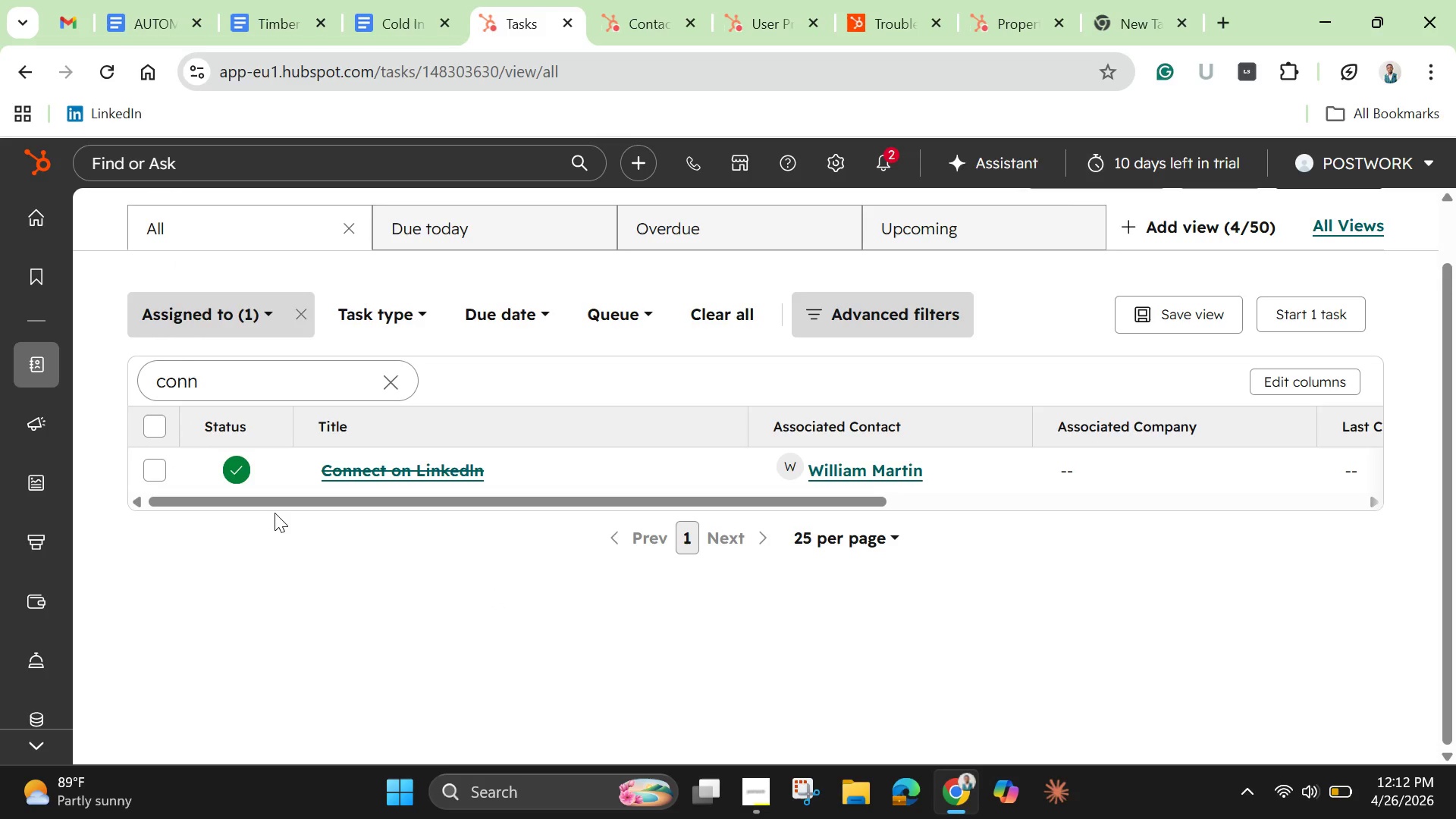 
left_click_drag(start_coordinate=[500, 499], to_coordinate=[1249, 551])
 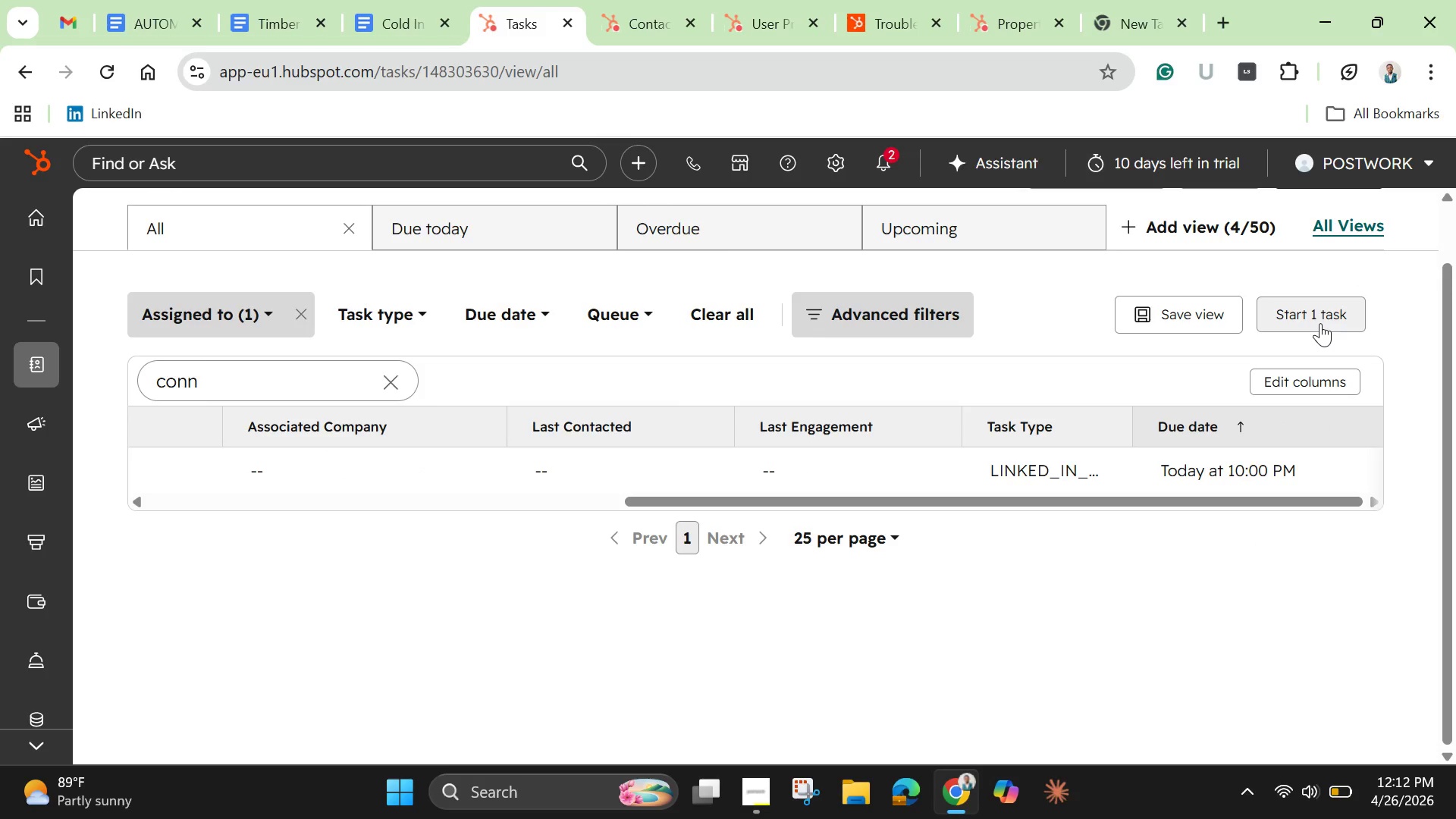 
left_click([1320, 323])
 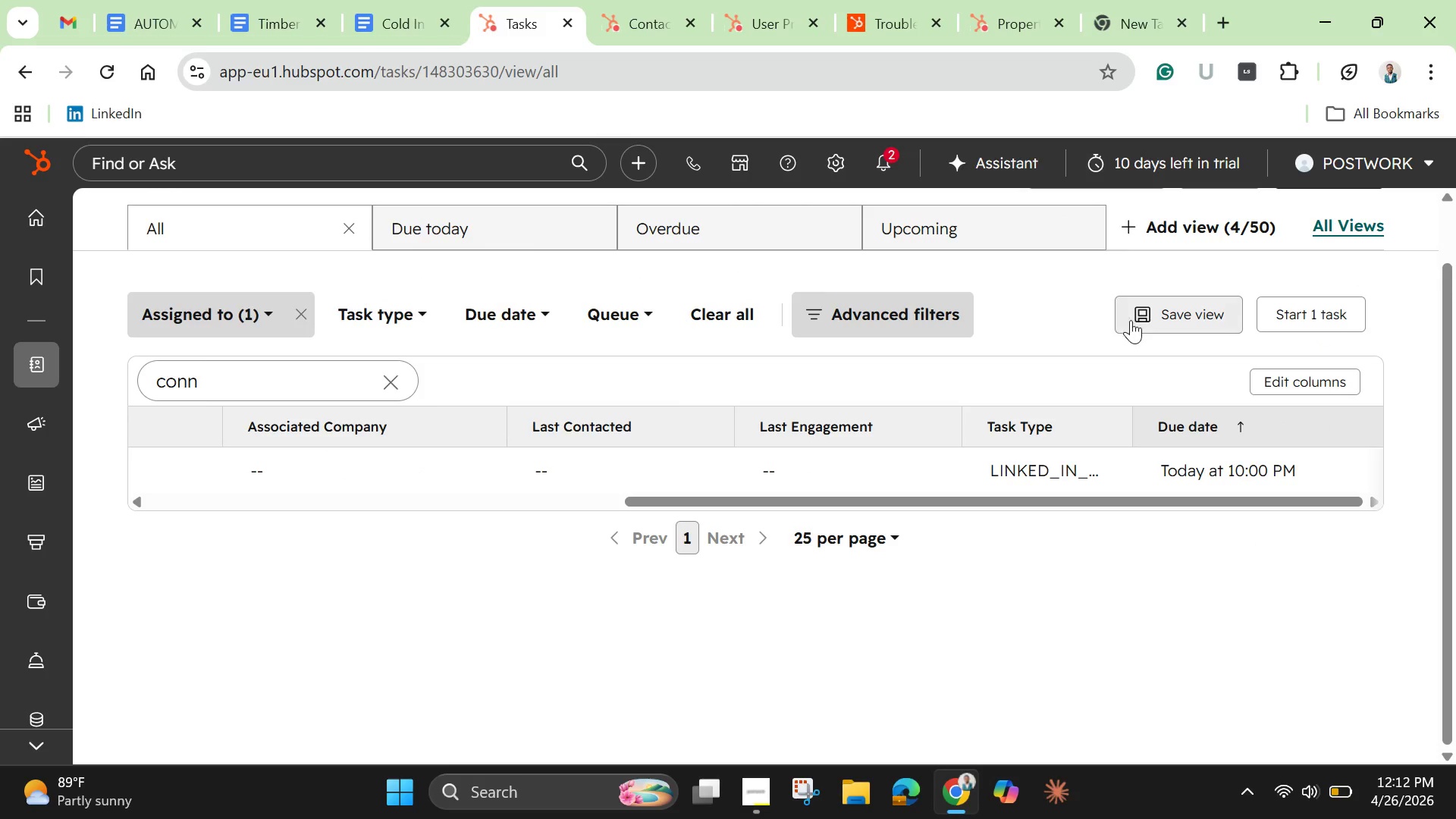 
wait(6.67)
 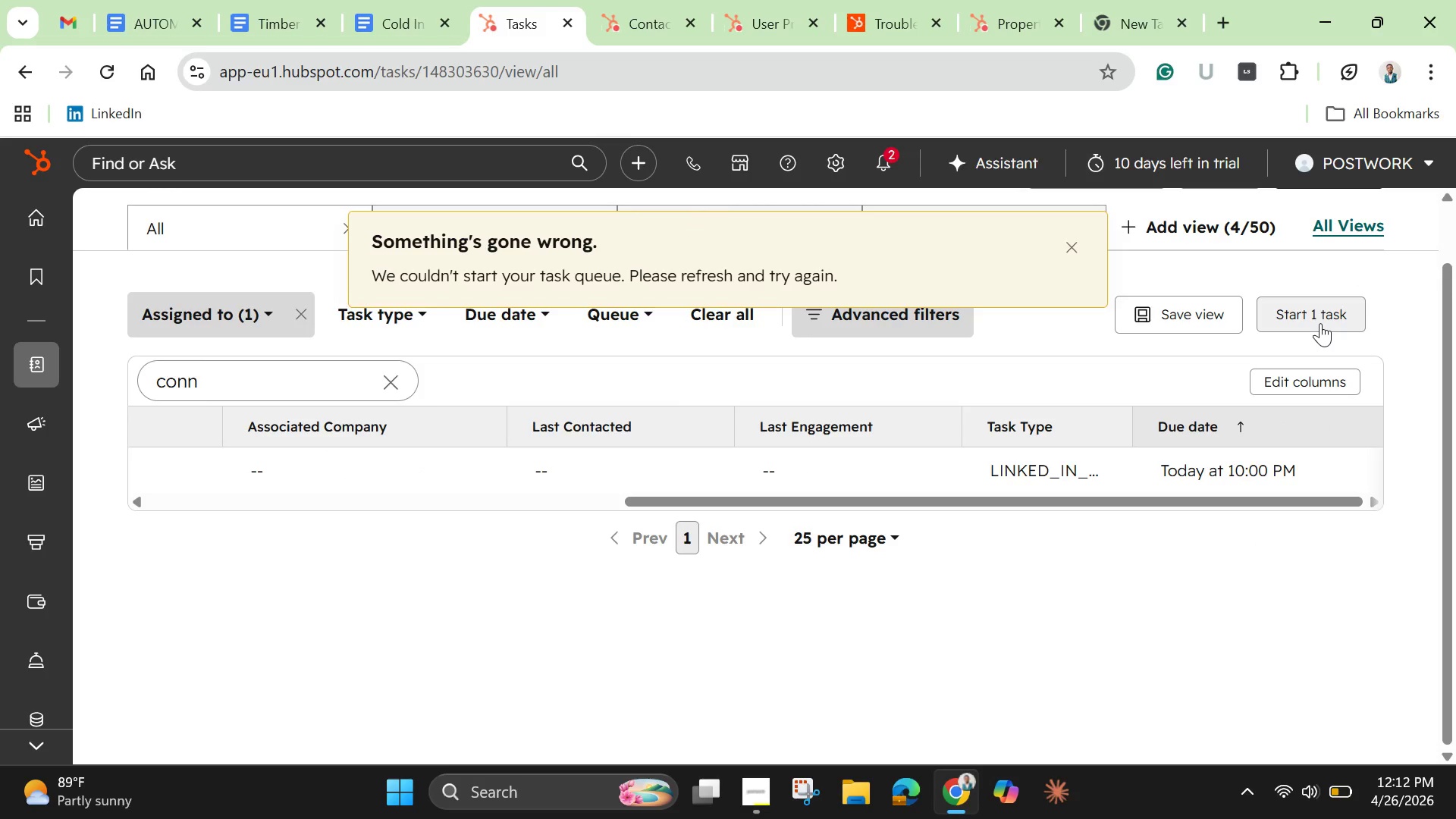 
left_click([1188, 319])
 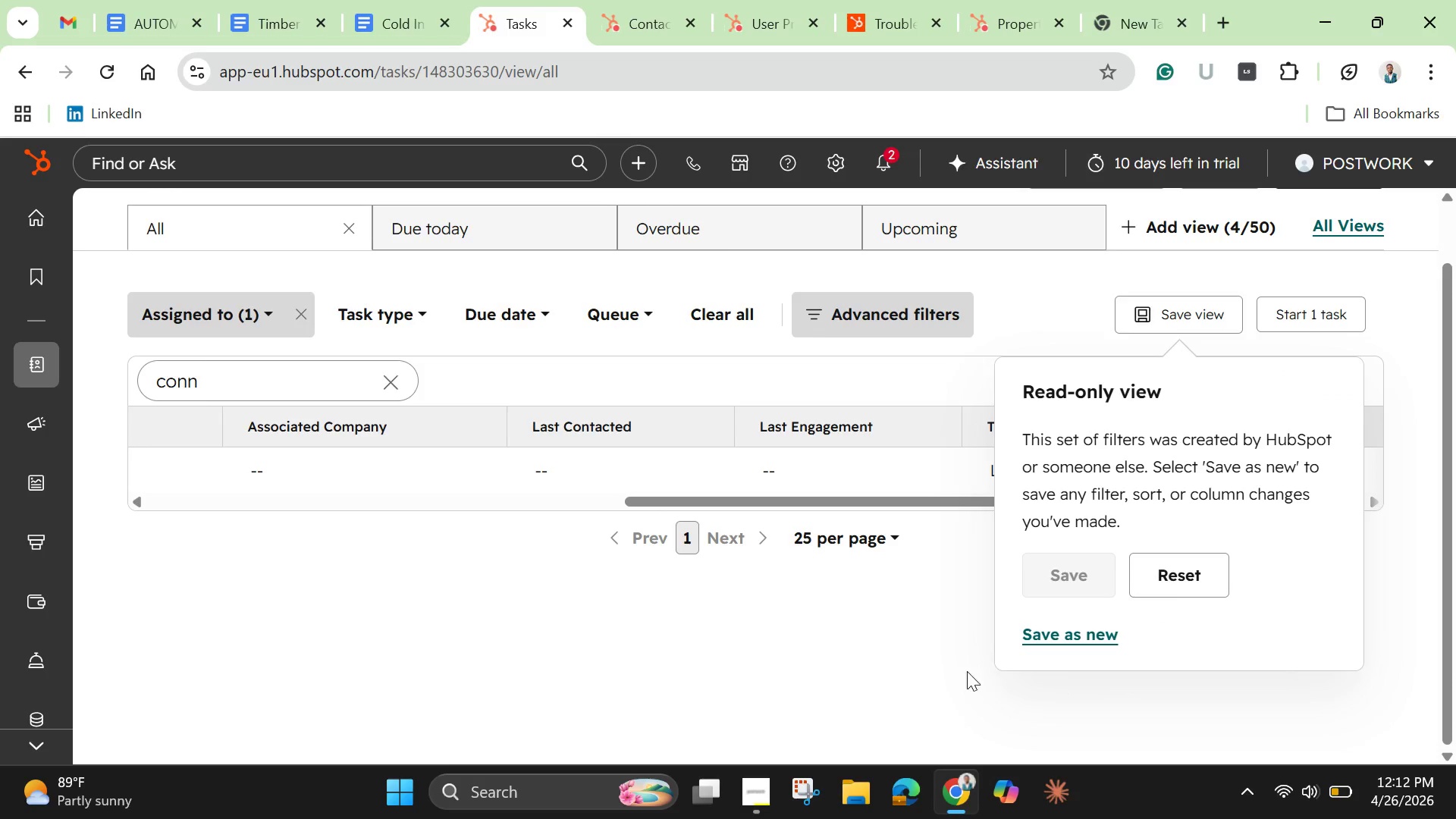 
left_click([910, 656])
 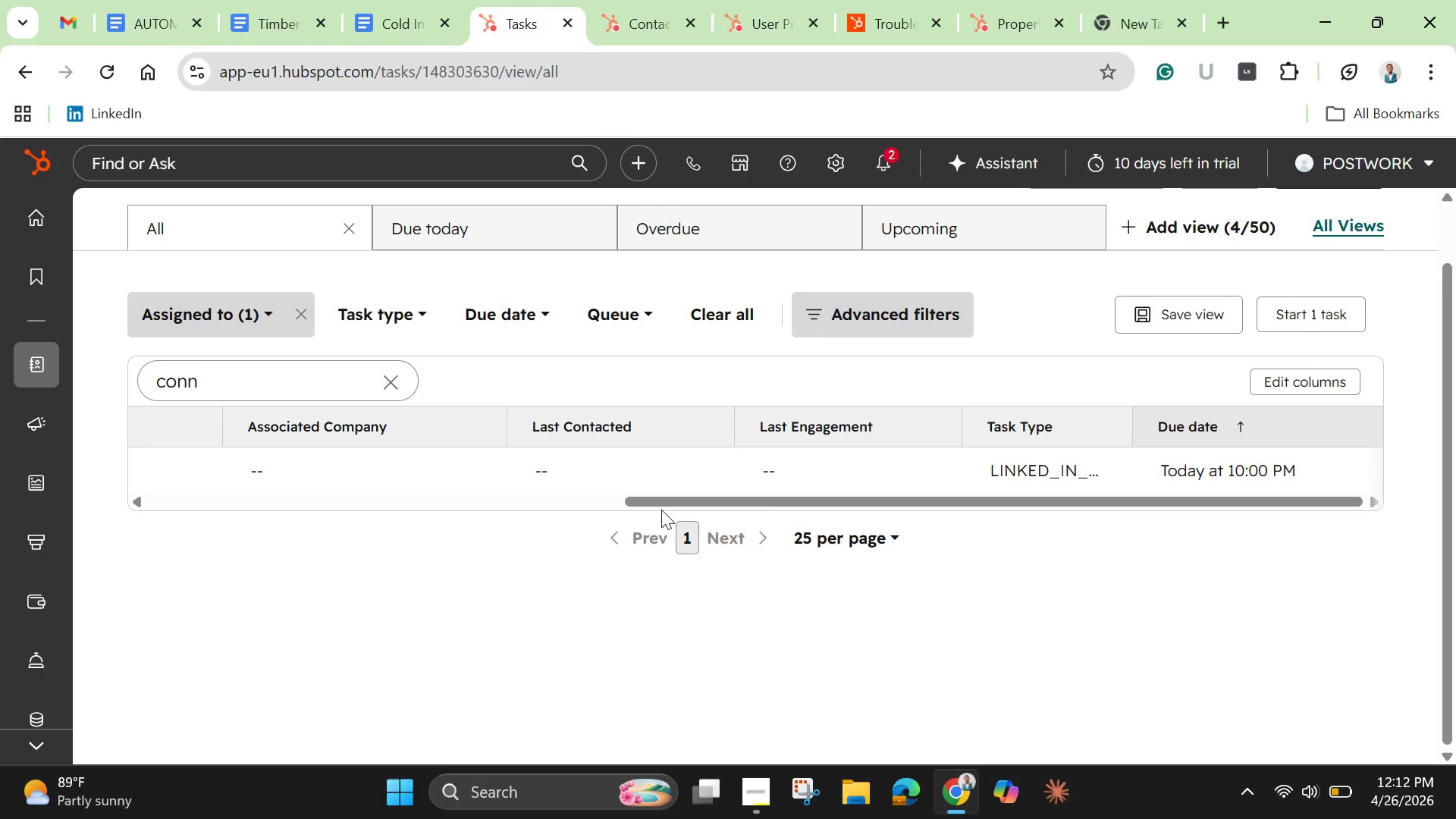 
left_click_drag(start_coordinate=[661, 510], to_coordinate=[45, 570])
 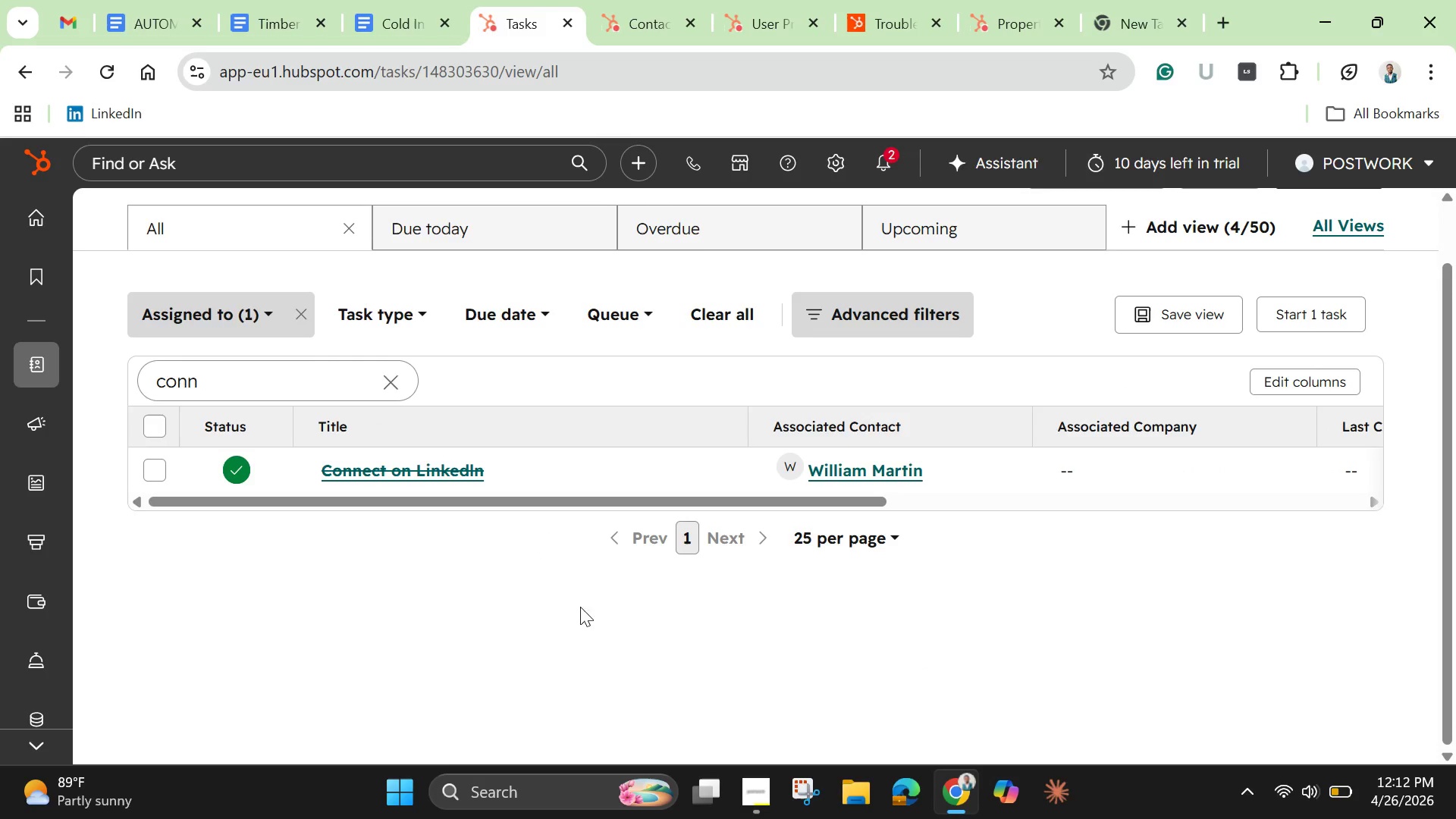 
left_click([588, 611])
 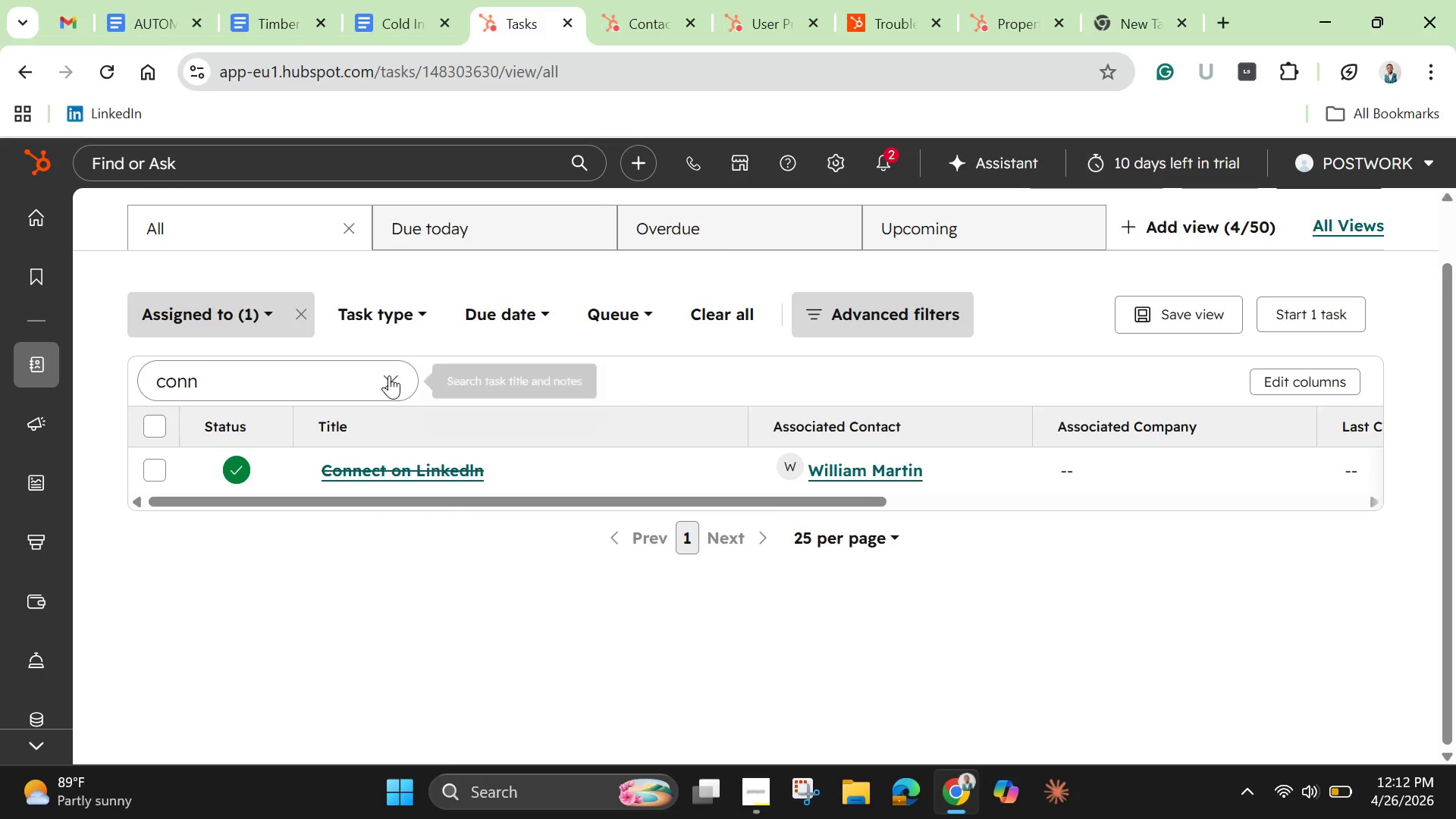 
left_click([389, 375])
 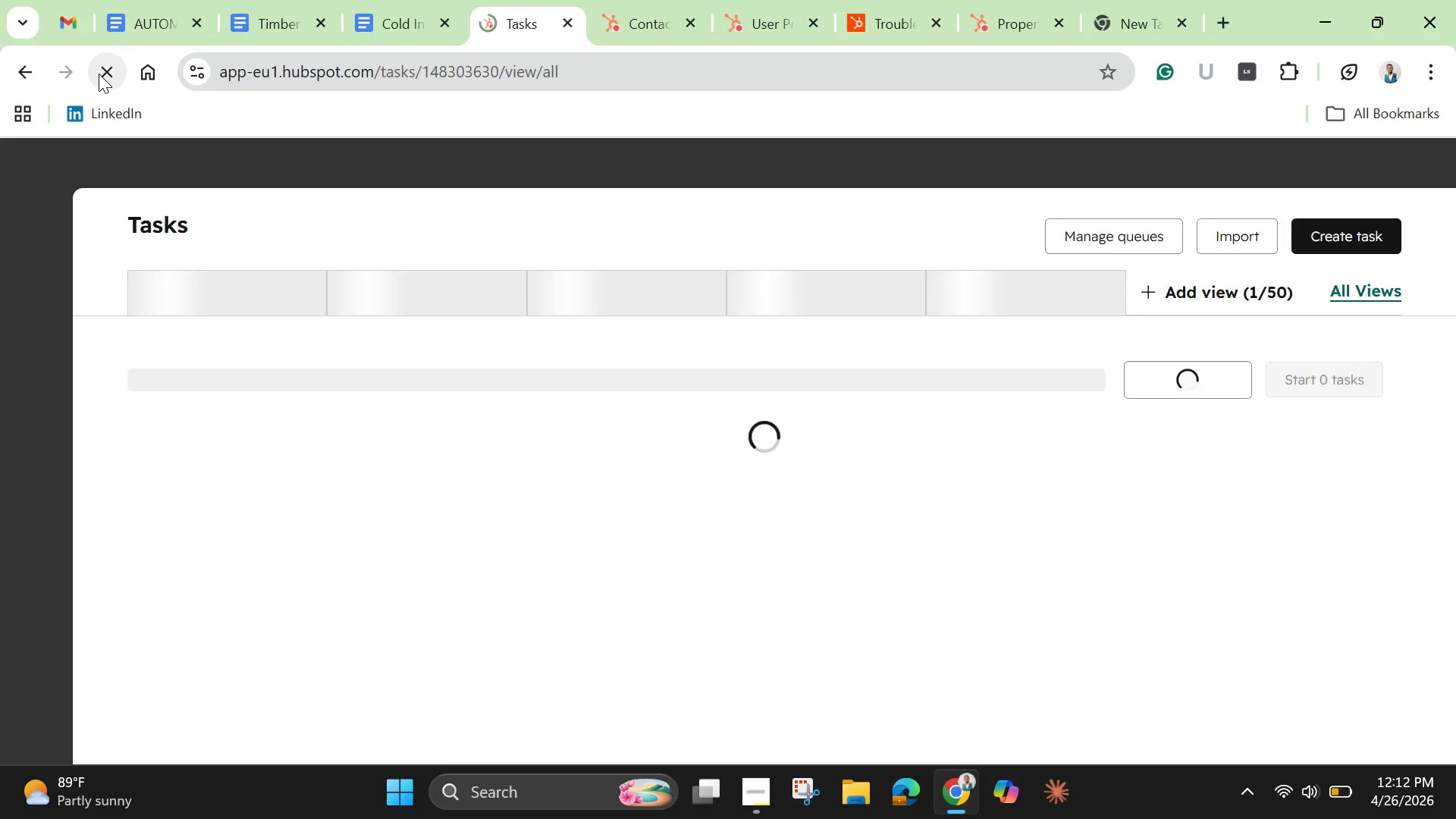 
wait(10.79)
 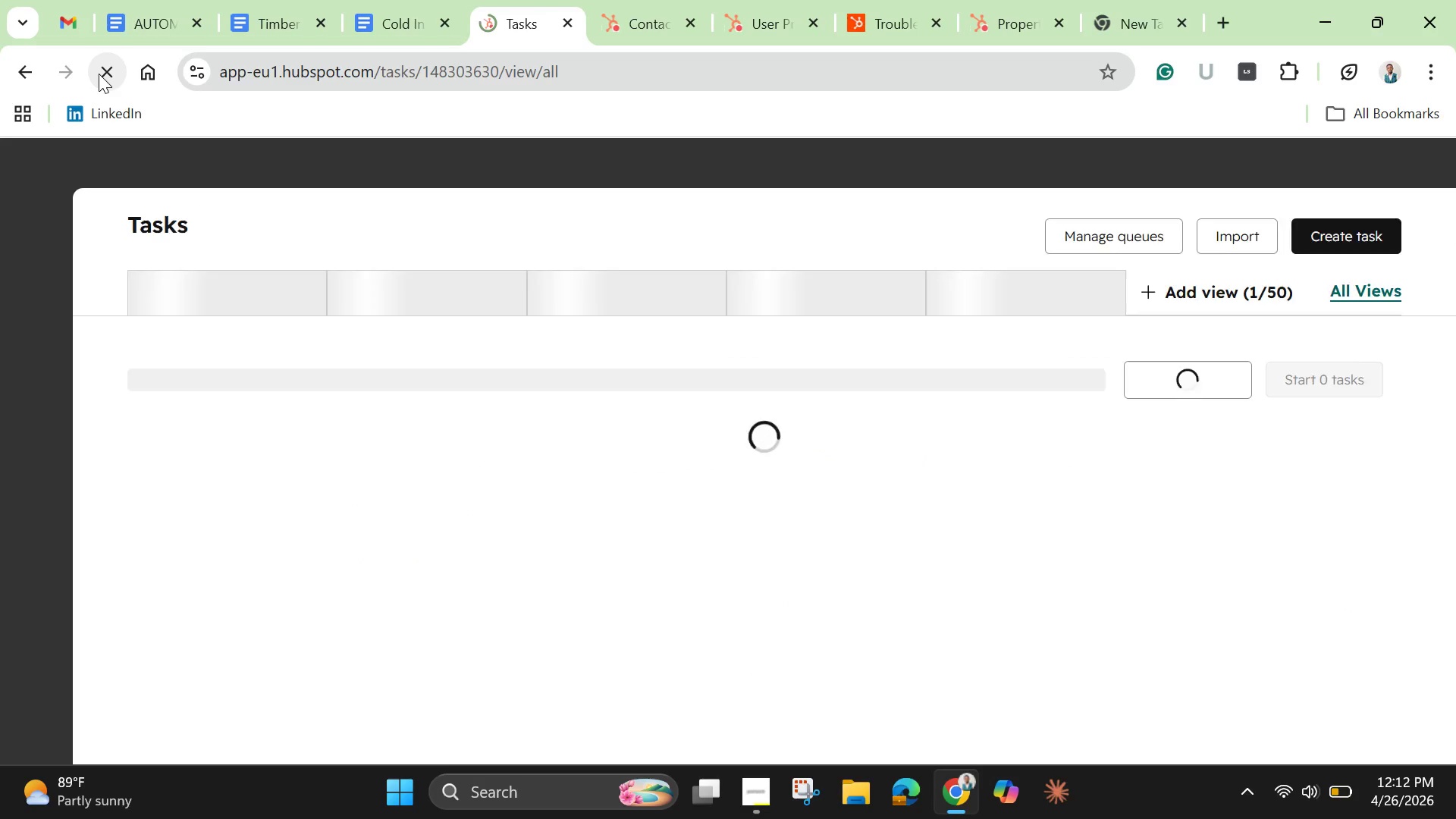 
mouse_move([513, 469])
 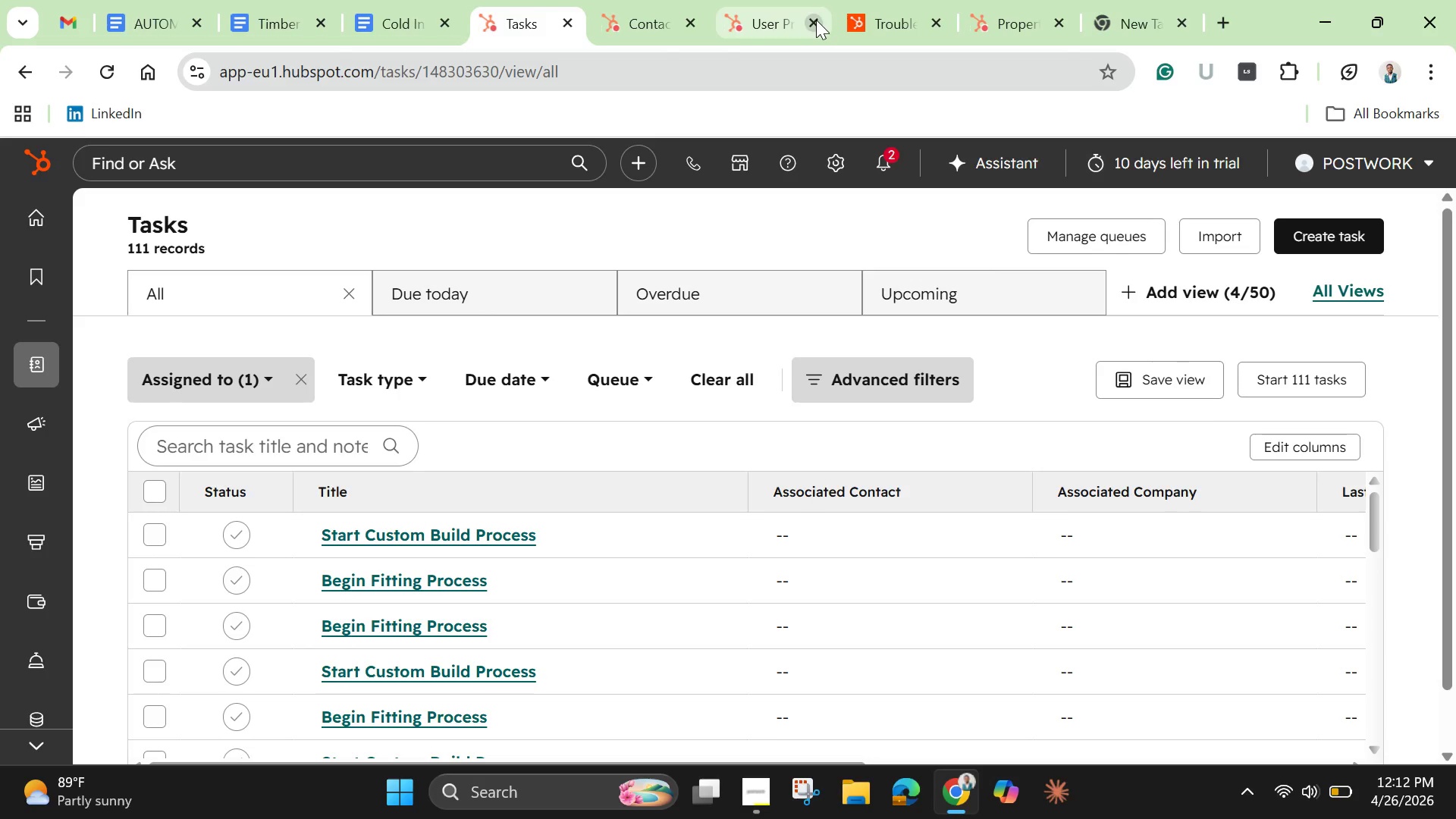 
left_click([816, 20])
 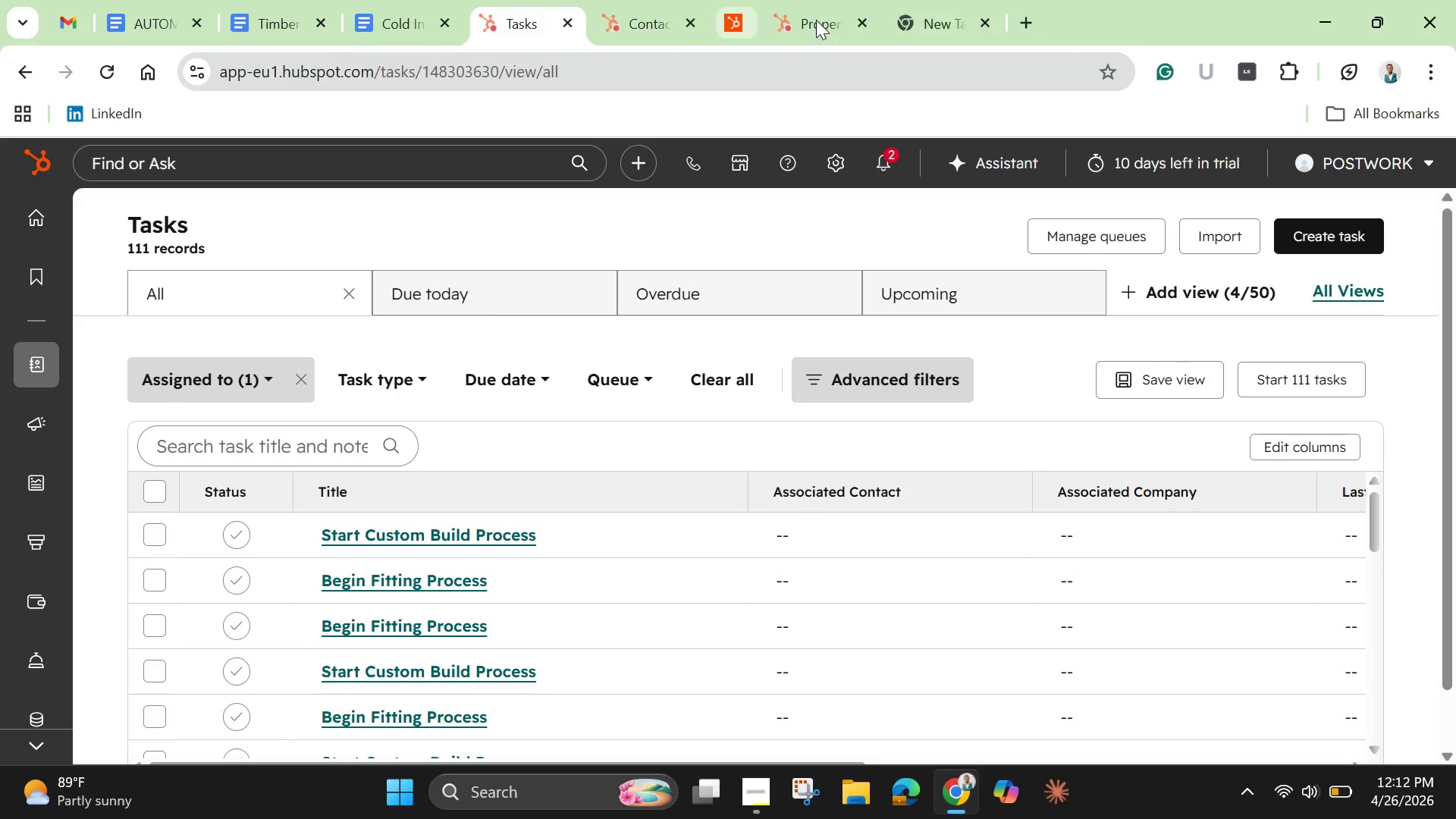 
left_click([816, 20])
 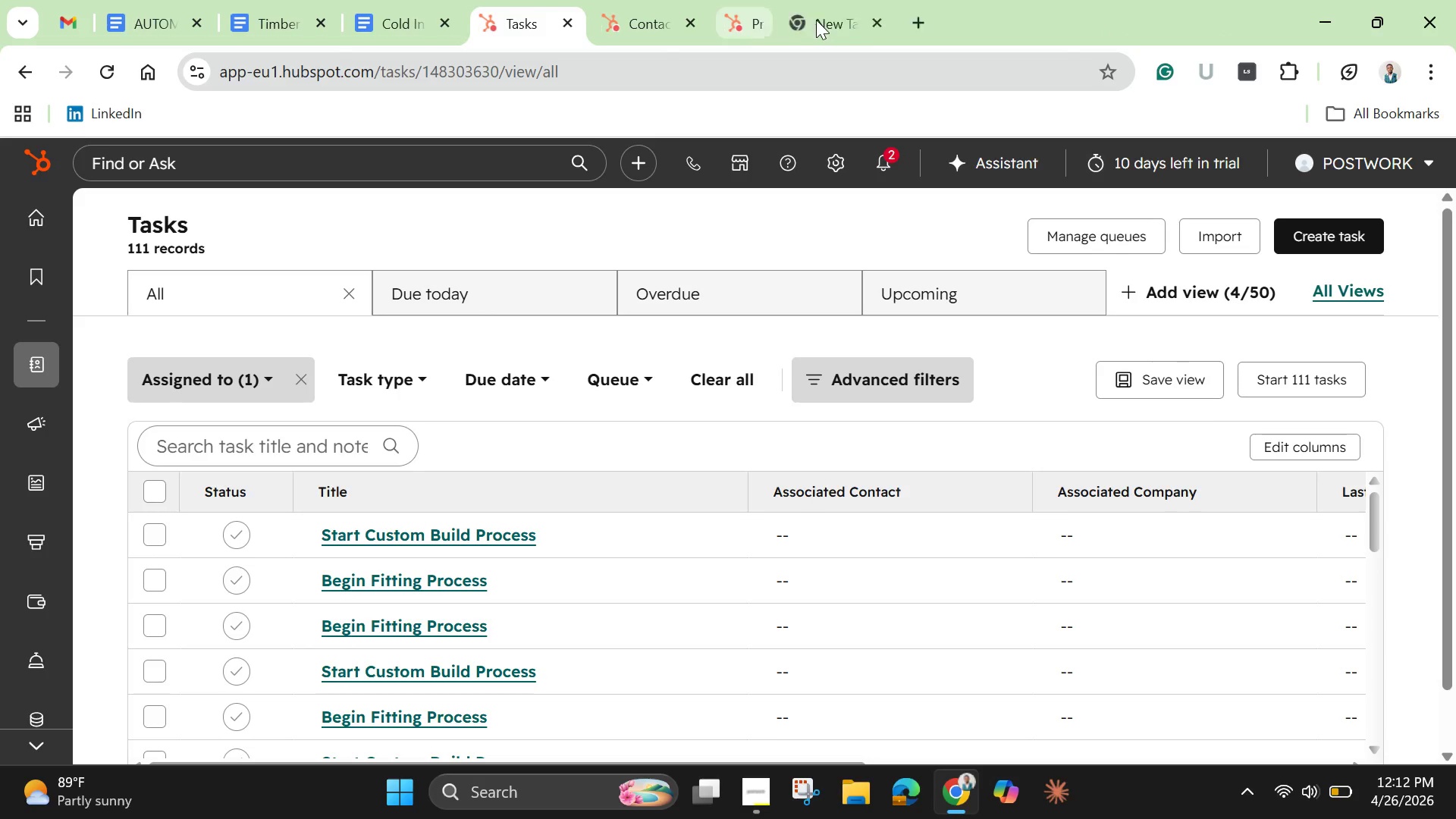 
left_click([816, 20])
 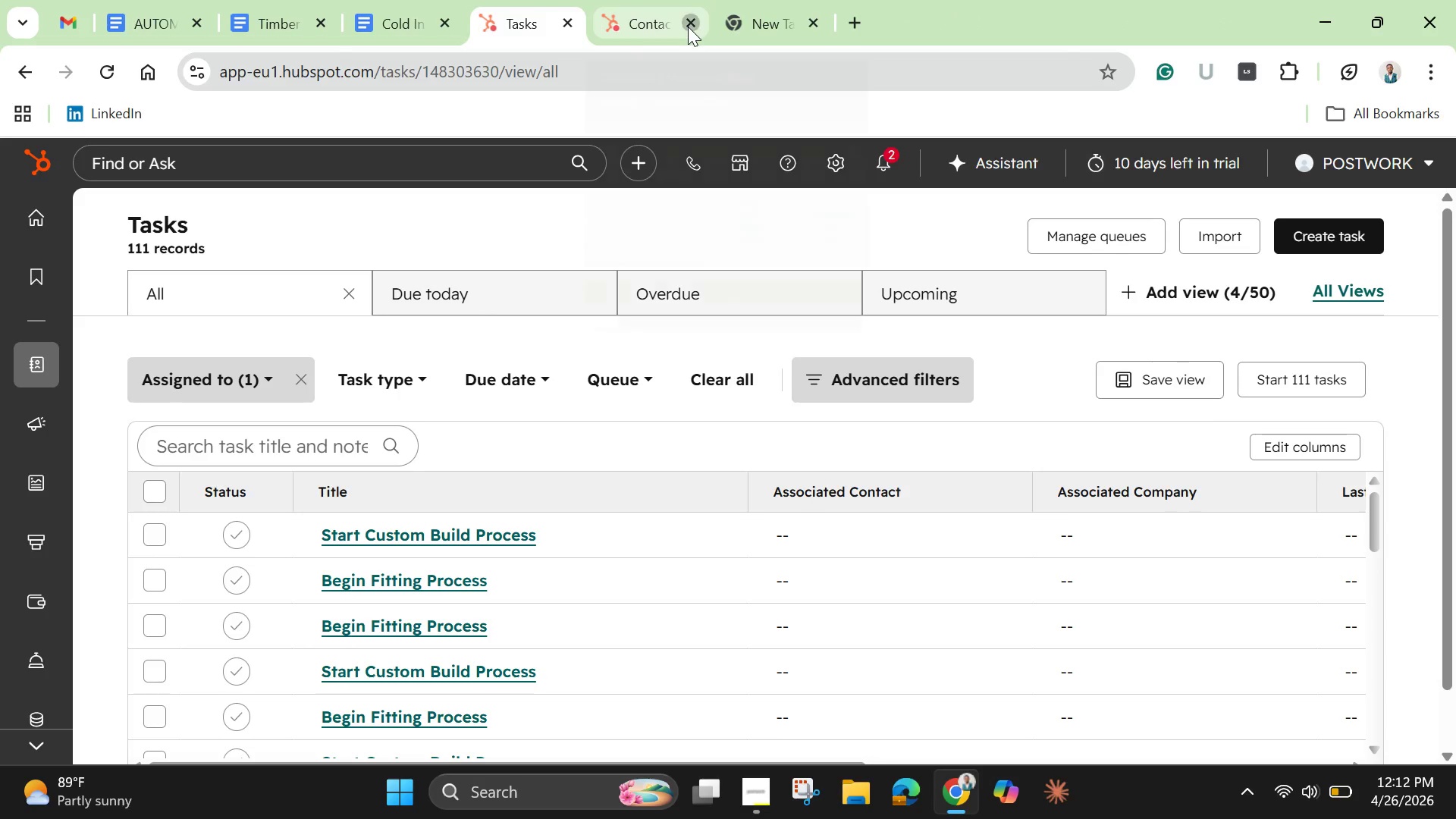 
left_click([688, 27])
 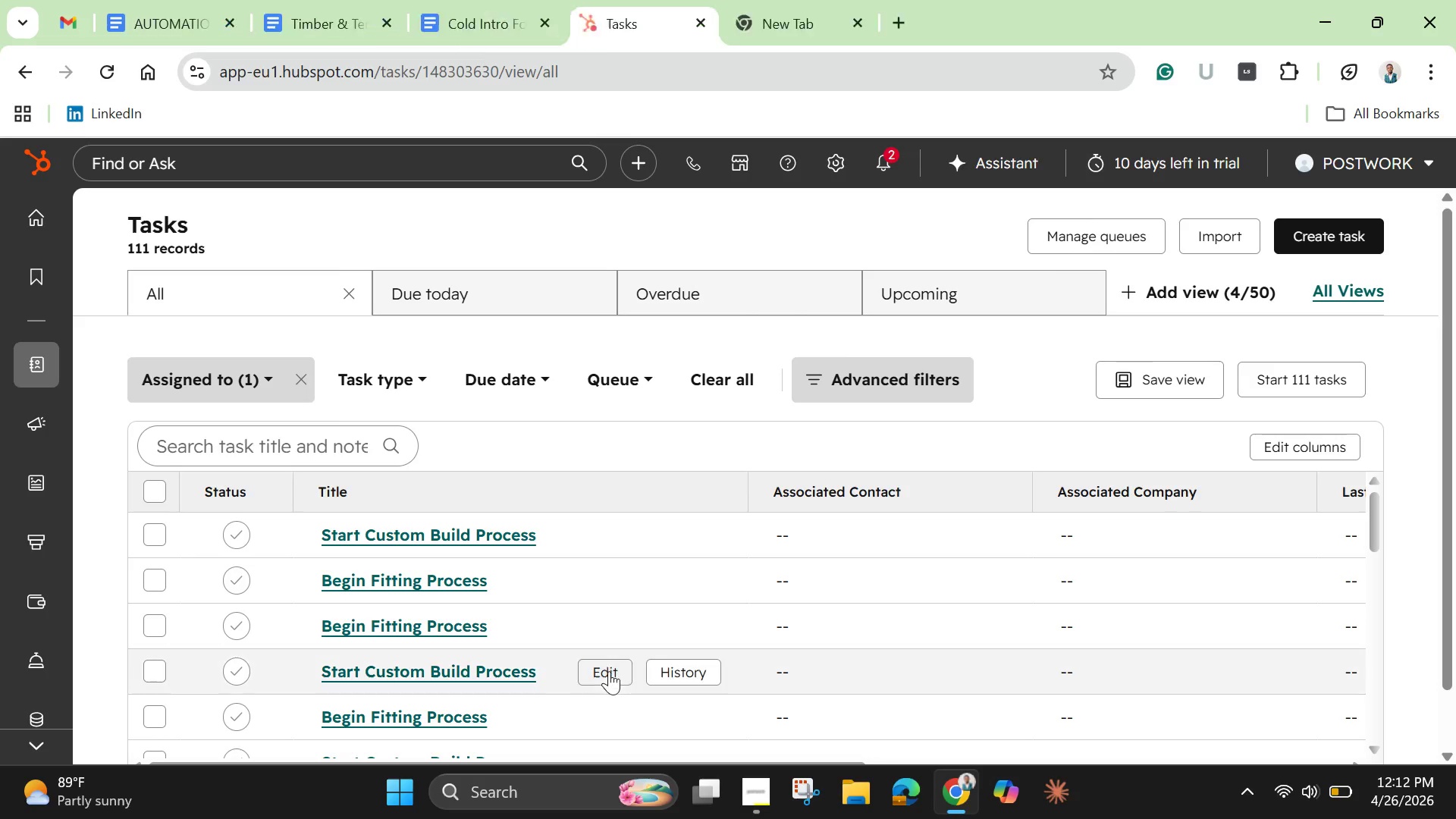 
scroll: coordinate [604, 670], scroll_direction: down, amount: 1.0
 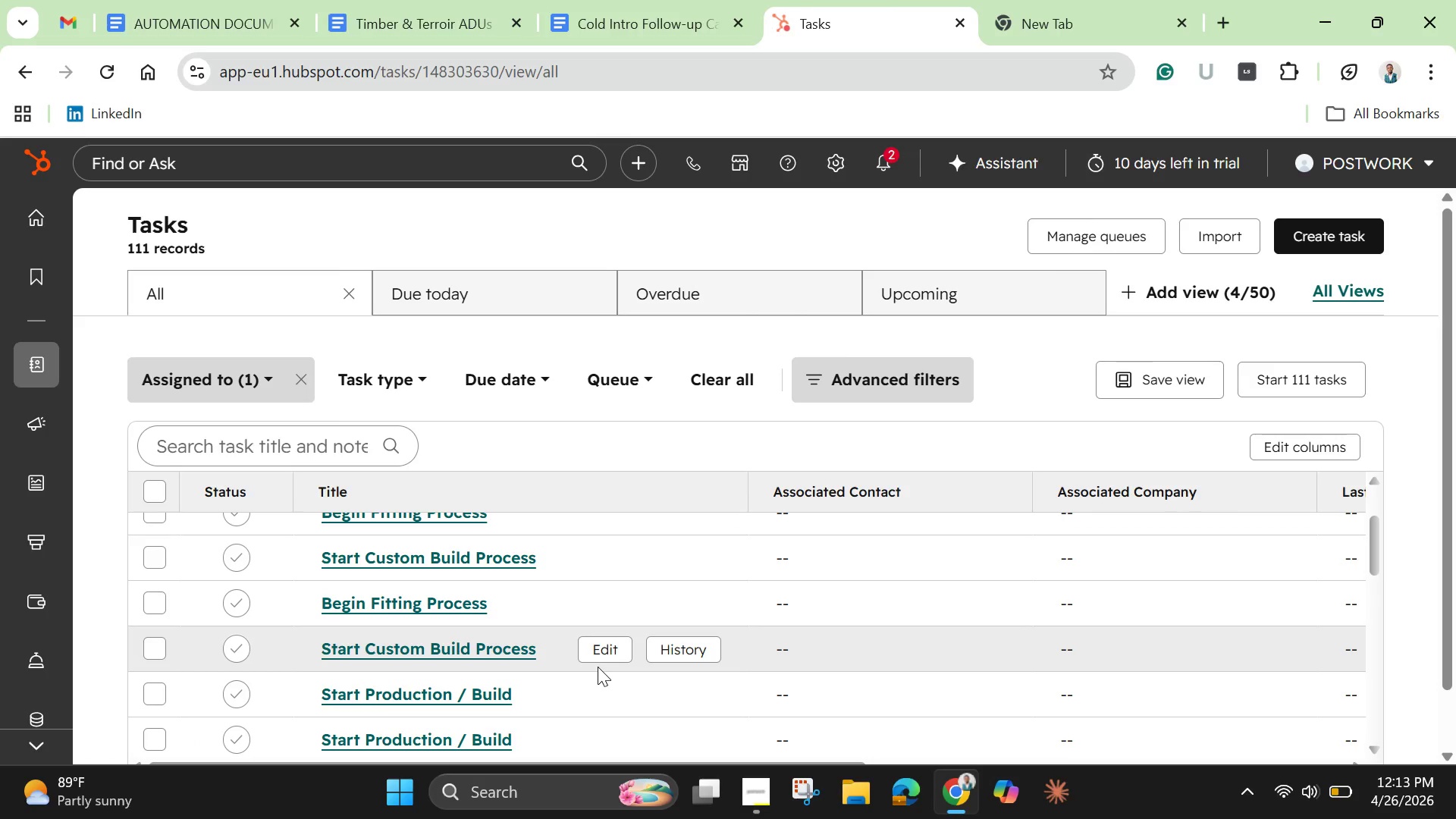 
wait(55.08)
 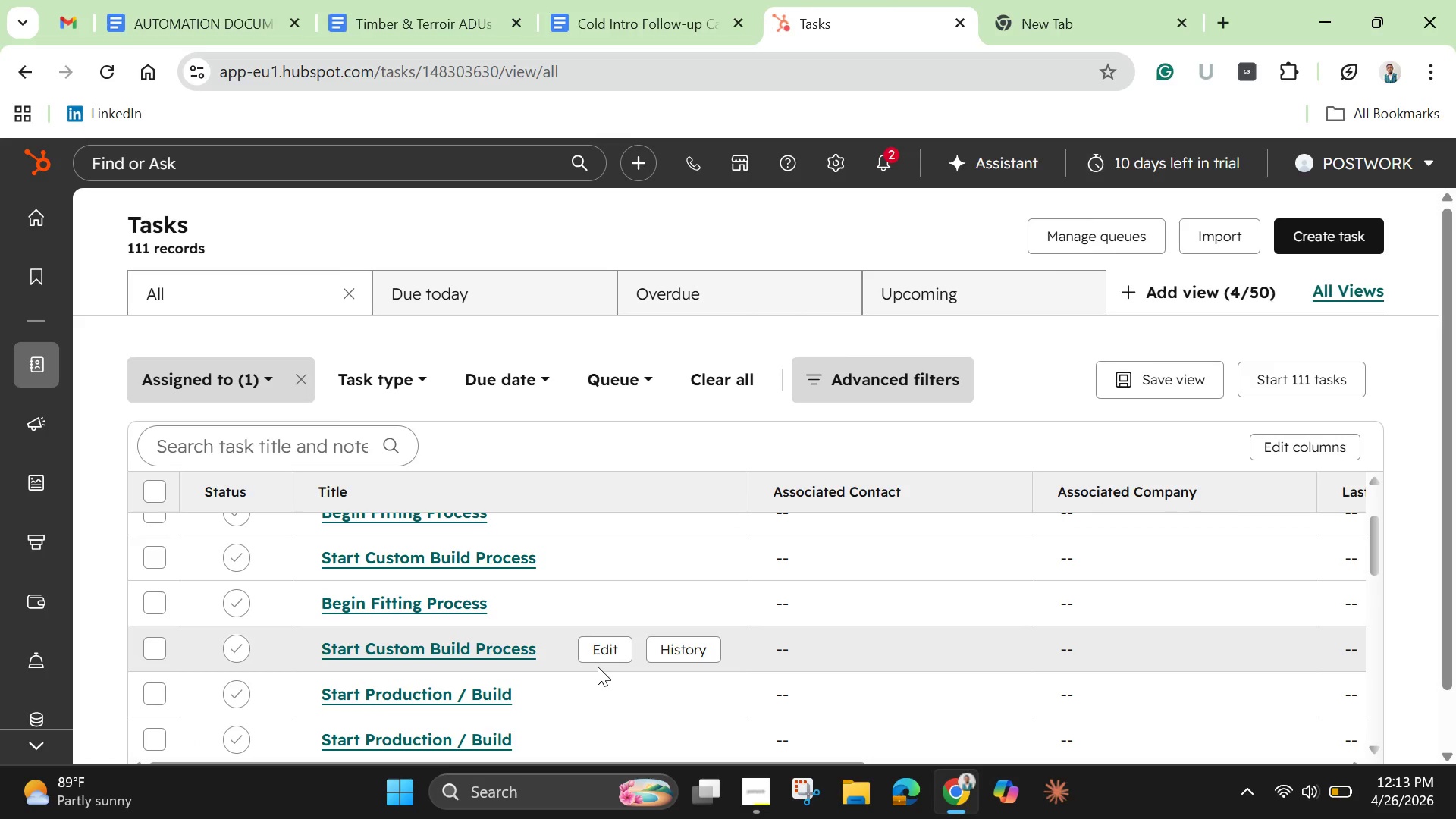 
mouse_move([50, 444])
 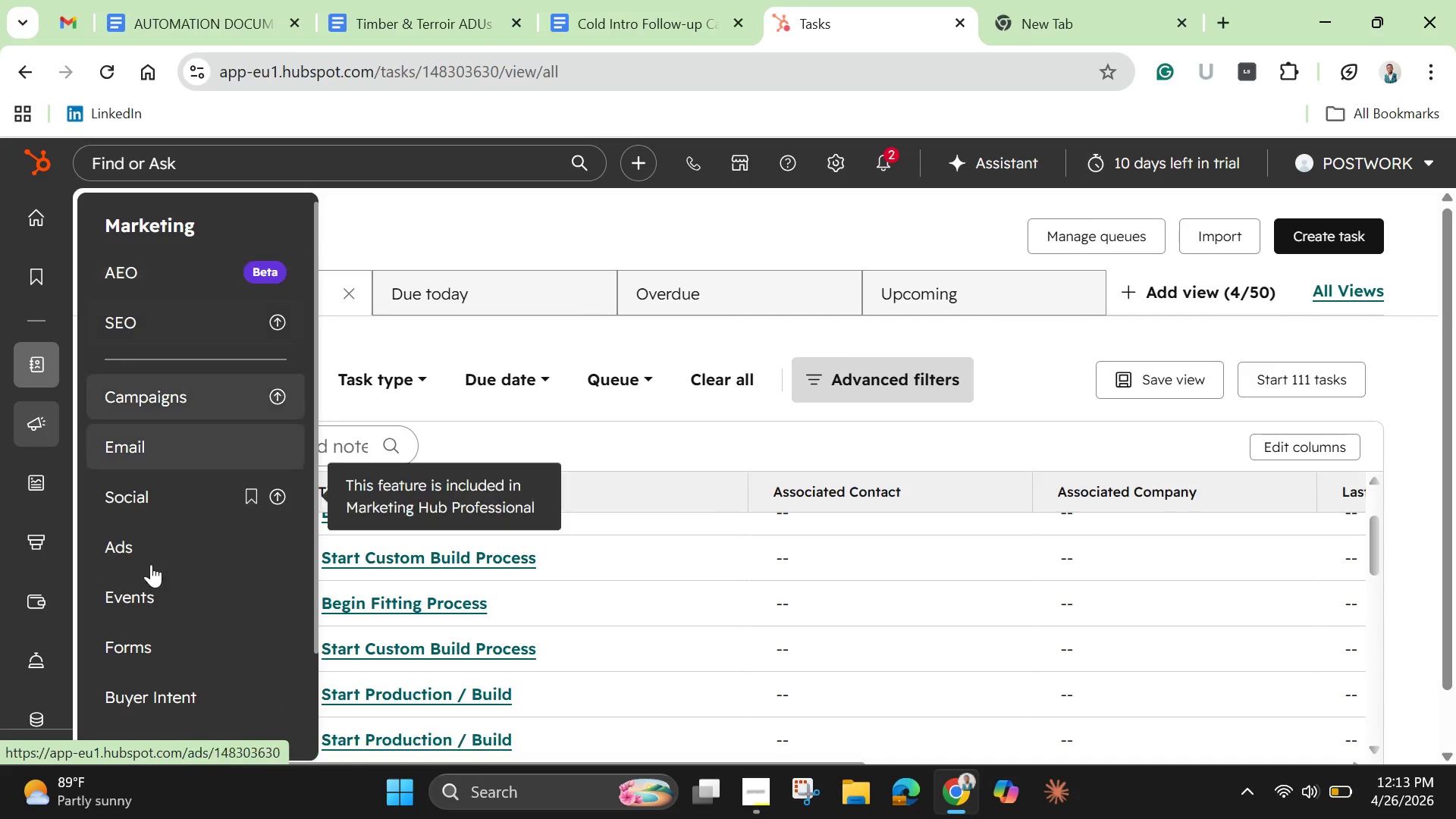 
scroll: coordinate [195, 551], scroll_direction: down, amount: 7.0
 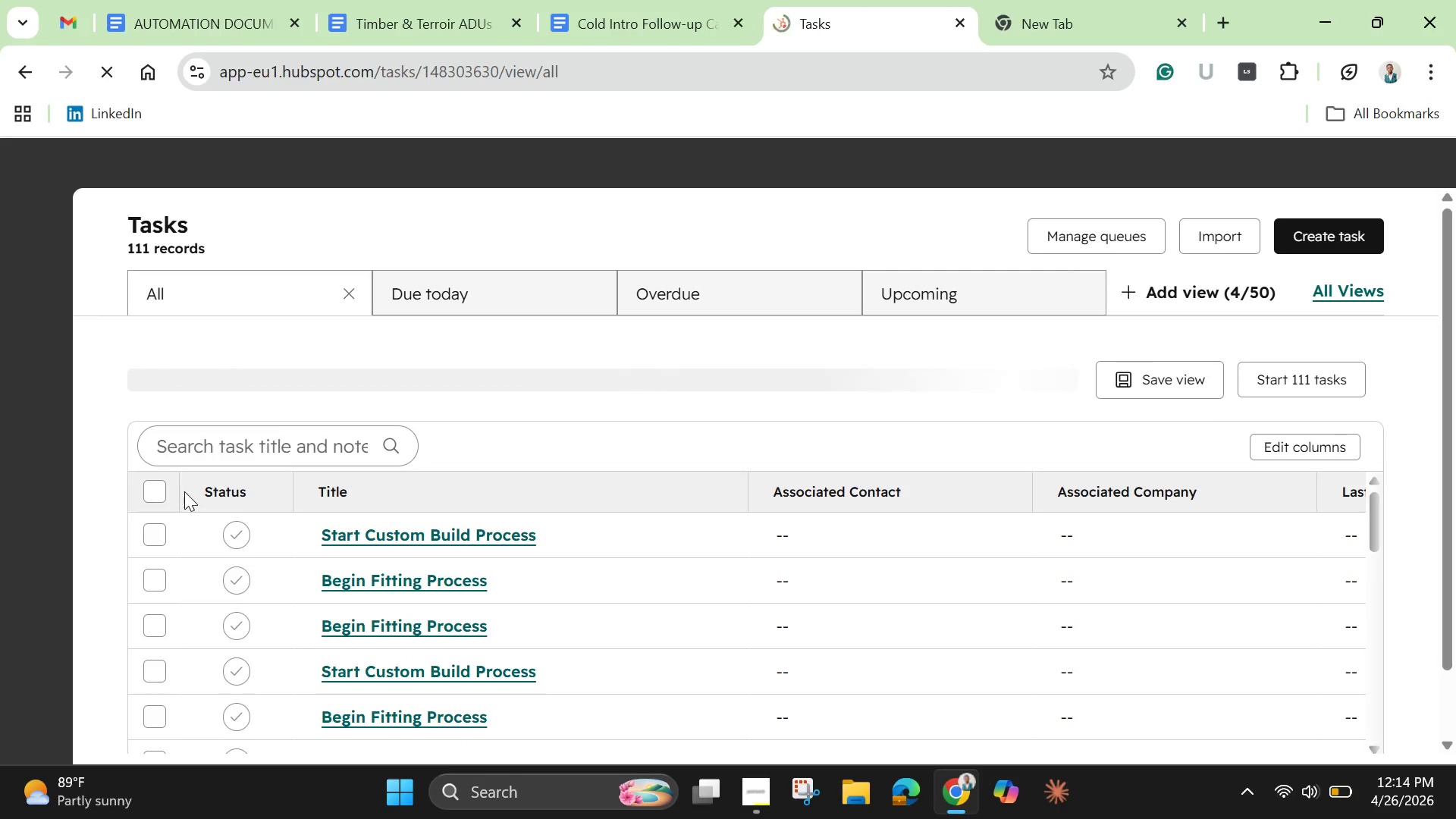 
wait(6.84)
 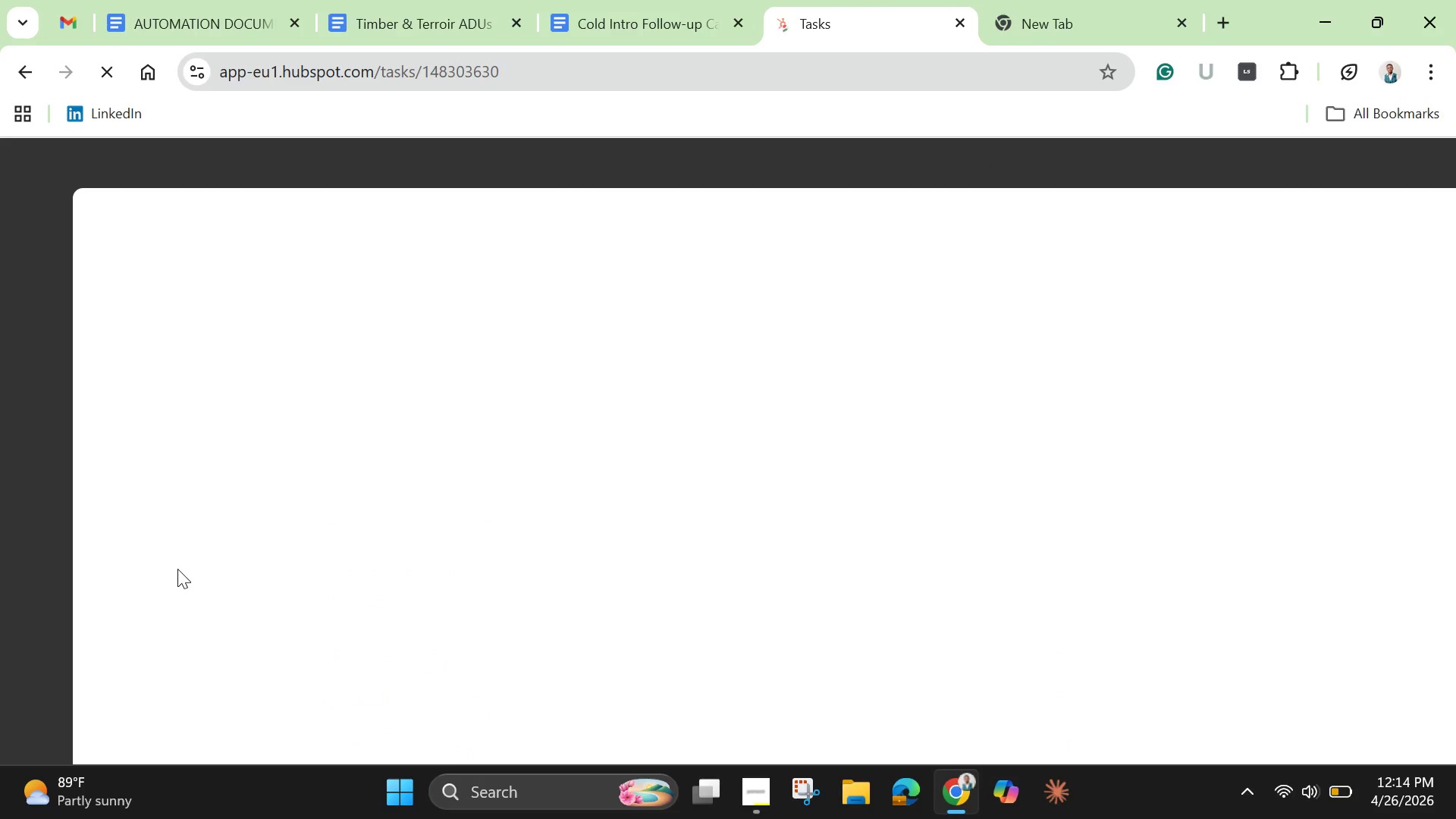 
scroll: coordinate [476, 629], scroll_direction: down, amount: 3.0
 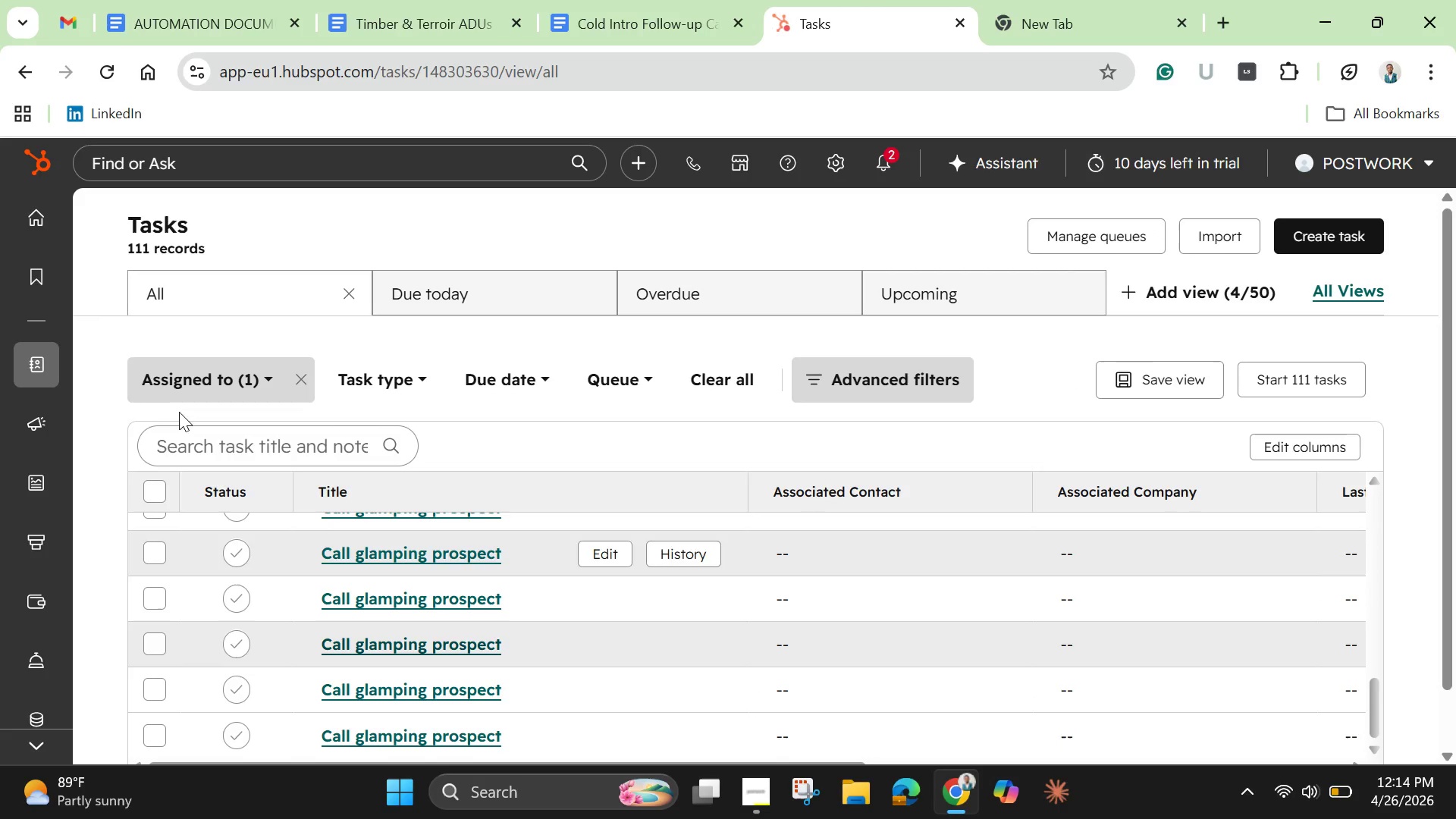 
mouse_move([35, 411])
 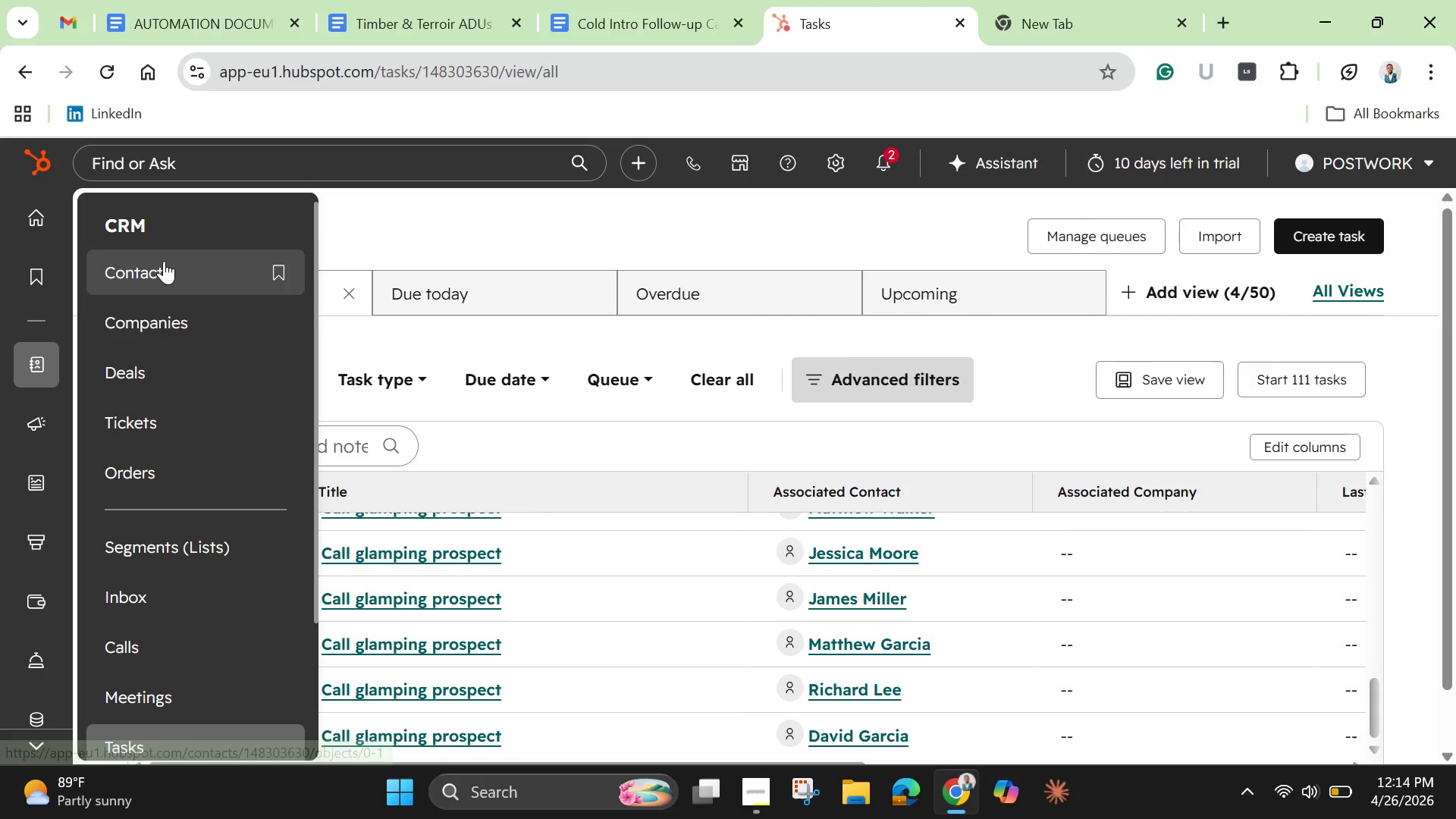 
left_click([164, 261])
 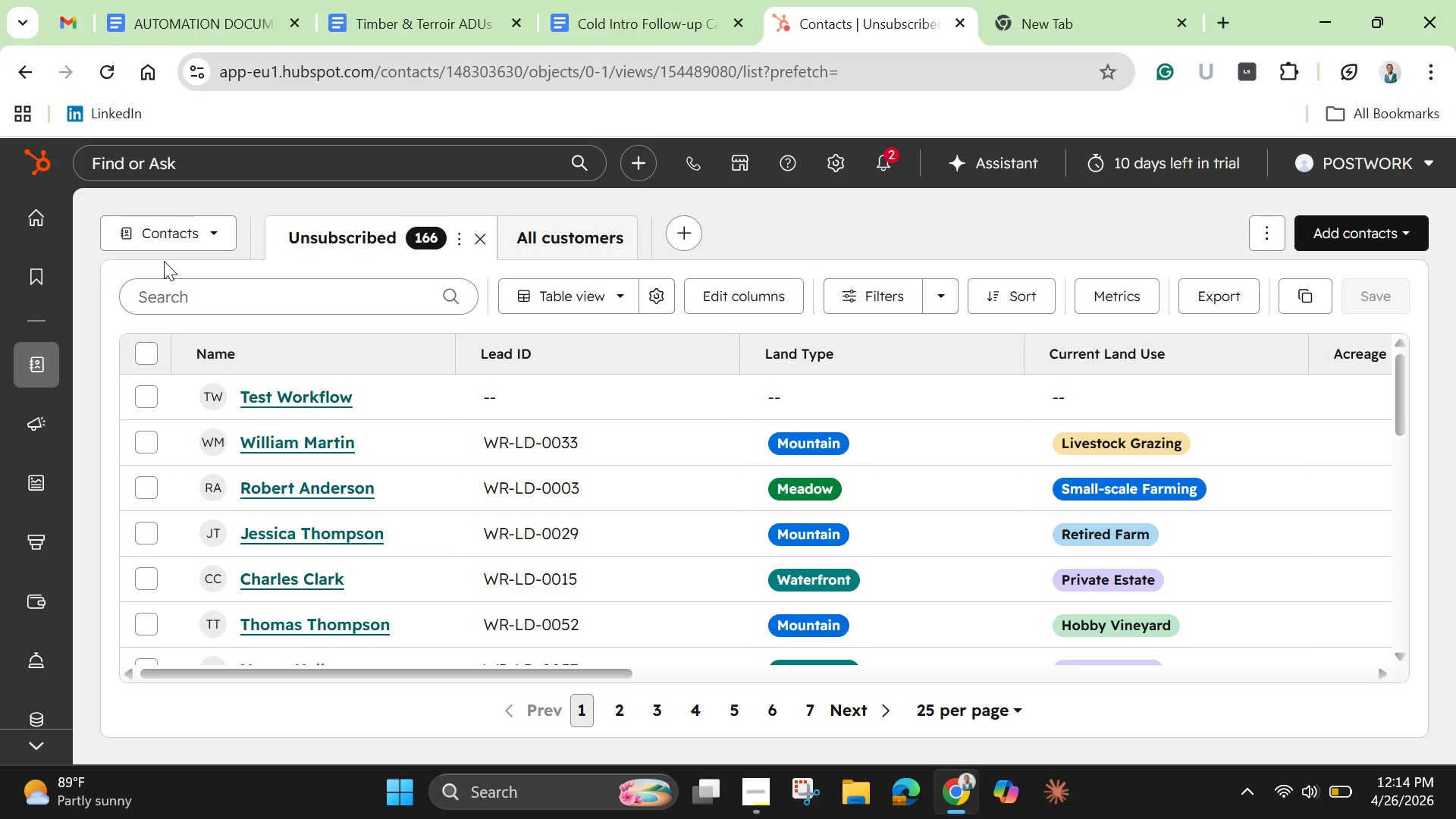 
wait(19.86)
 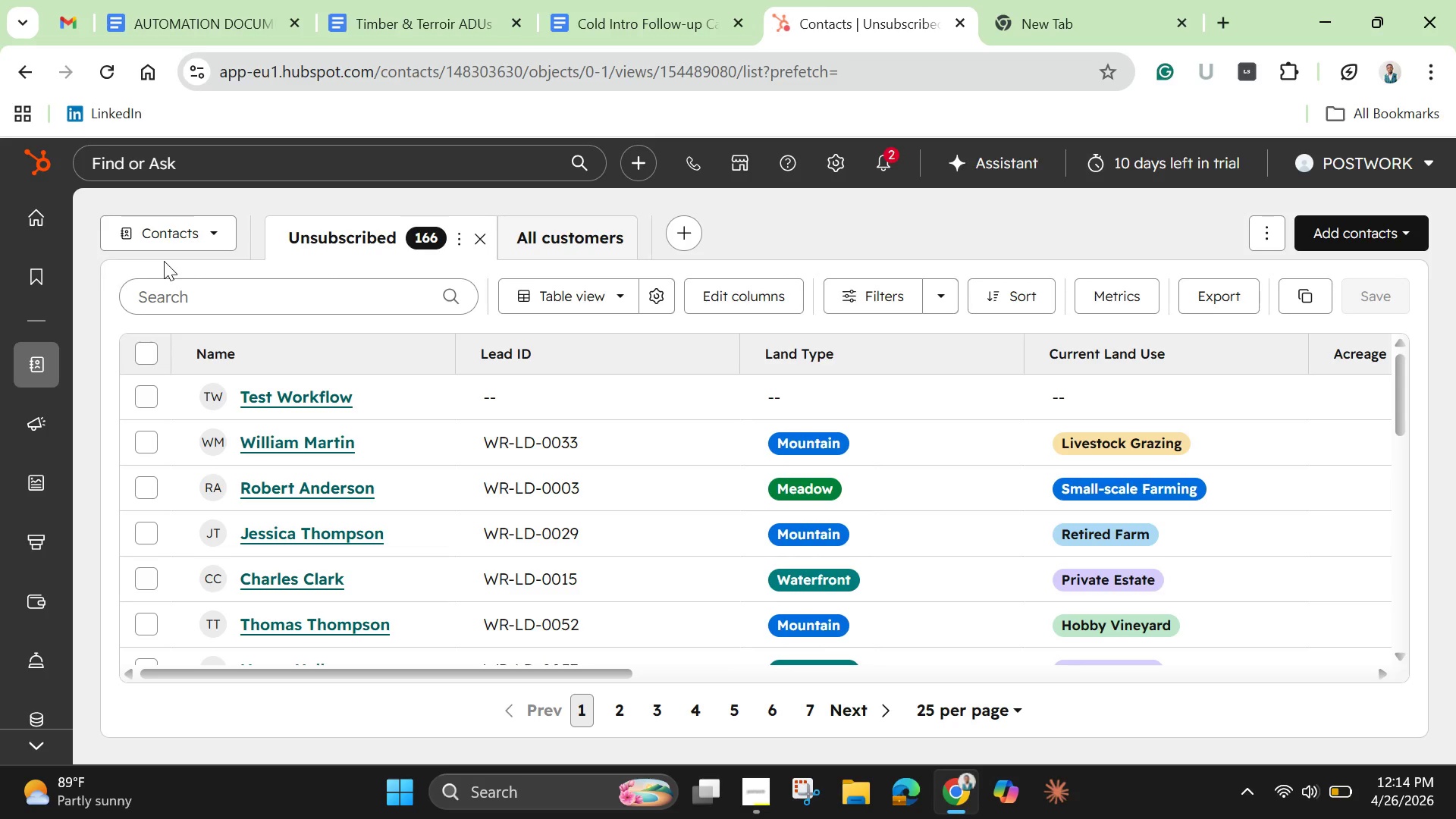 
scroll: coordinate [344, 444], scroll_direction: down, amount: 2.0
 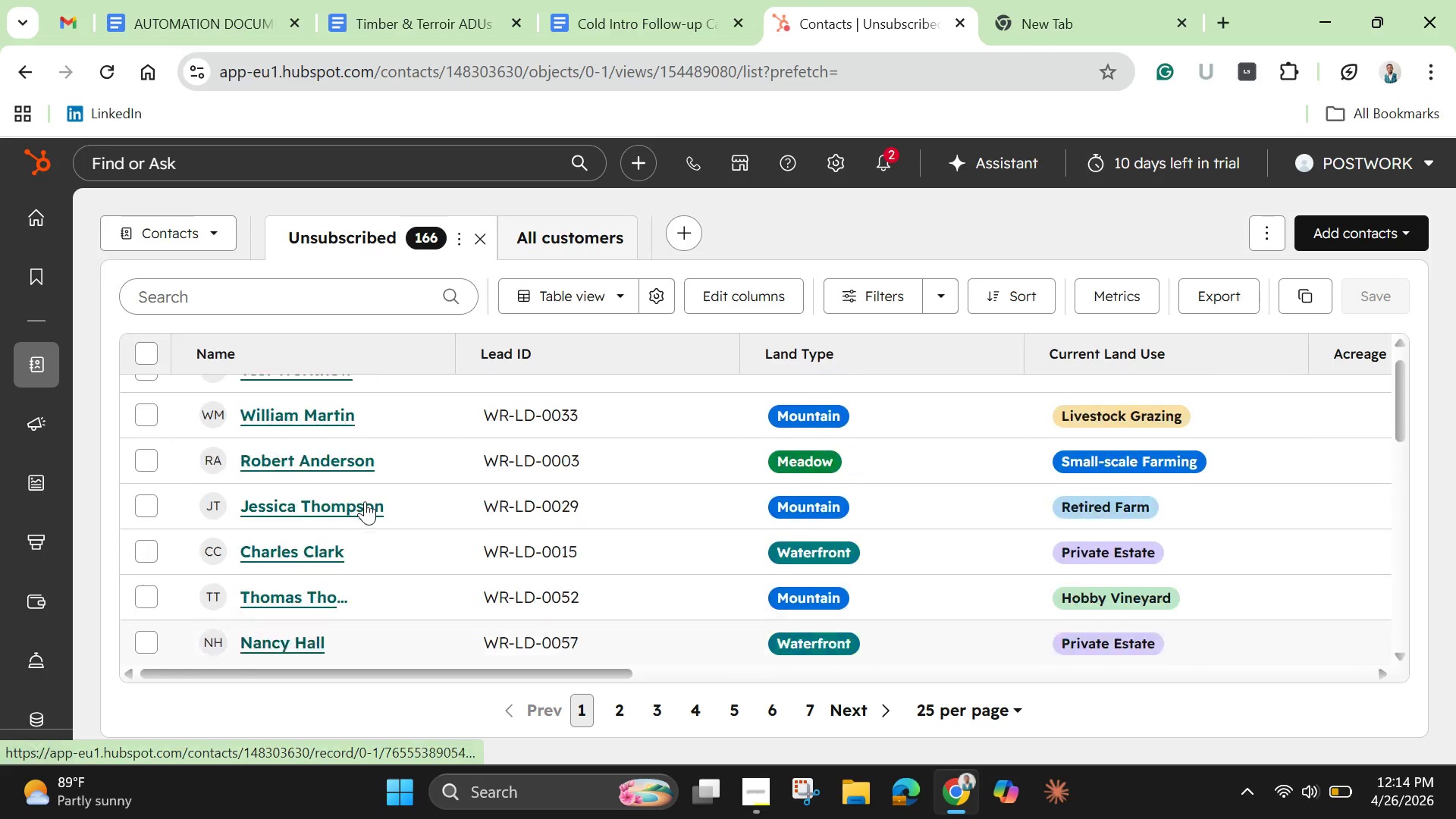 
scroll: coordinate [365, 501], scroll_direction: up, amount: 3.0
 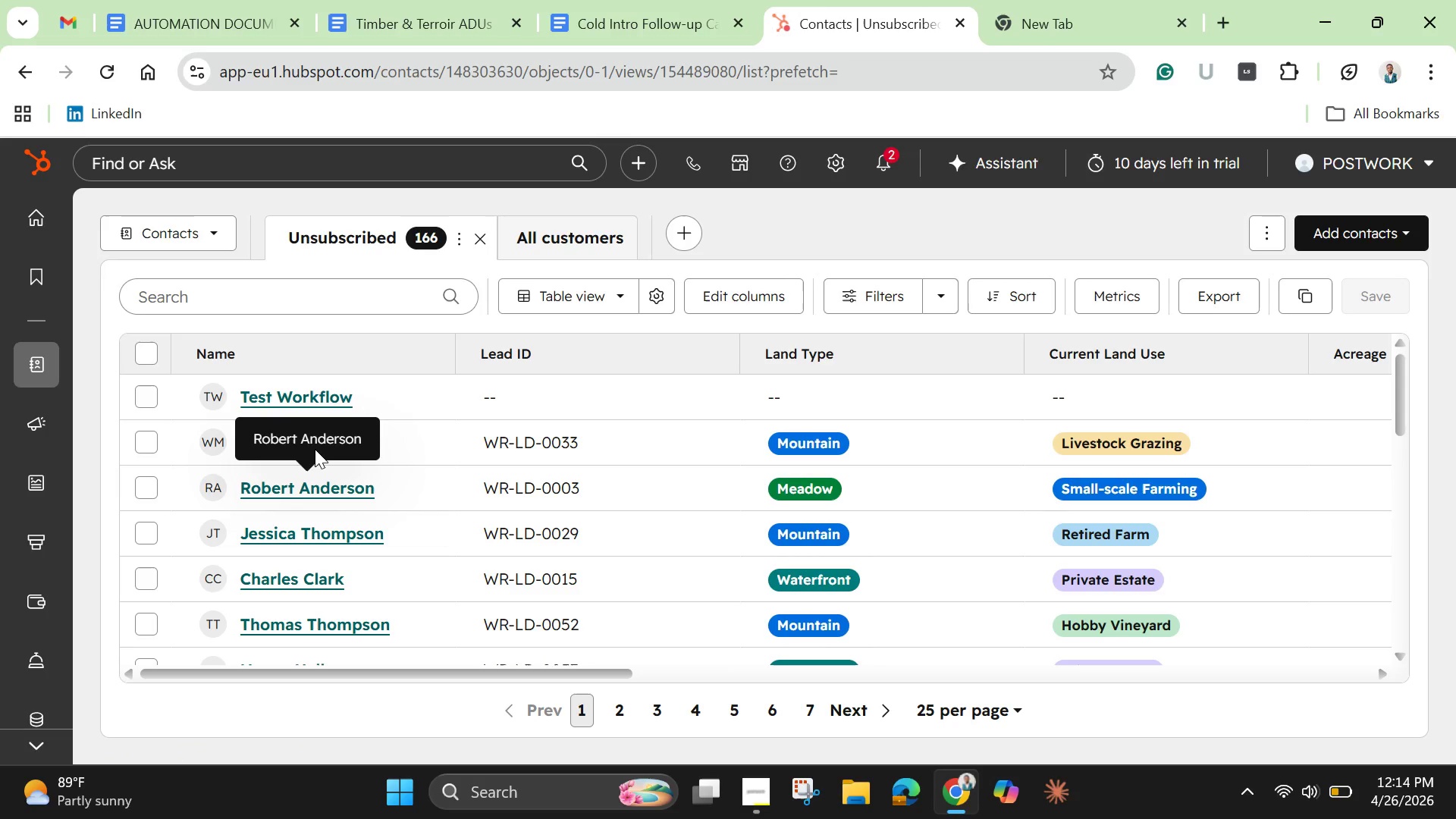 
mouse_move([461, 423])
 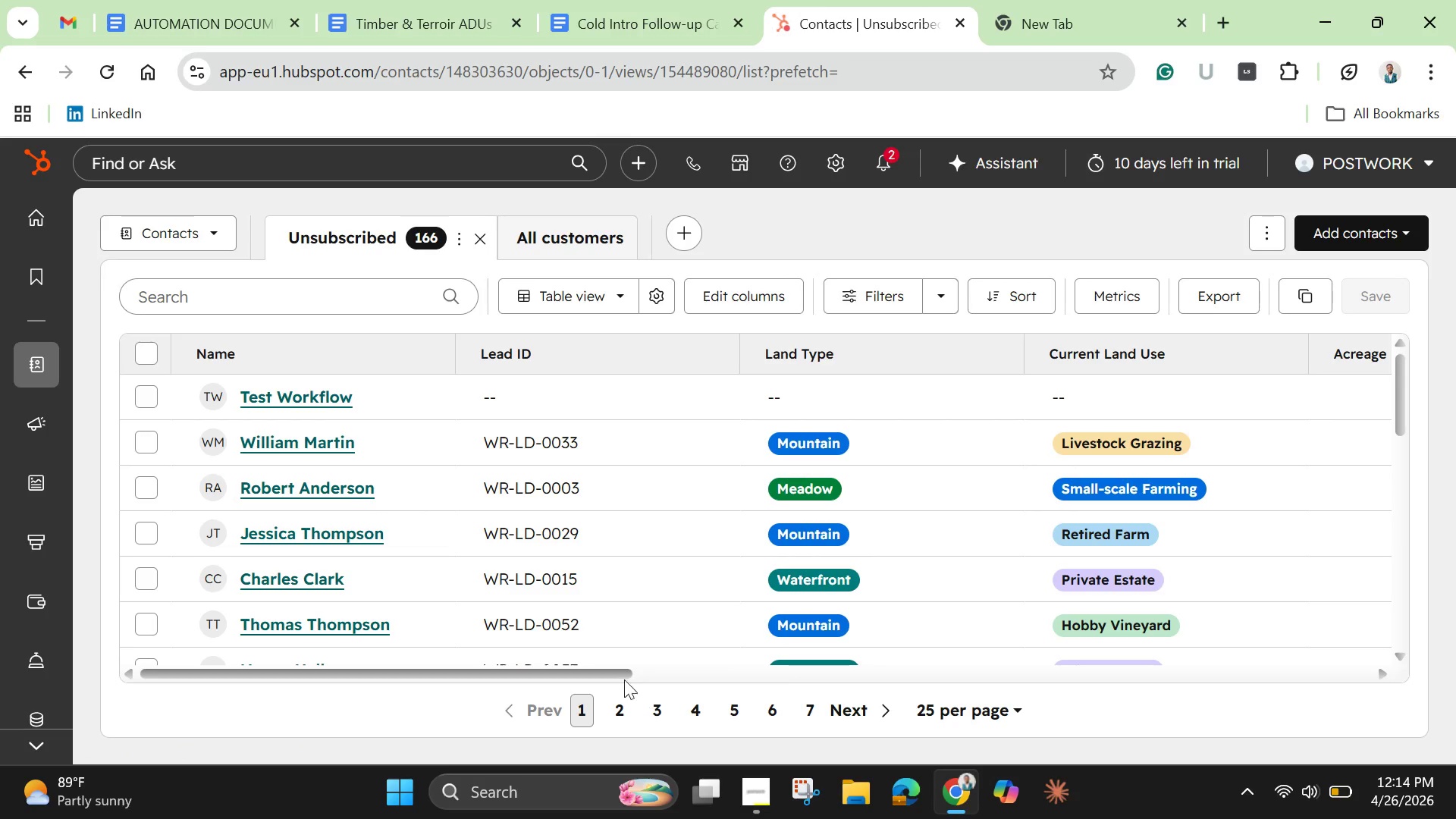 
left_click_drag(start_coordinate=[616, 674], to_coordinate=[393, 682])
 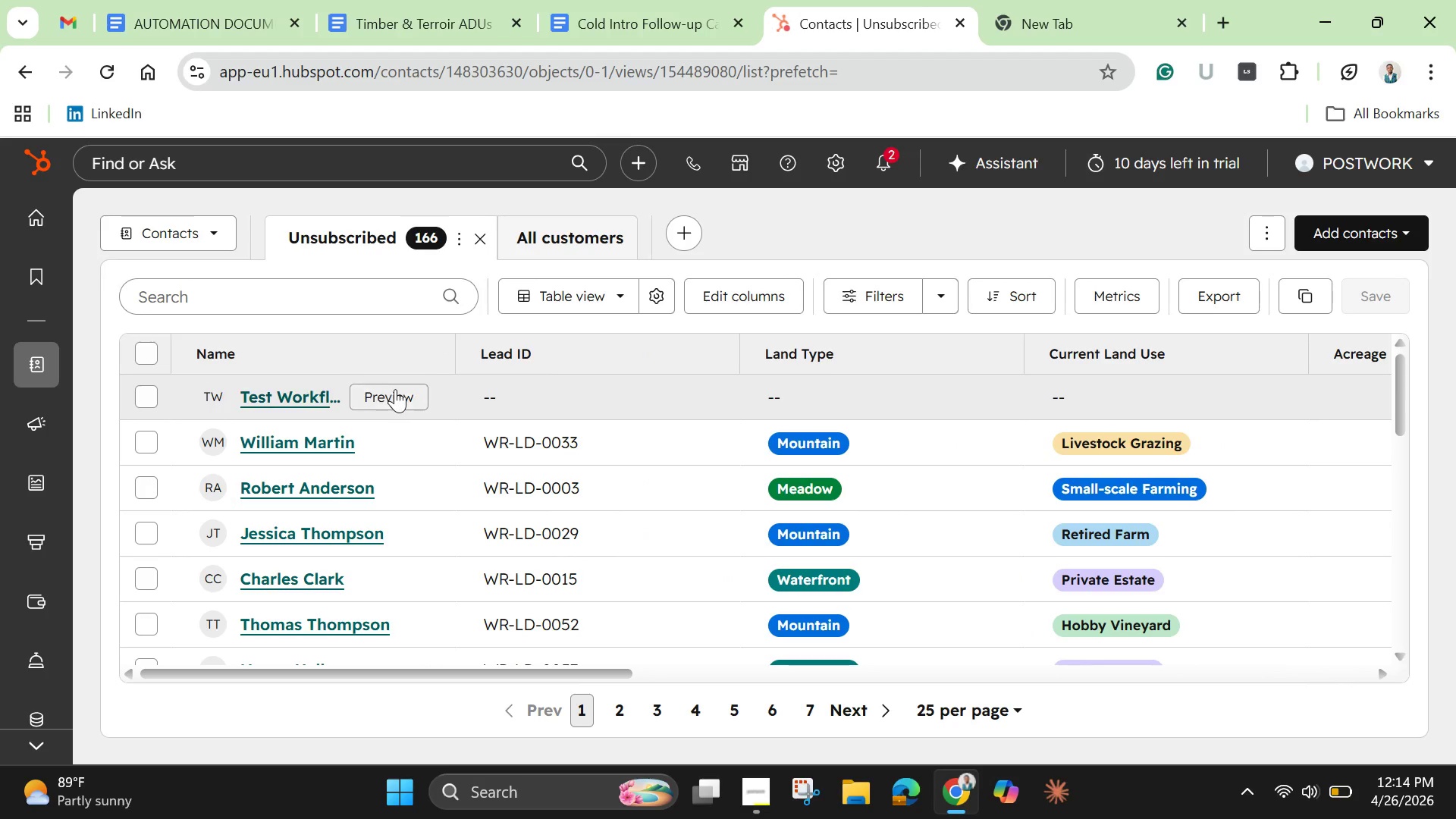 
left_click([397, 390])
 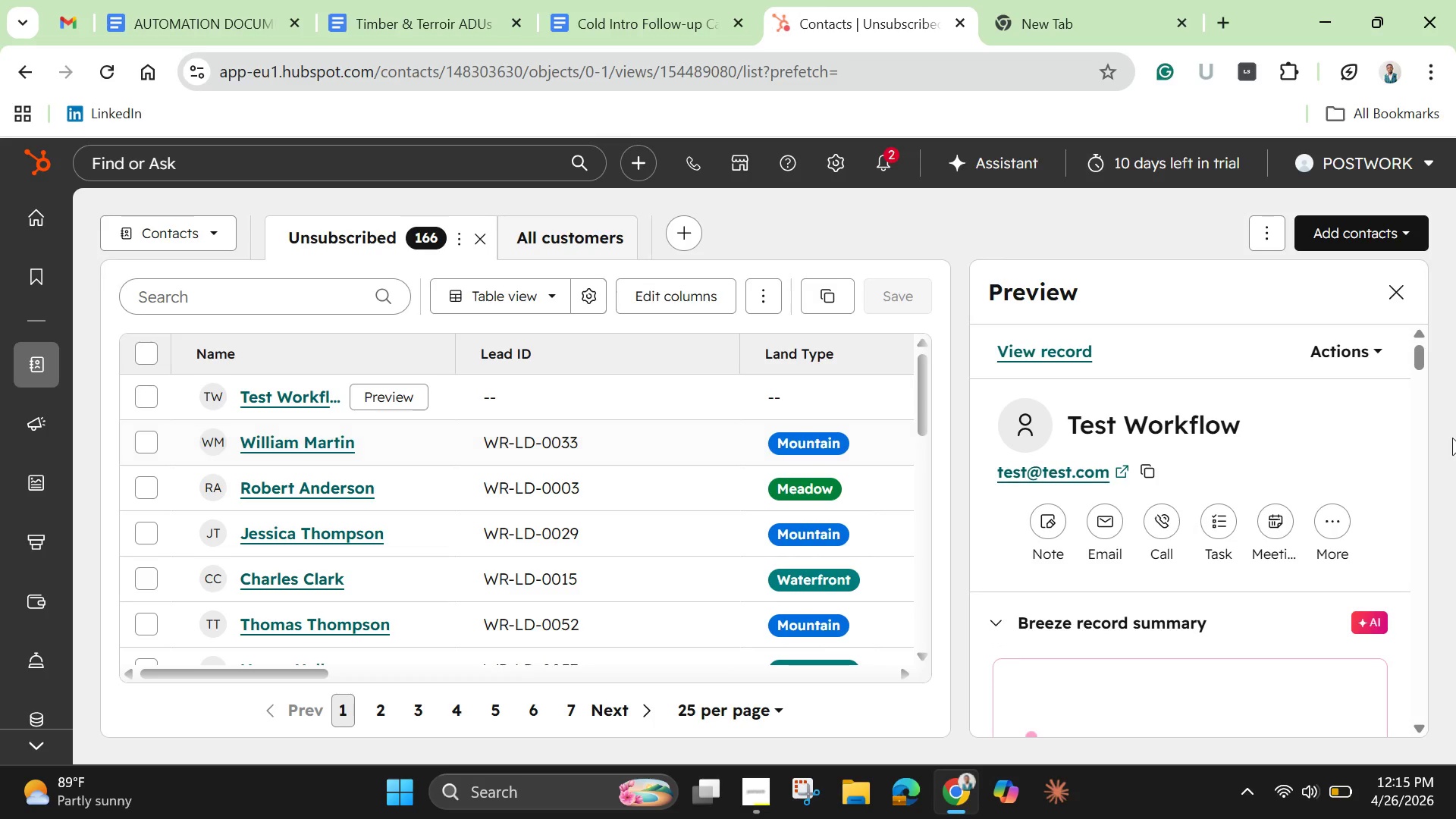 
wait(5.66)
 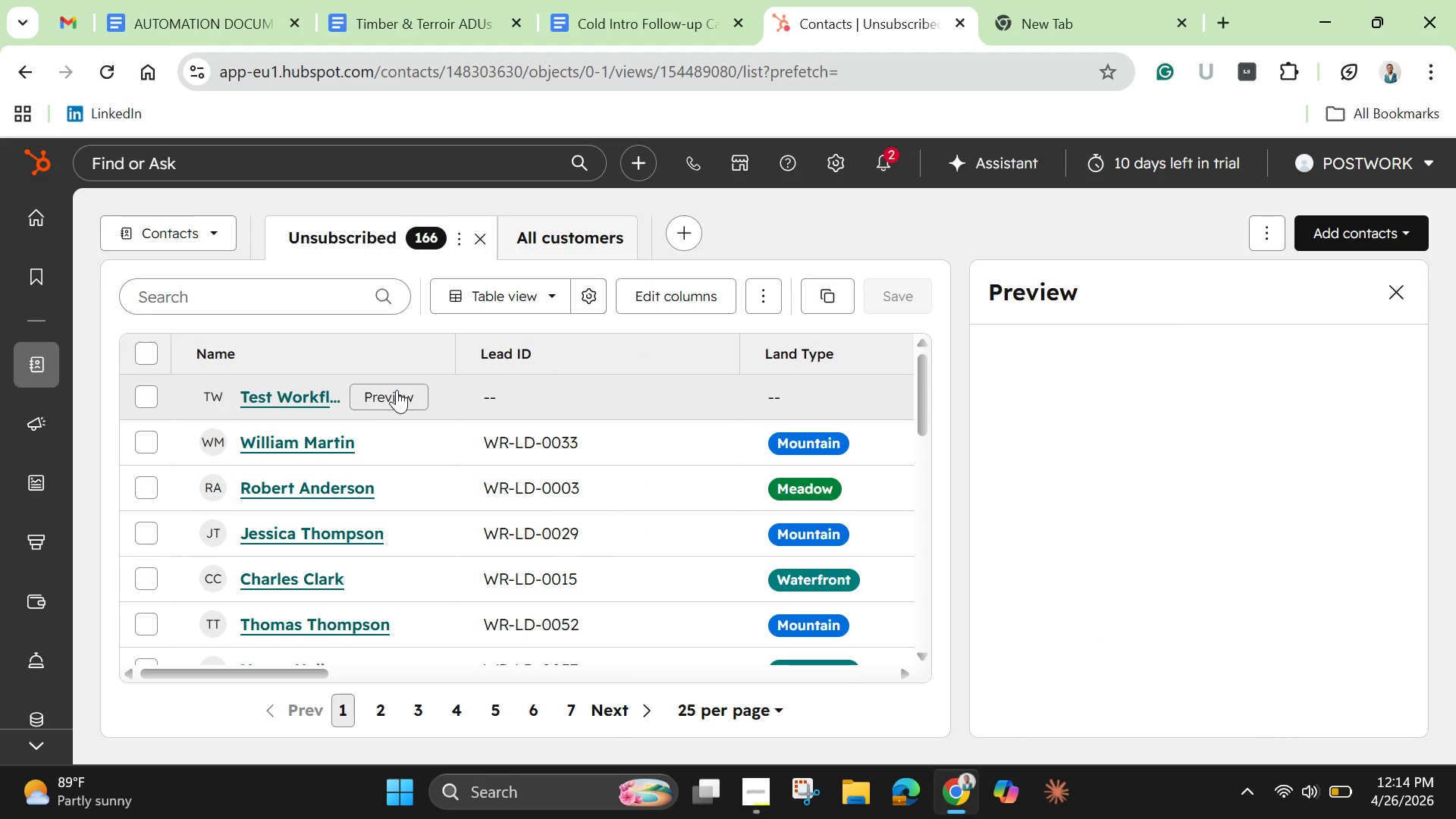 
scroll: coordinate [1360, 576], scroll_direction: down, amount: 3.0
 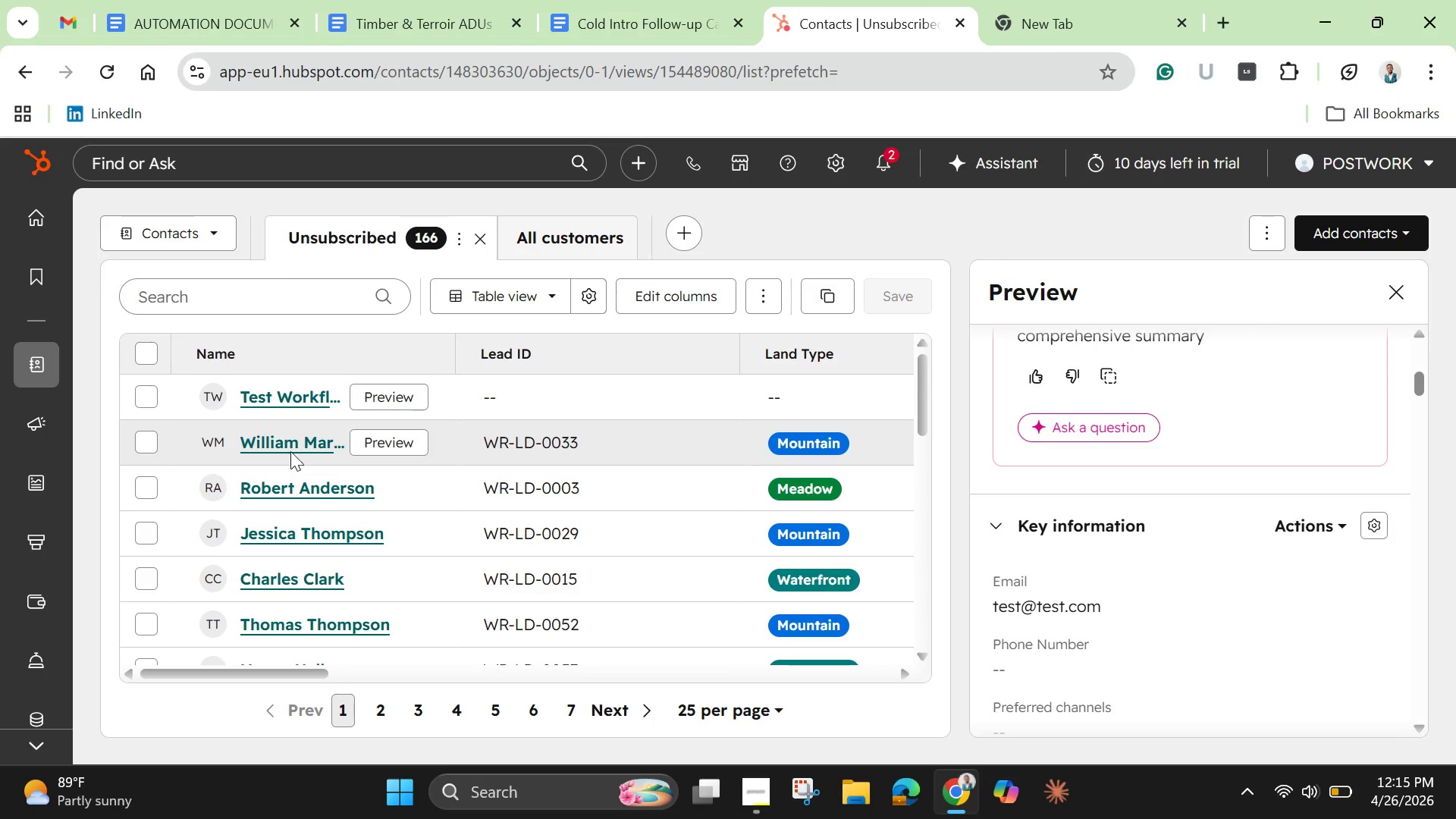 
left_click([290, 451])
 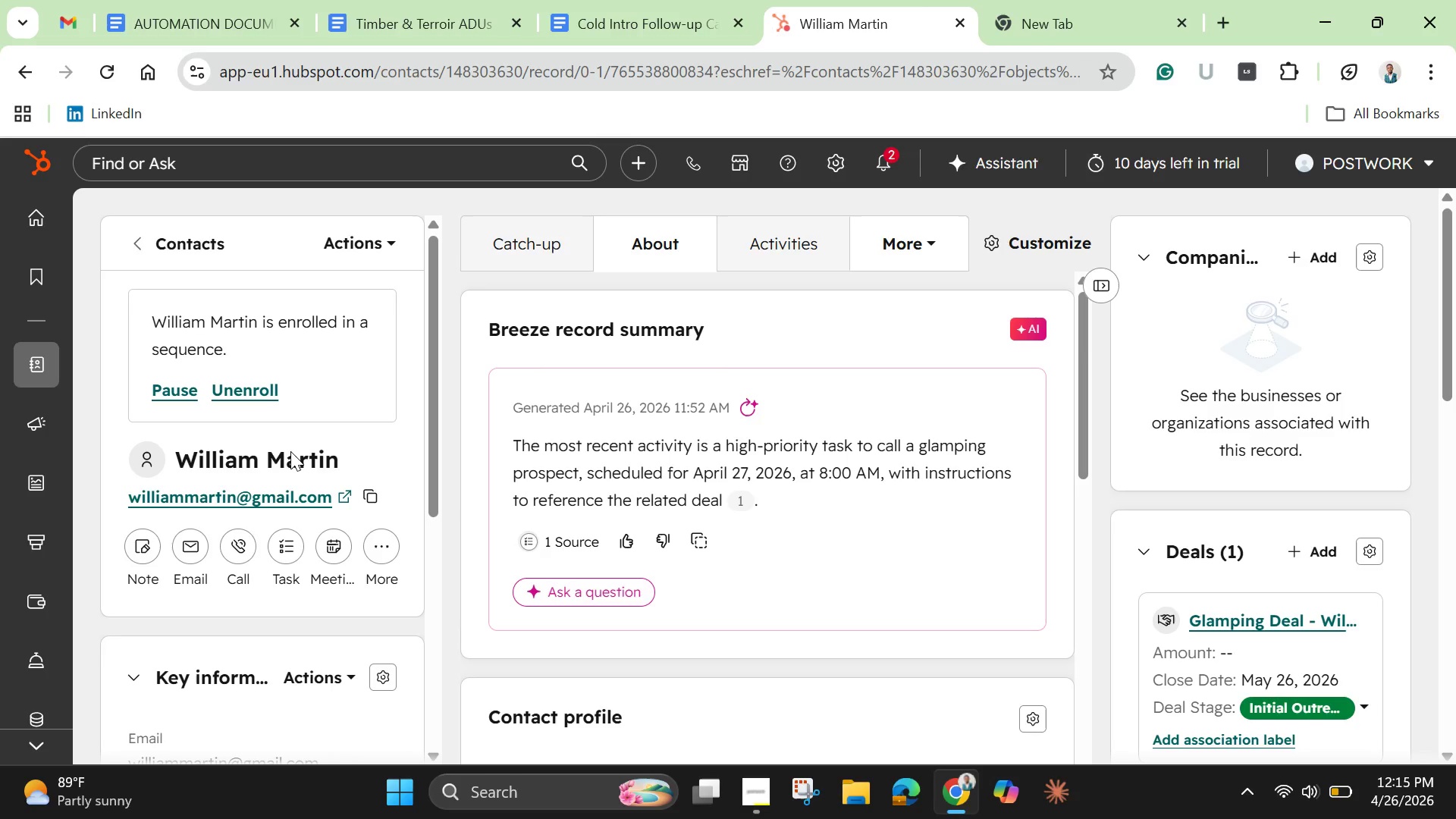 
wait(24.94)
 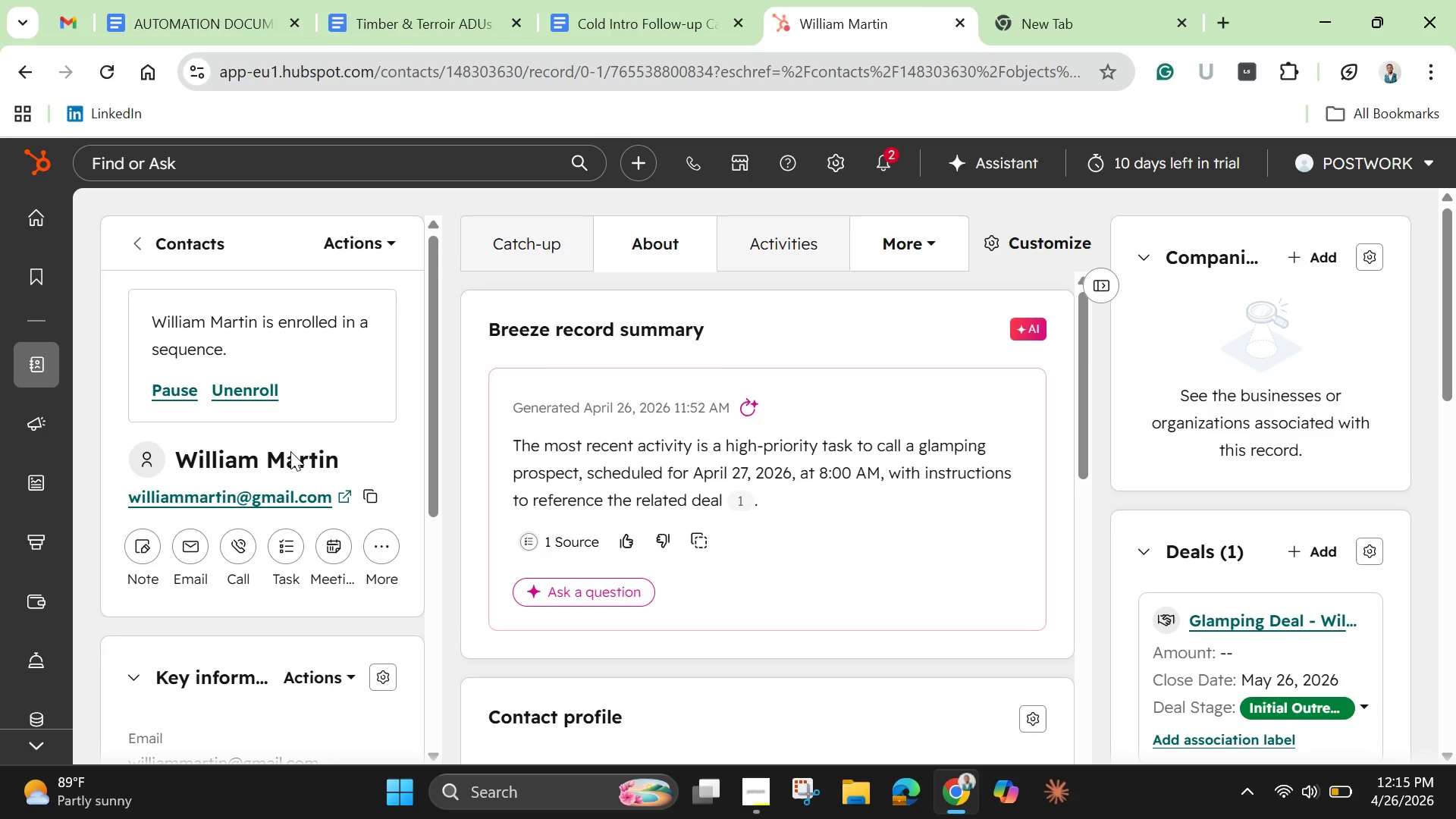 
scroll: coordinate [212, 538], scroll_direction: none, amount: 0.0
 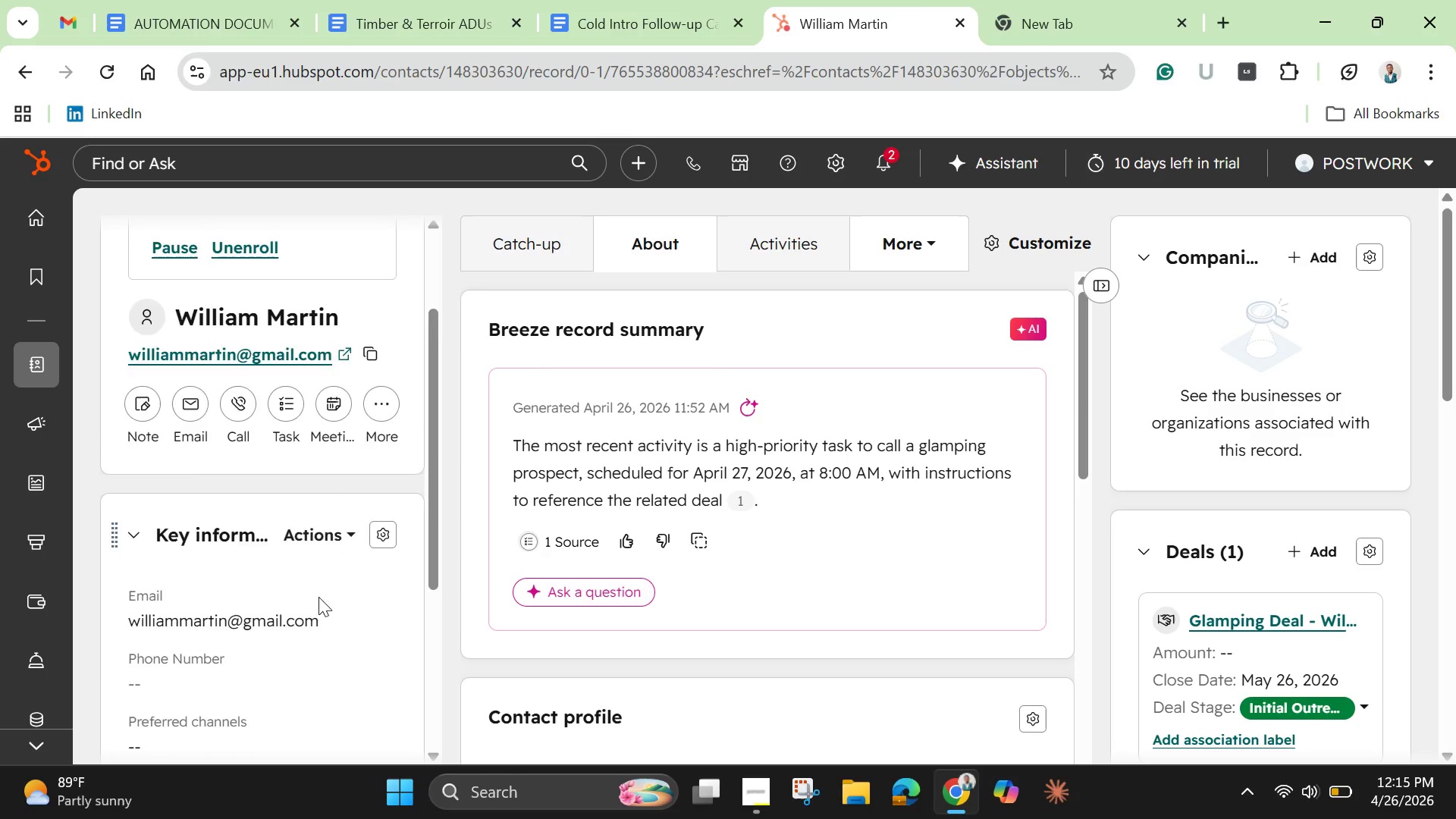 
scroll: coordinate [660, 519], scroll_direction: down, amount: 6.0
 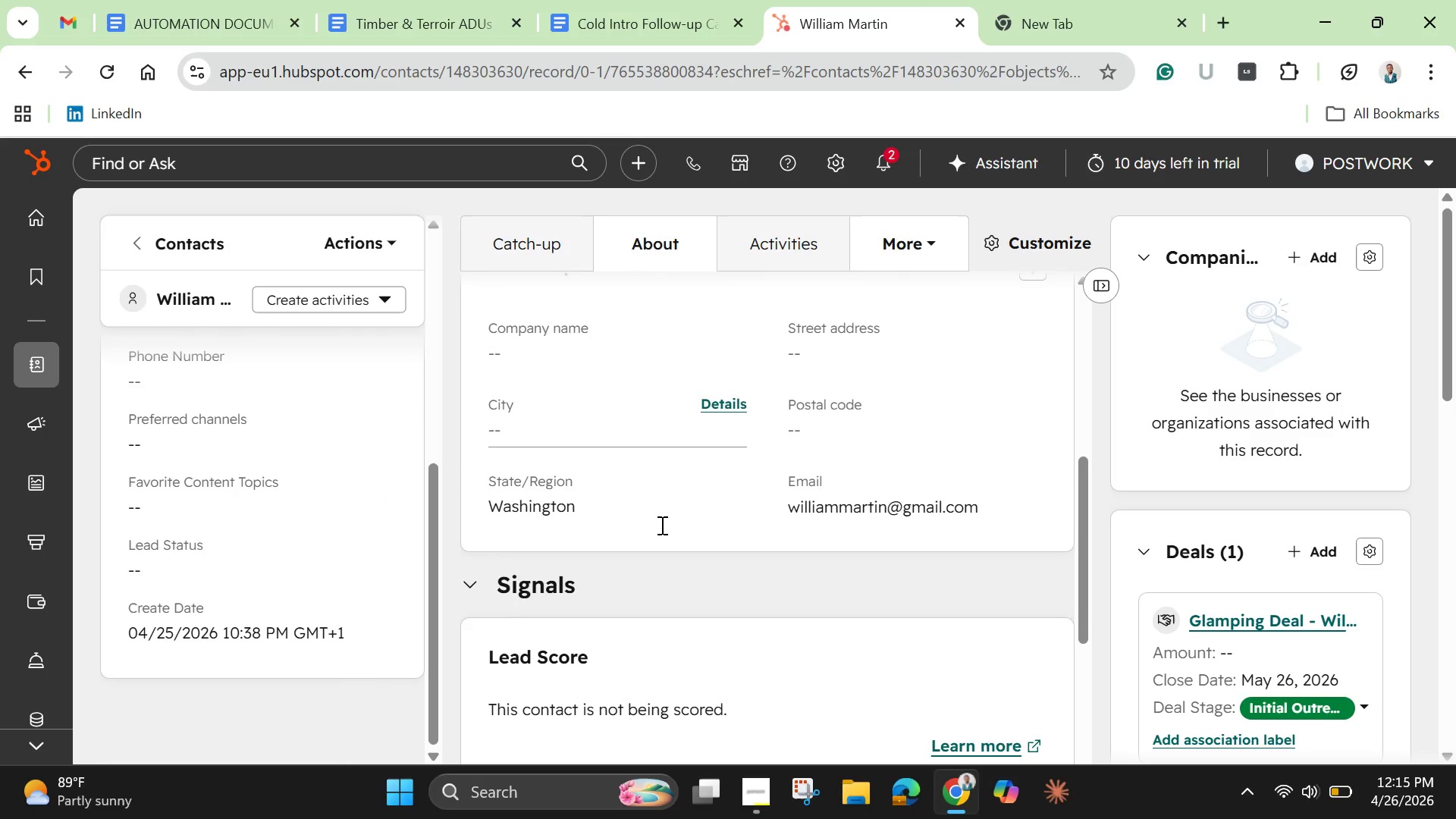 
scroll: coordinate [663, 528], scroll_direction: down, amount: 3.0
 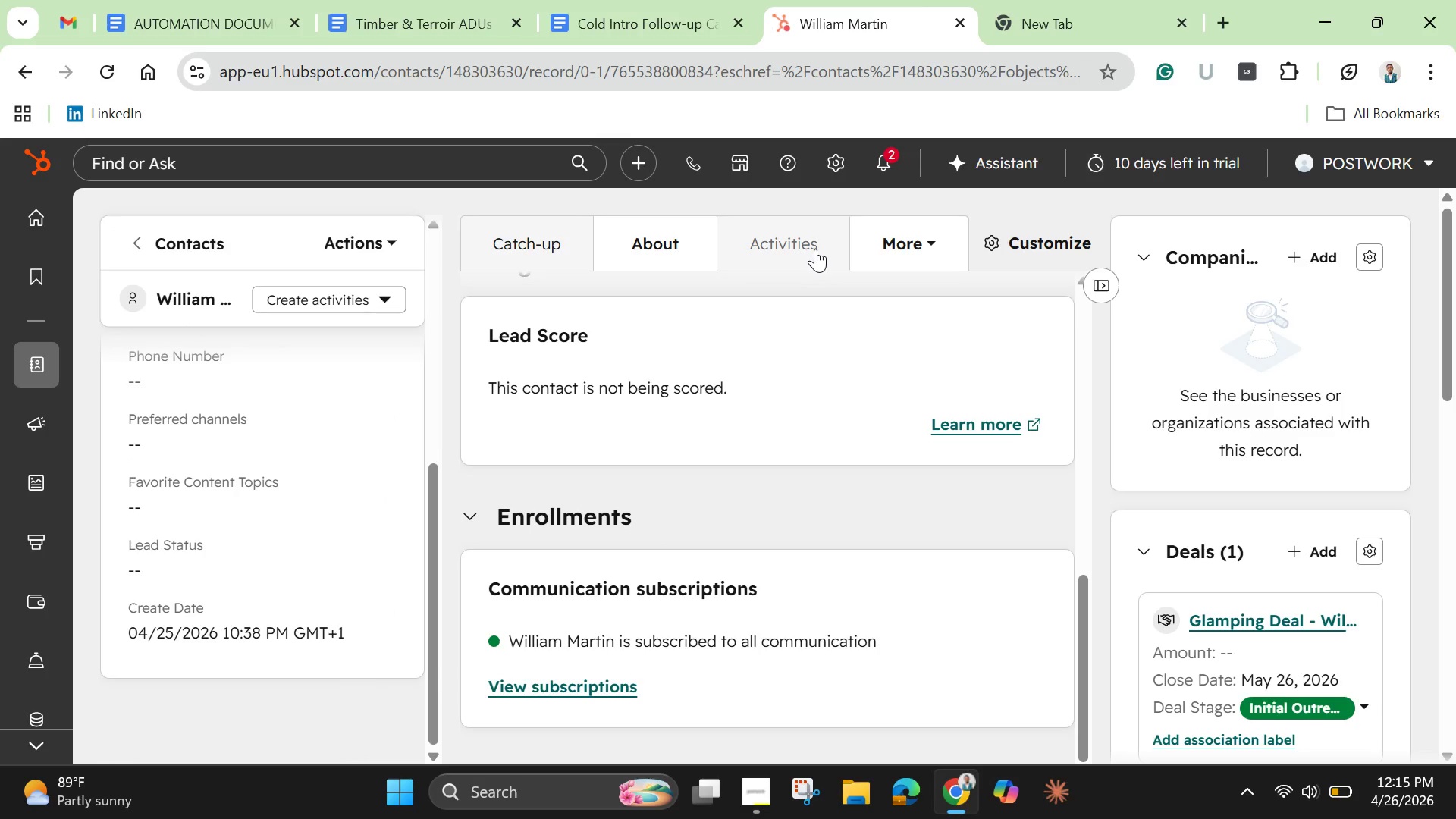 
left_click([814, 247])
 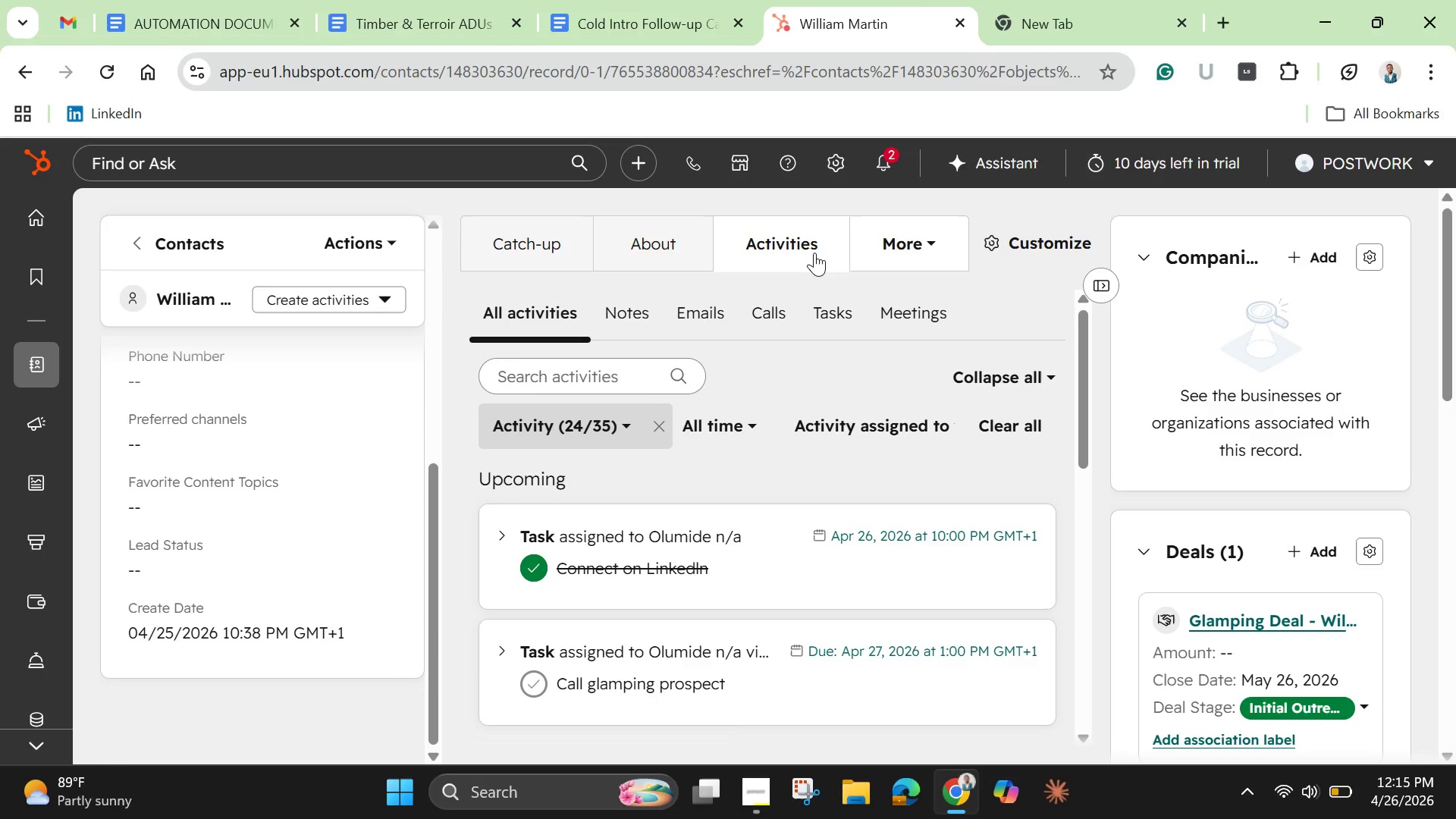 
scroll: coordinate [799, 601], scroll_direction: down, amount: 4.0
 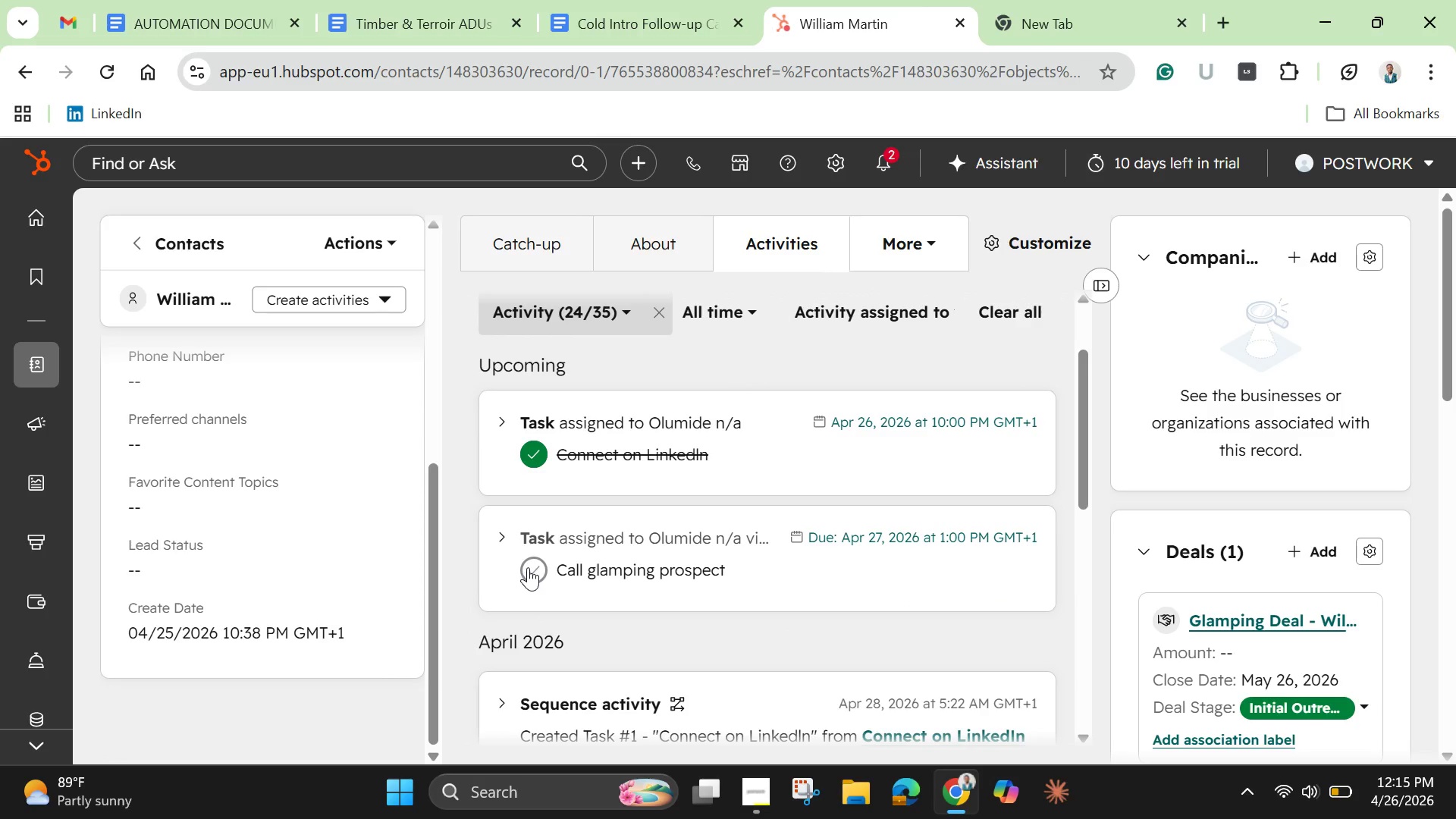 
left_click([528, 567])
 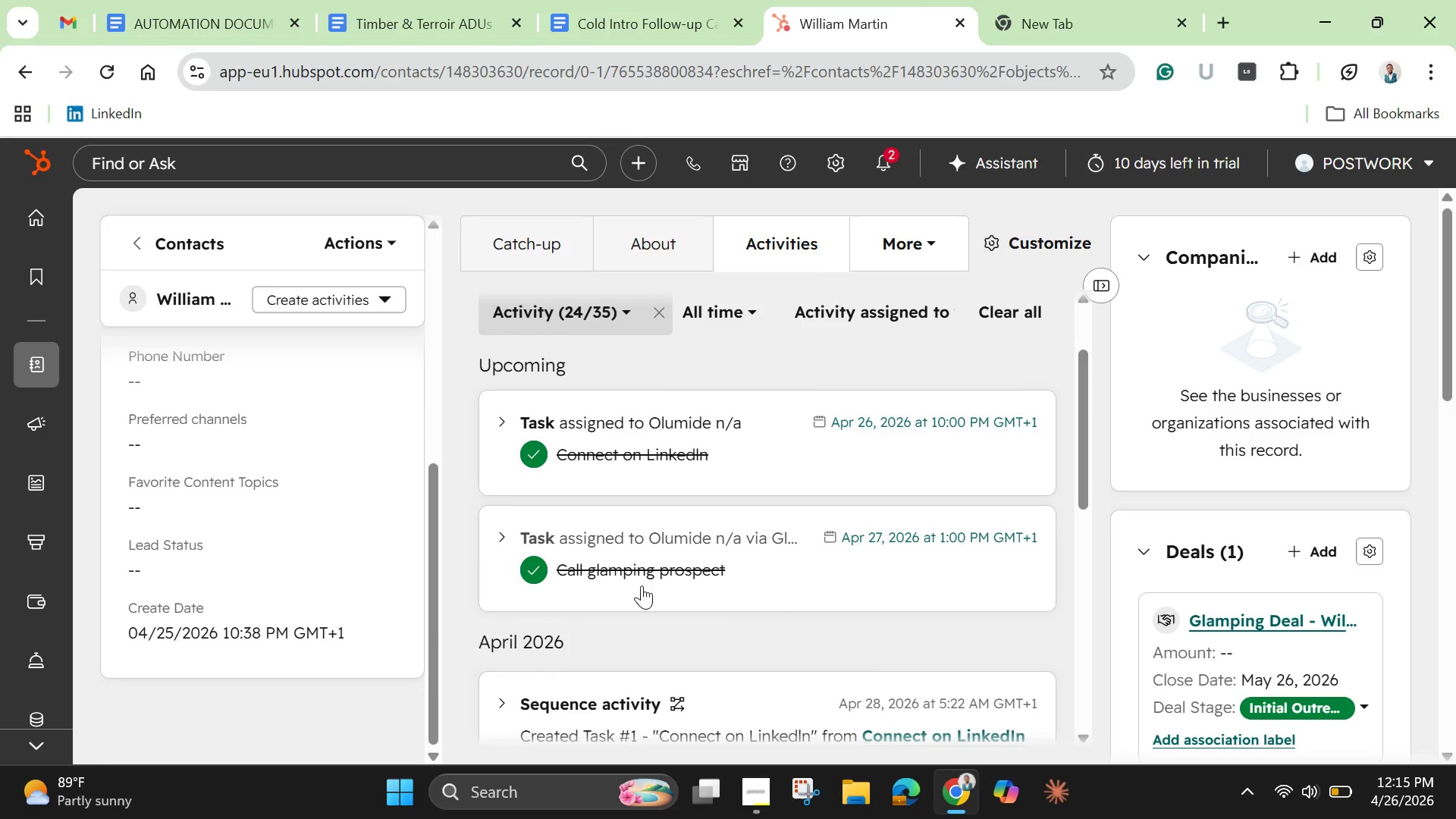 
scroll: coordinate [642, 585], scroll_direction: down, amount: 2.0
 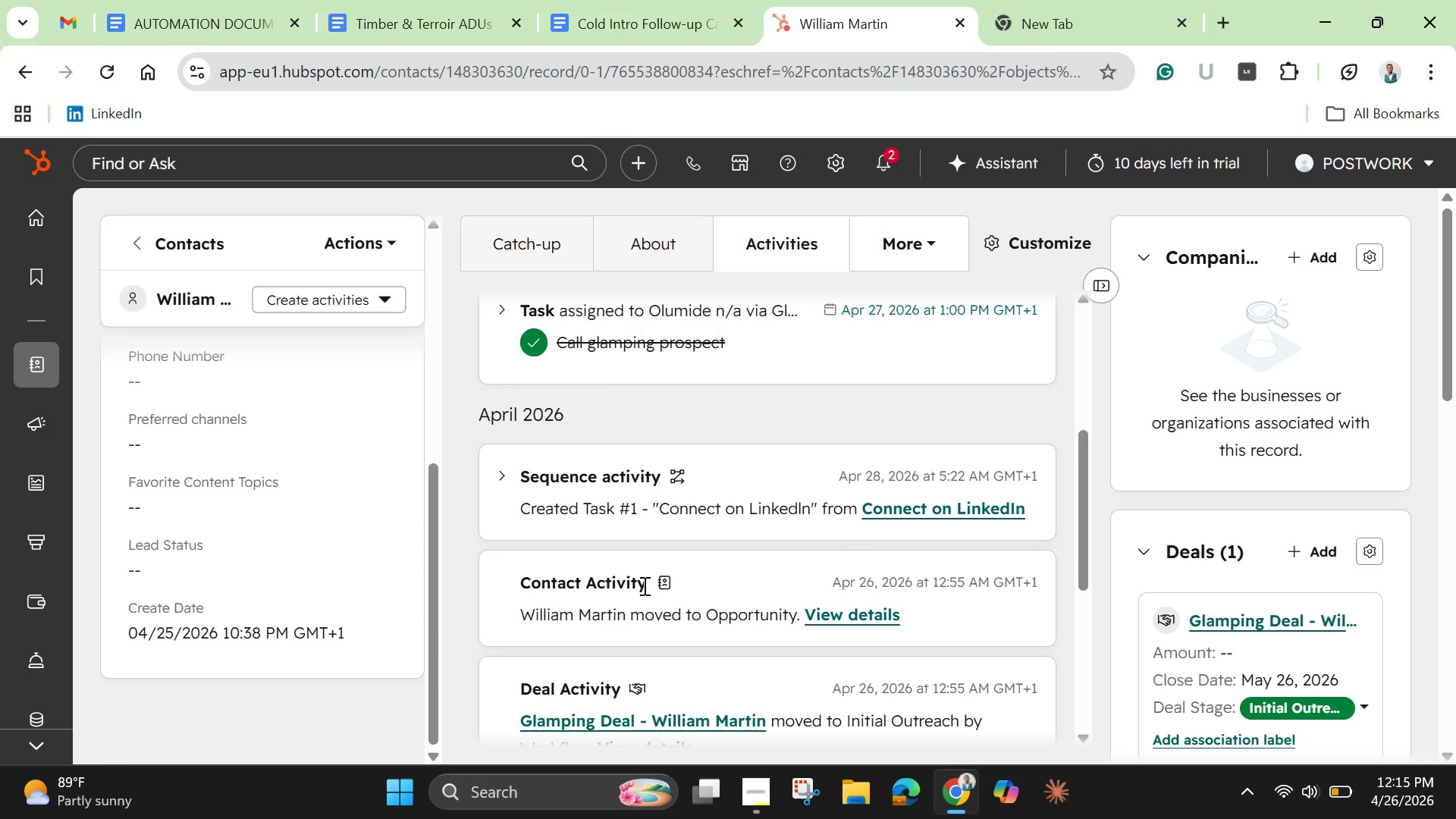 
scroll: coordinate [643, 585], scroll_direction: none, amount: 0.0
 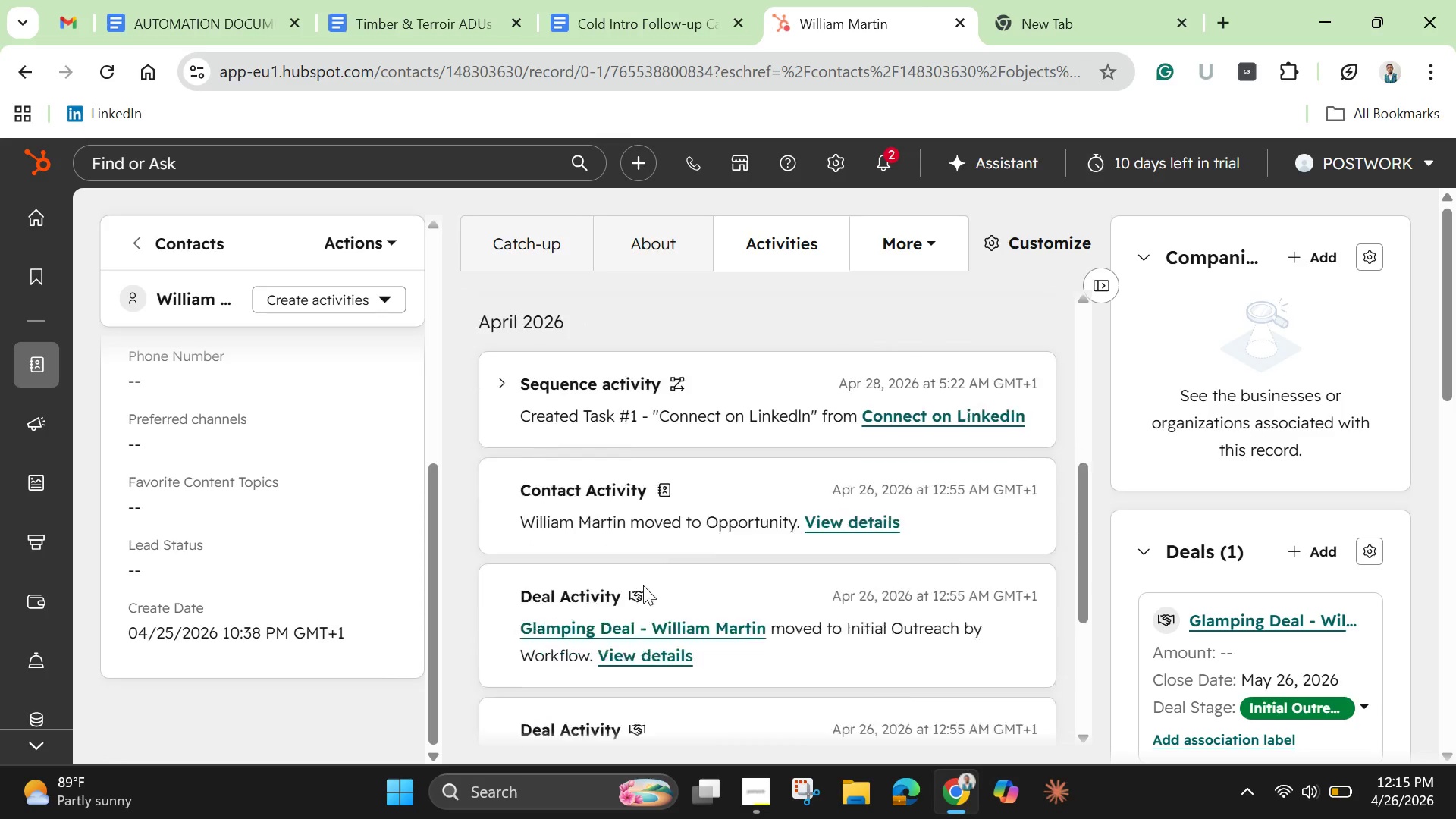 
scroll: coordinate [643, 585], scroll_direction: down, amount: 4.0
 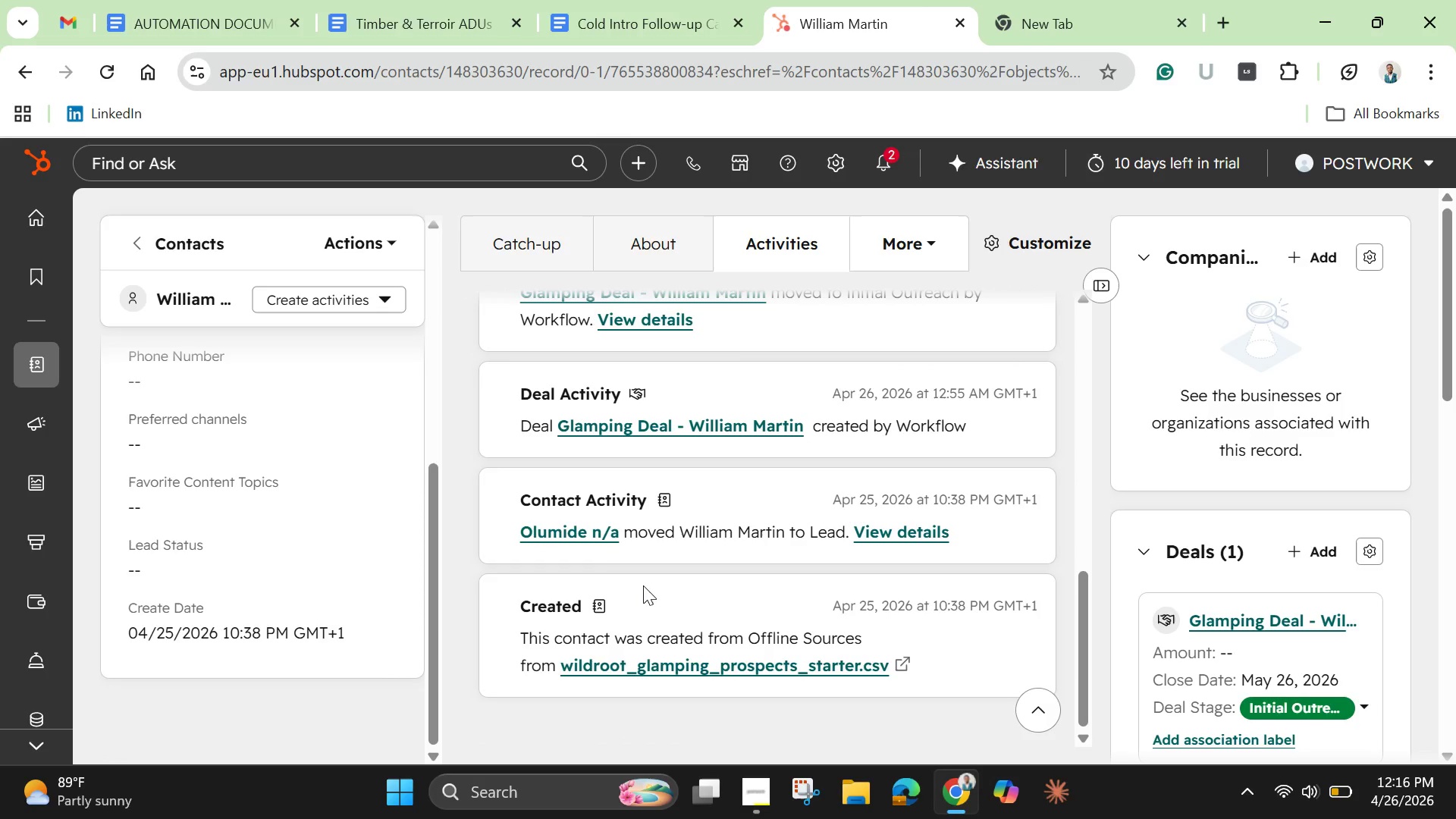 
scroll: coordinate [643, 585], scroll_direction: up, amount: 4.0
 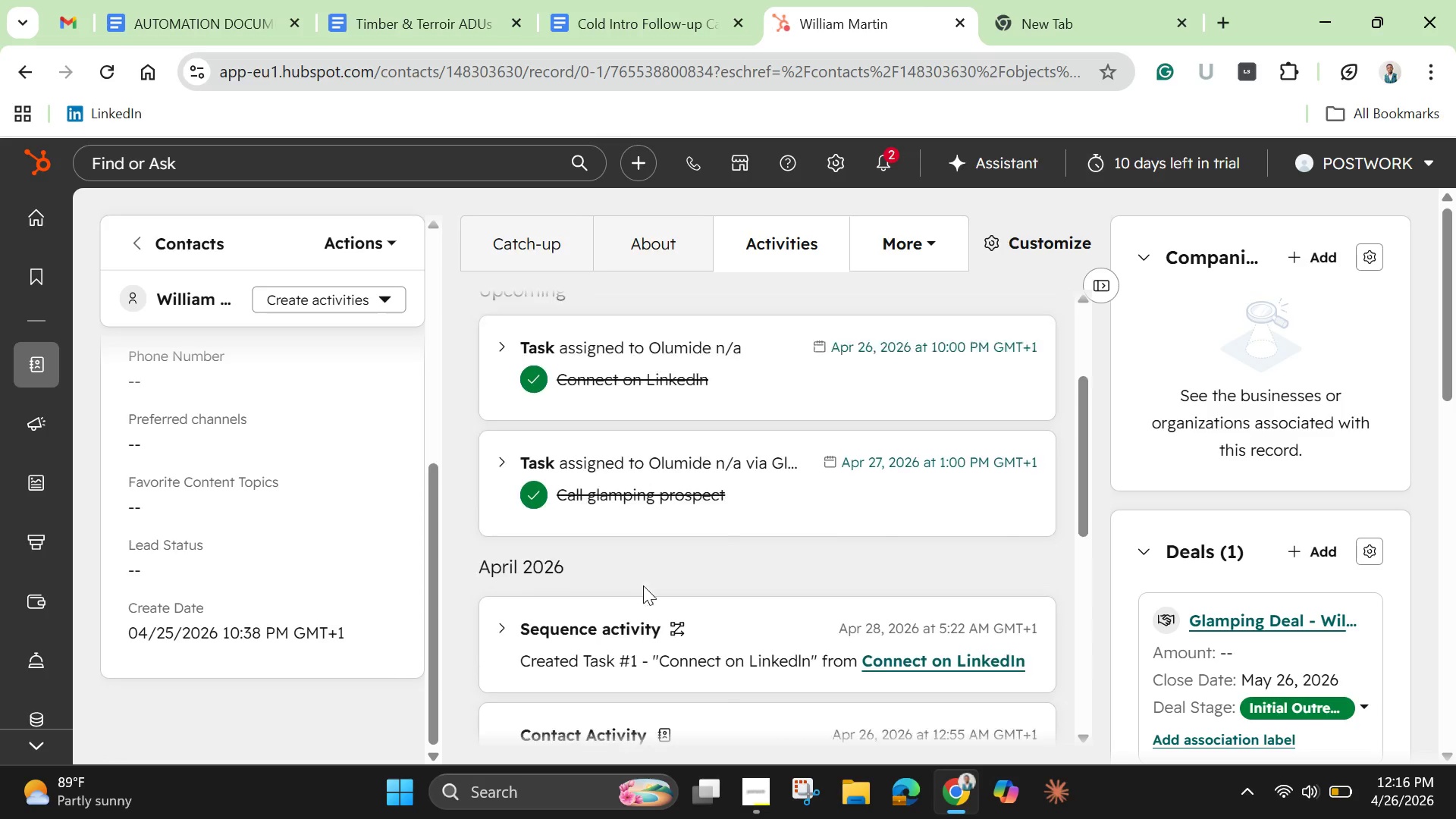 
scroll: coordinate [643, 585], scroll_direction: none, amount: 0.0
 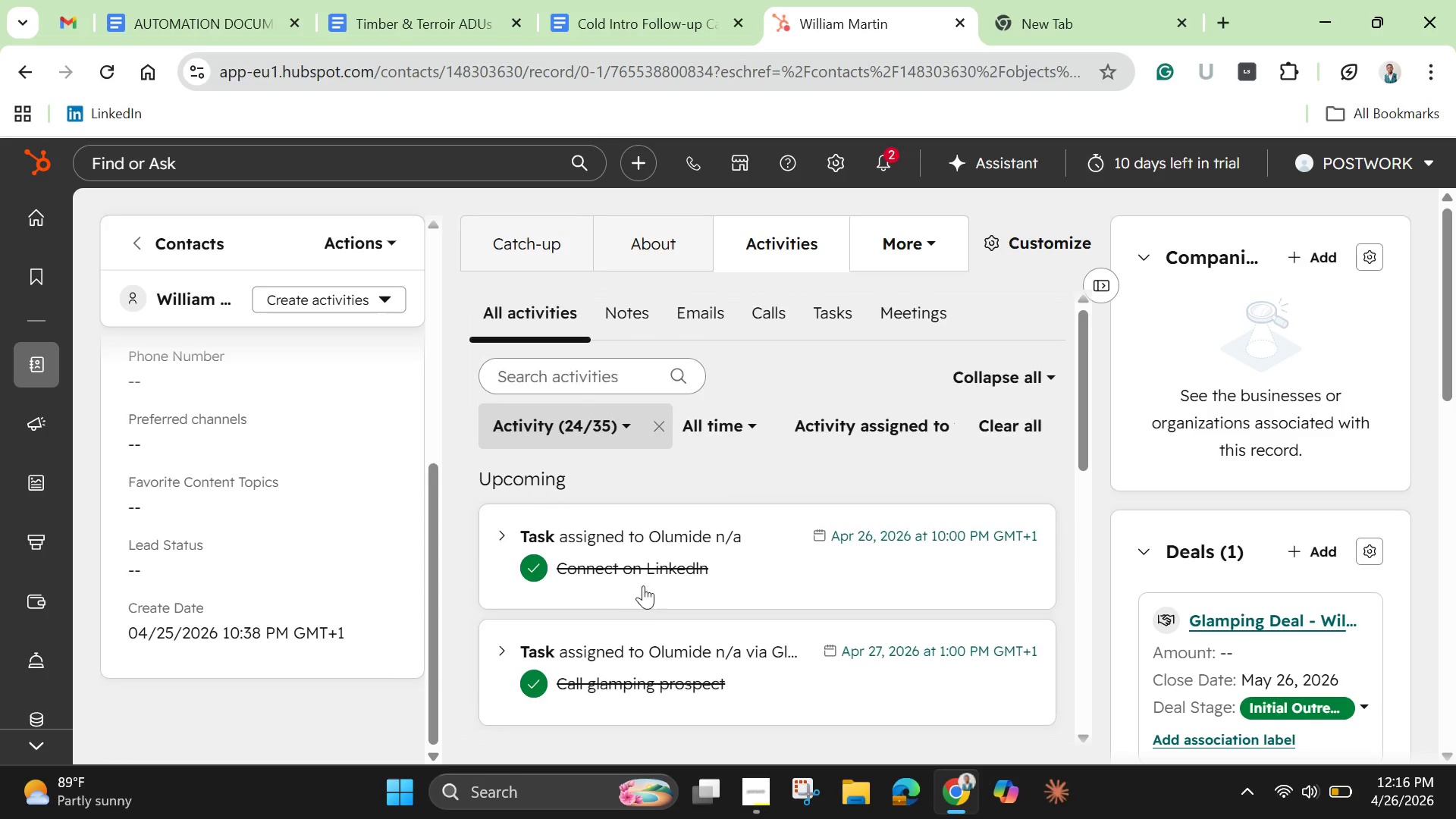 
scroll: coordinate [643, 585], scroll_direction: up, amount: 7.0
 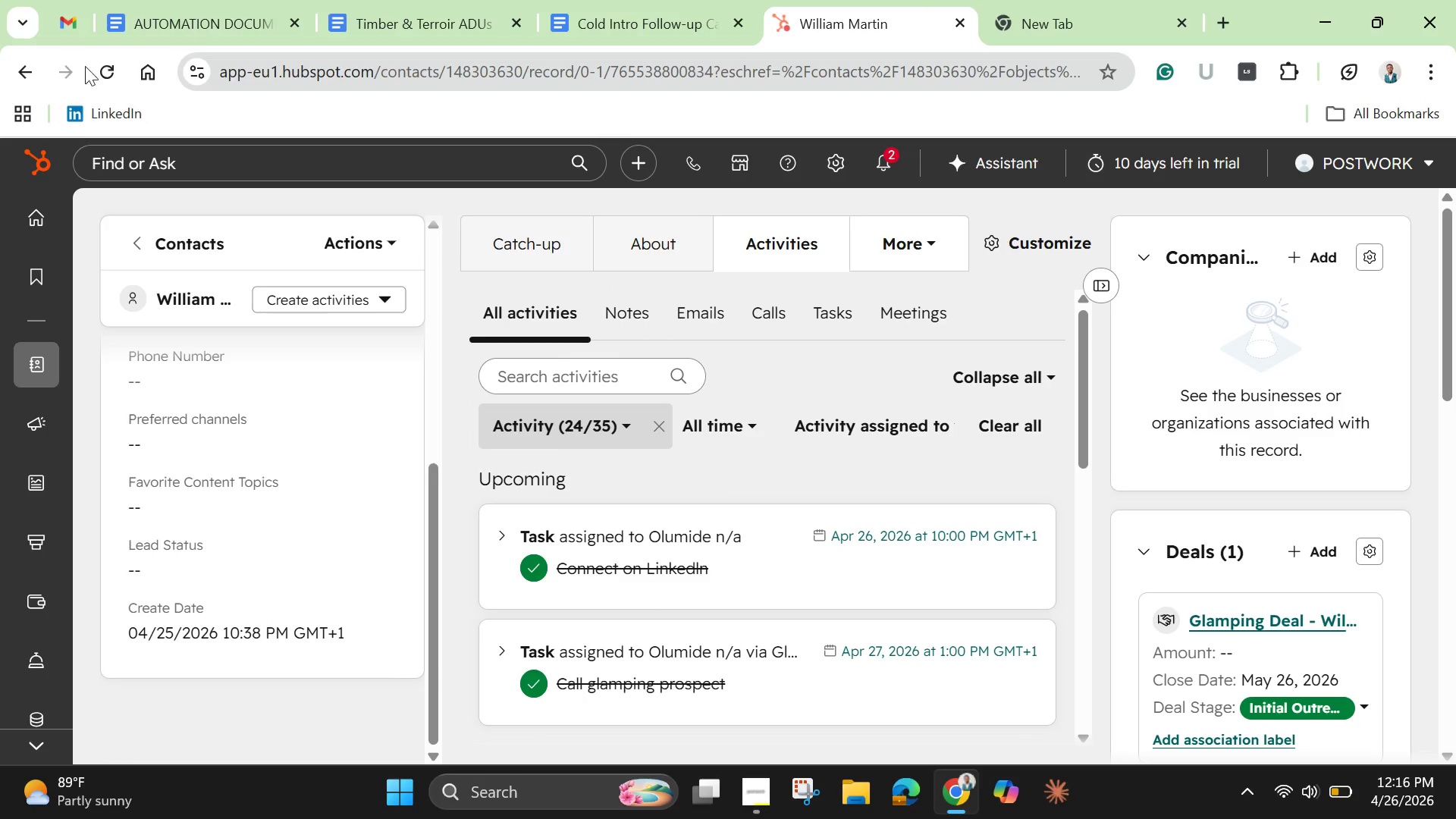 
left_click([105, 69])
 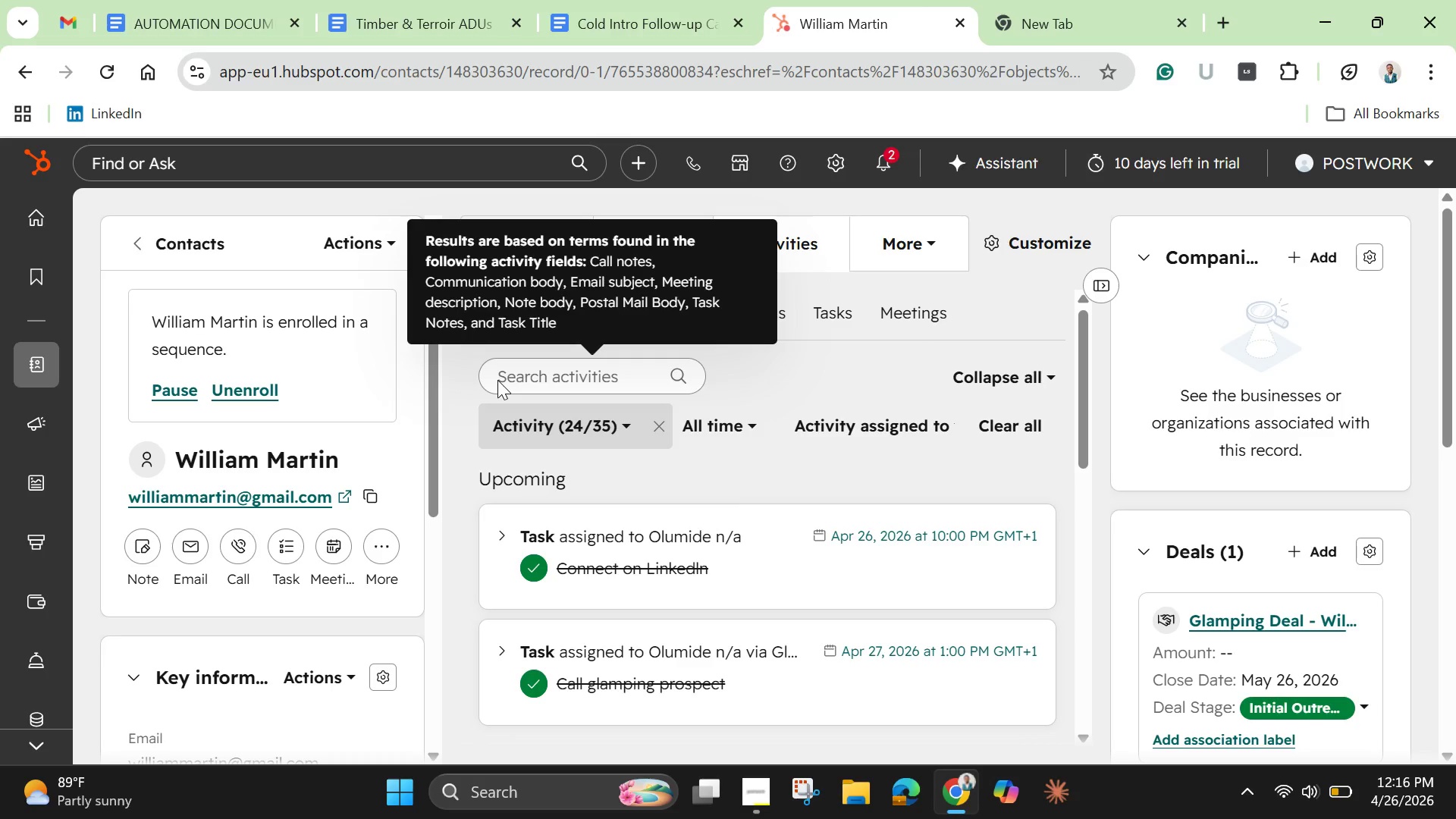 
wait(17.86)
 